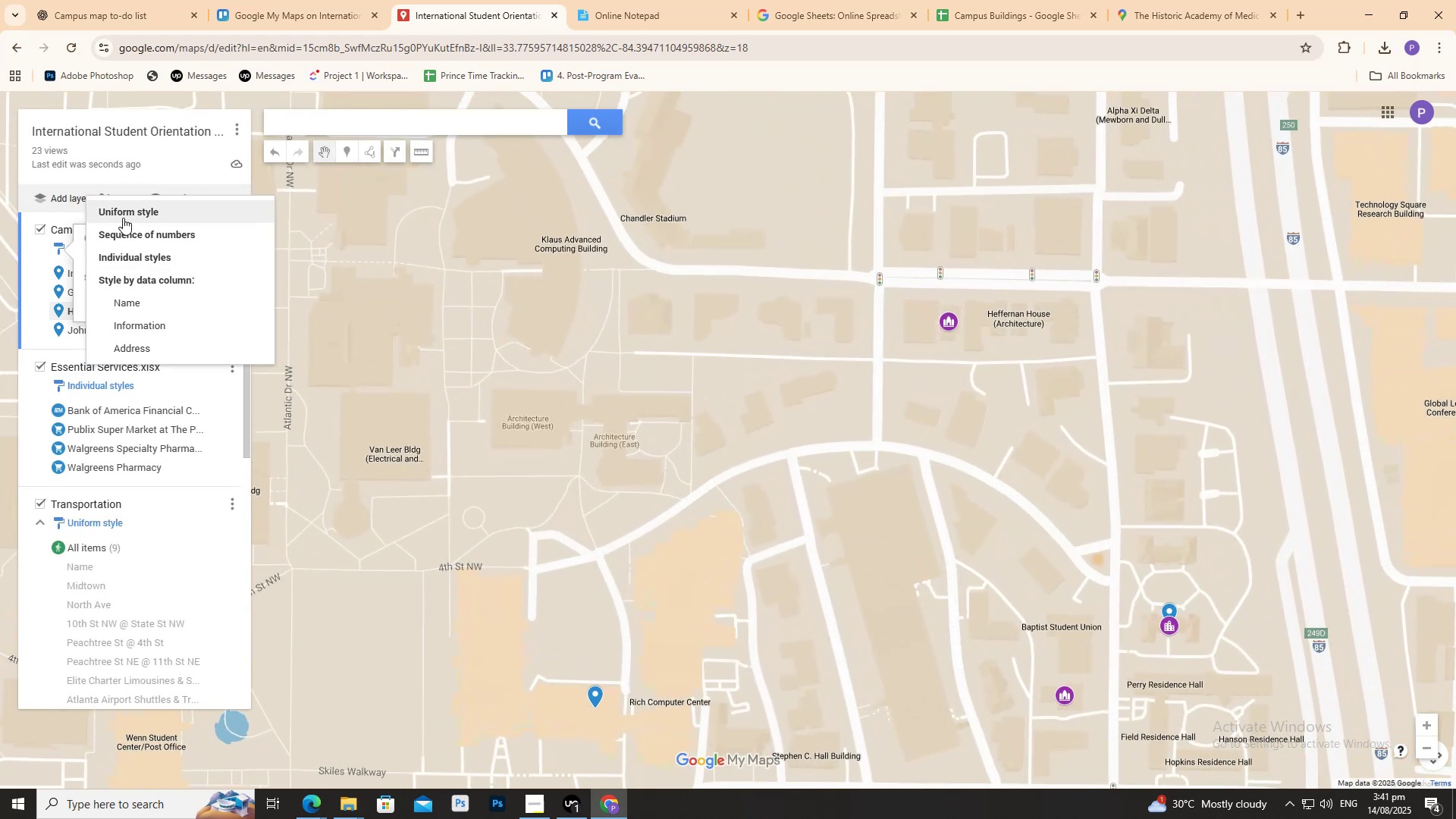 
left_click([123, 218])
 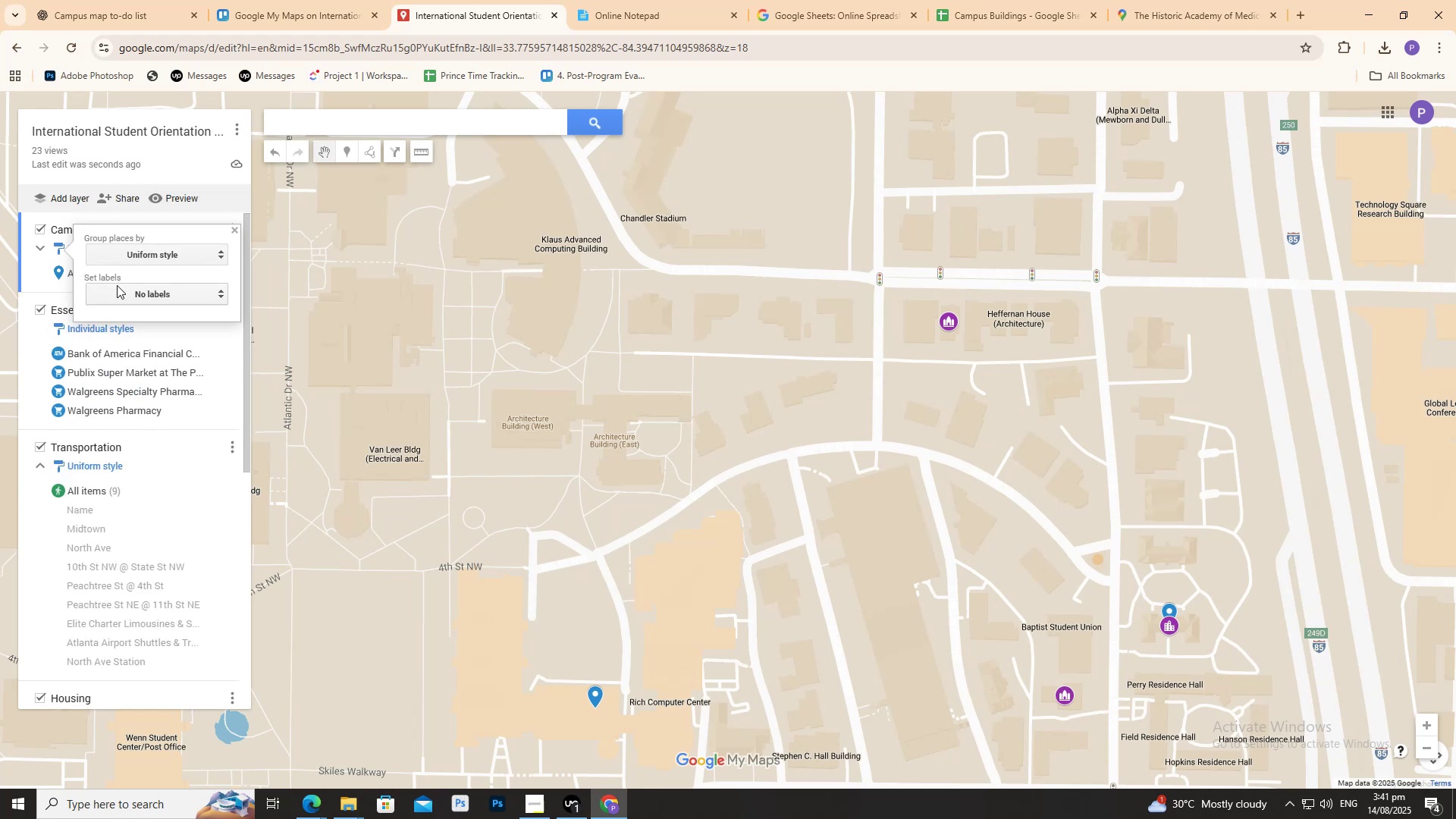 
left_click([32, 267])
 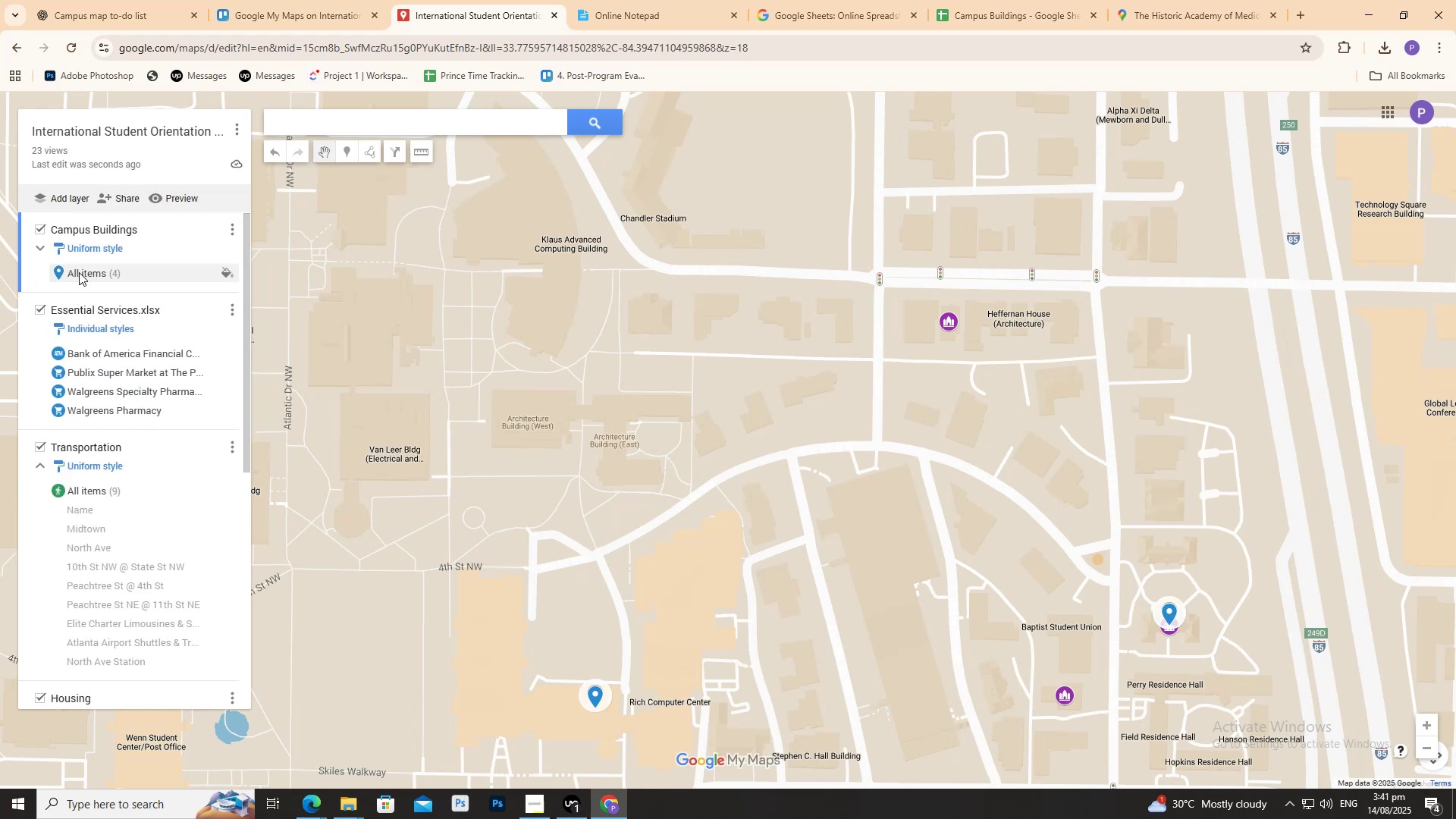 
left_click([80, 273])
 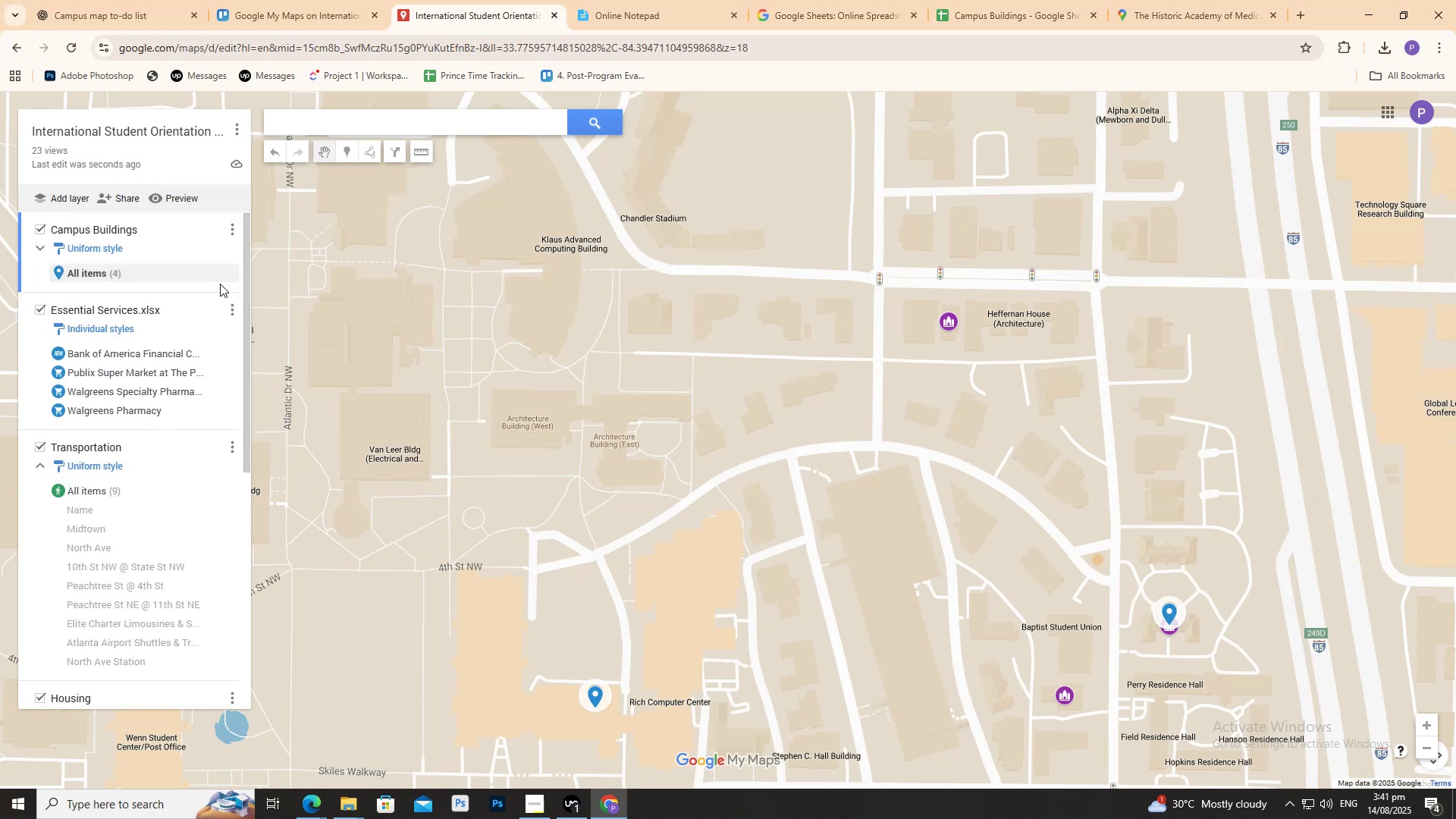 
left_click([228, 273])
 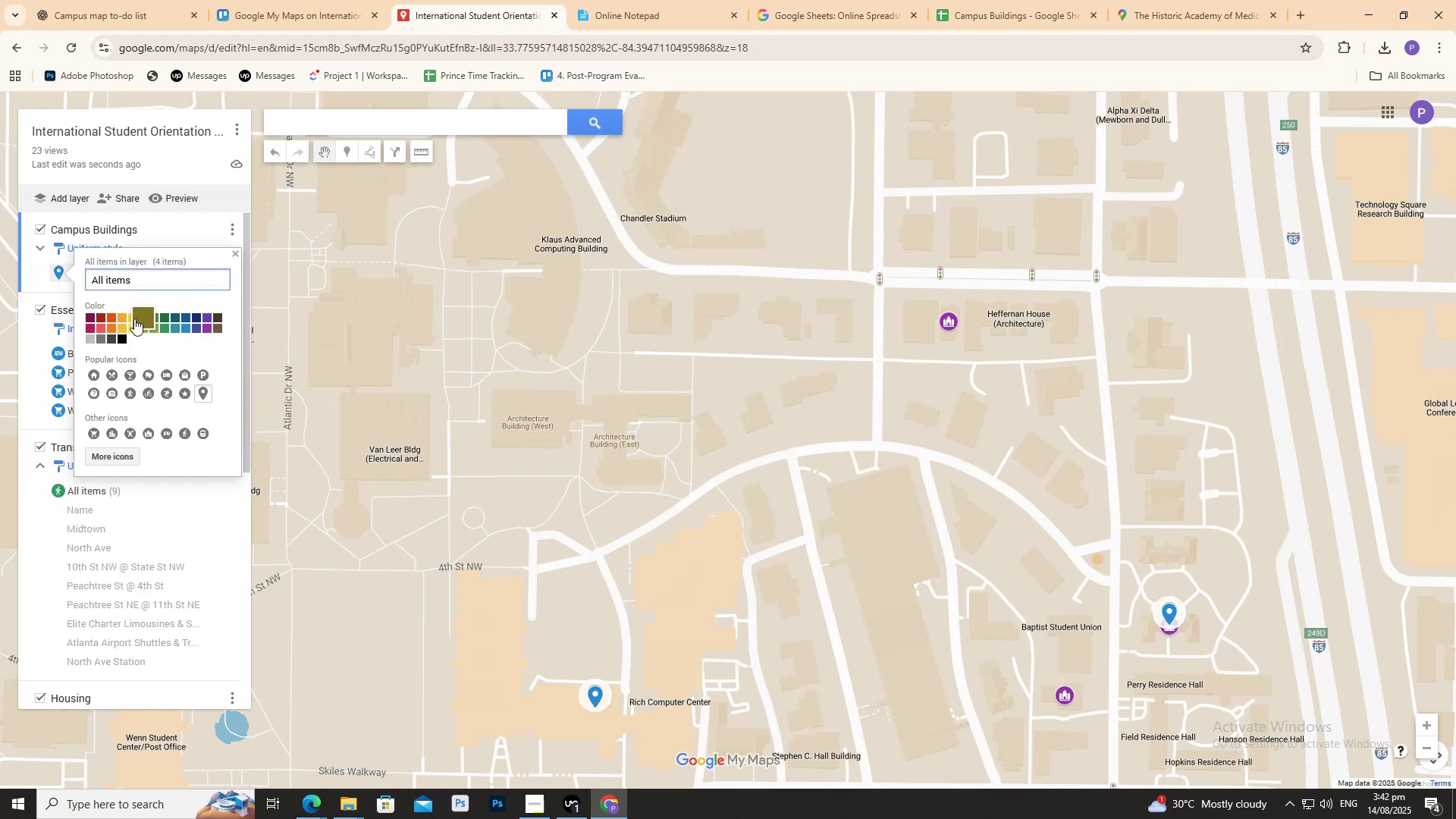 
left_click([131, 325])
 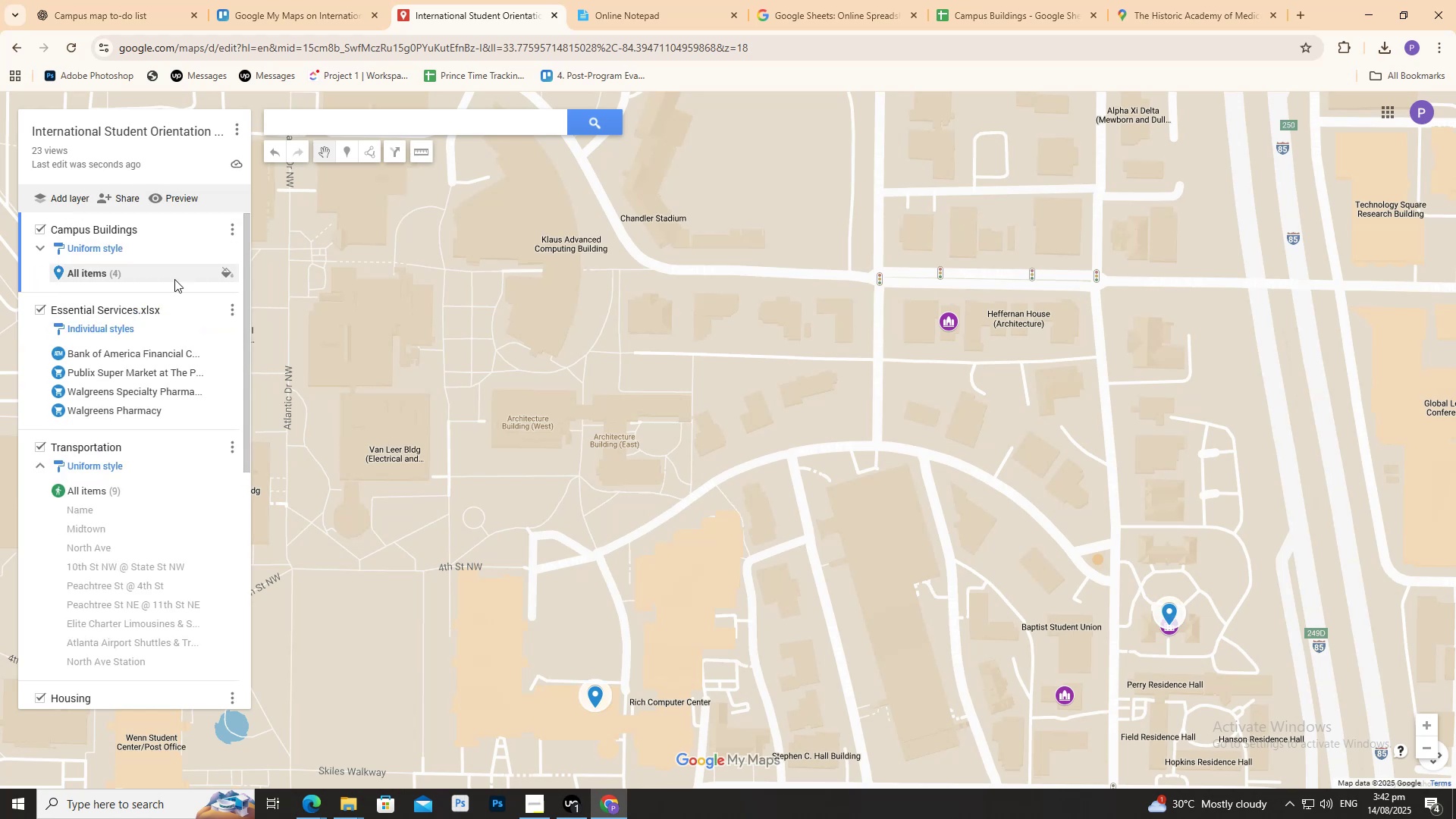 
left_click([234, 271])
 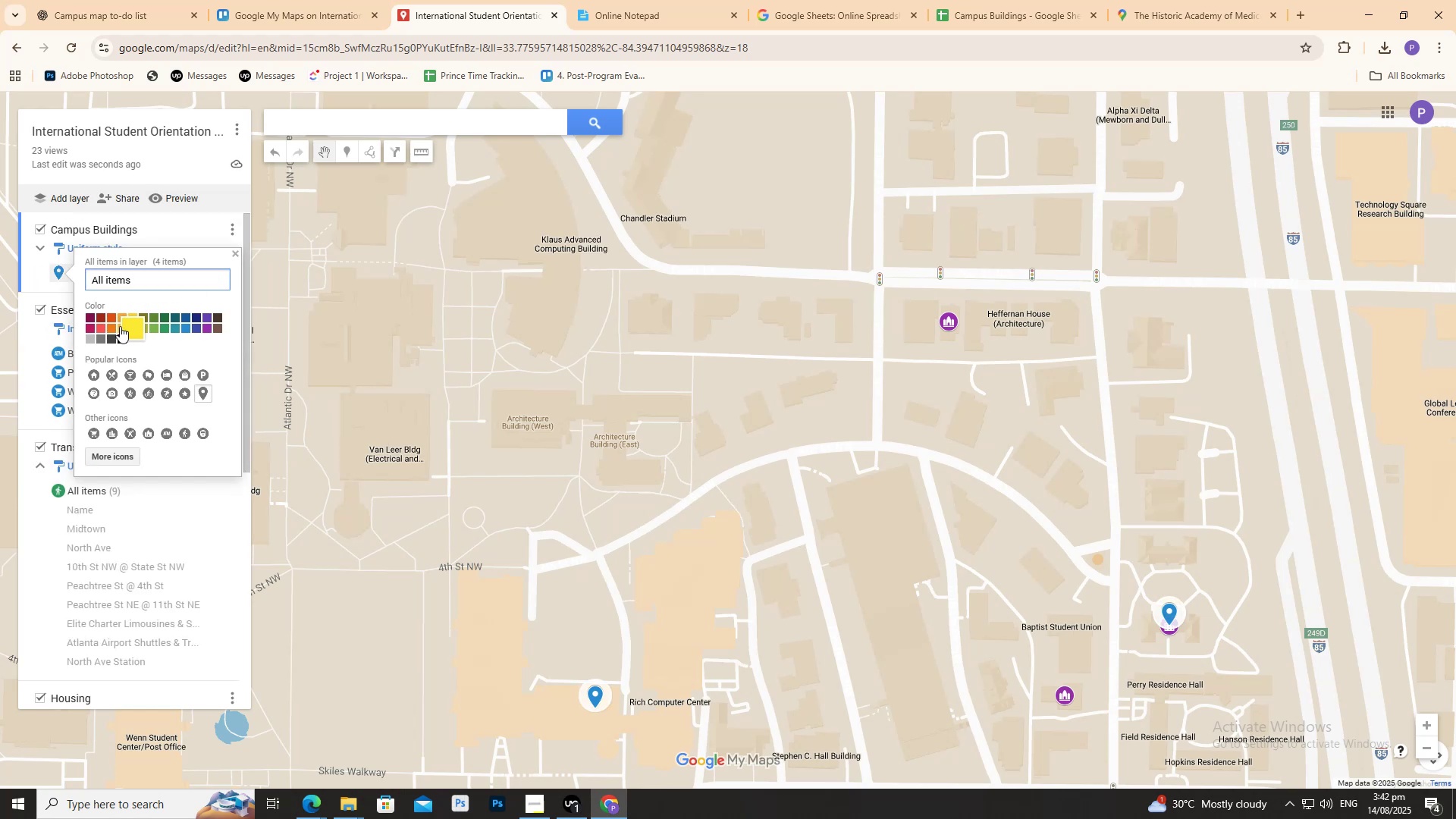 
left_click([119, 325])
 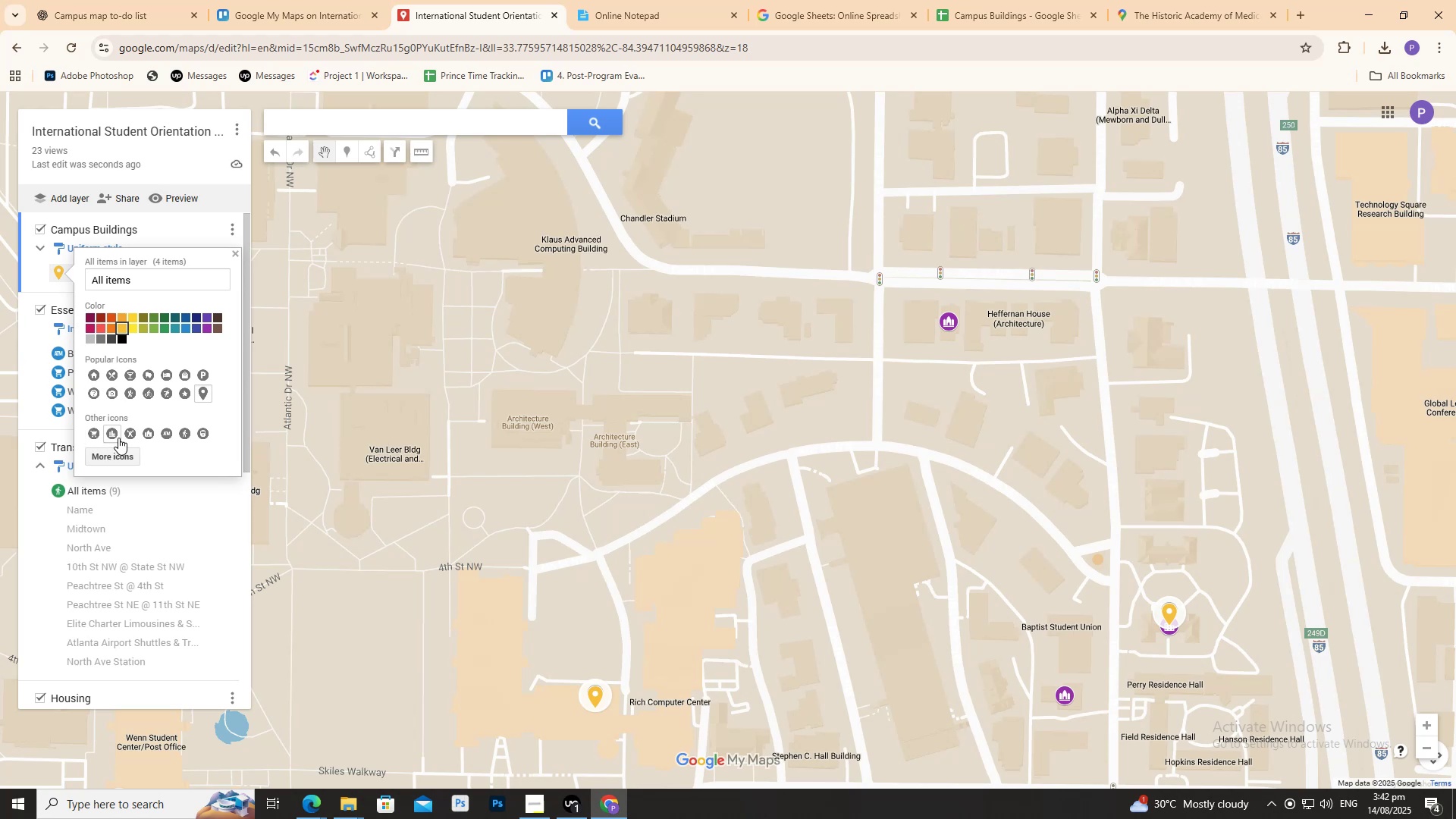 
wait(7.13)
 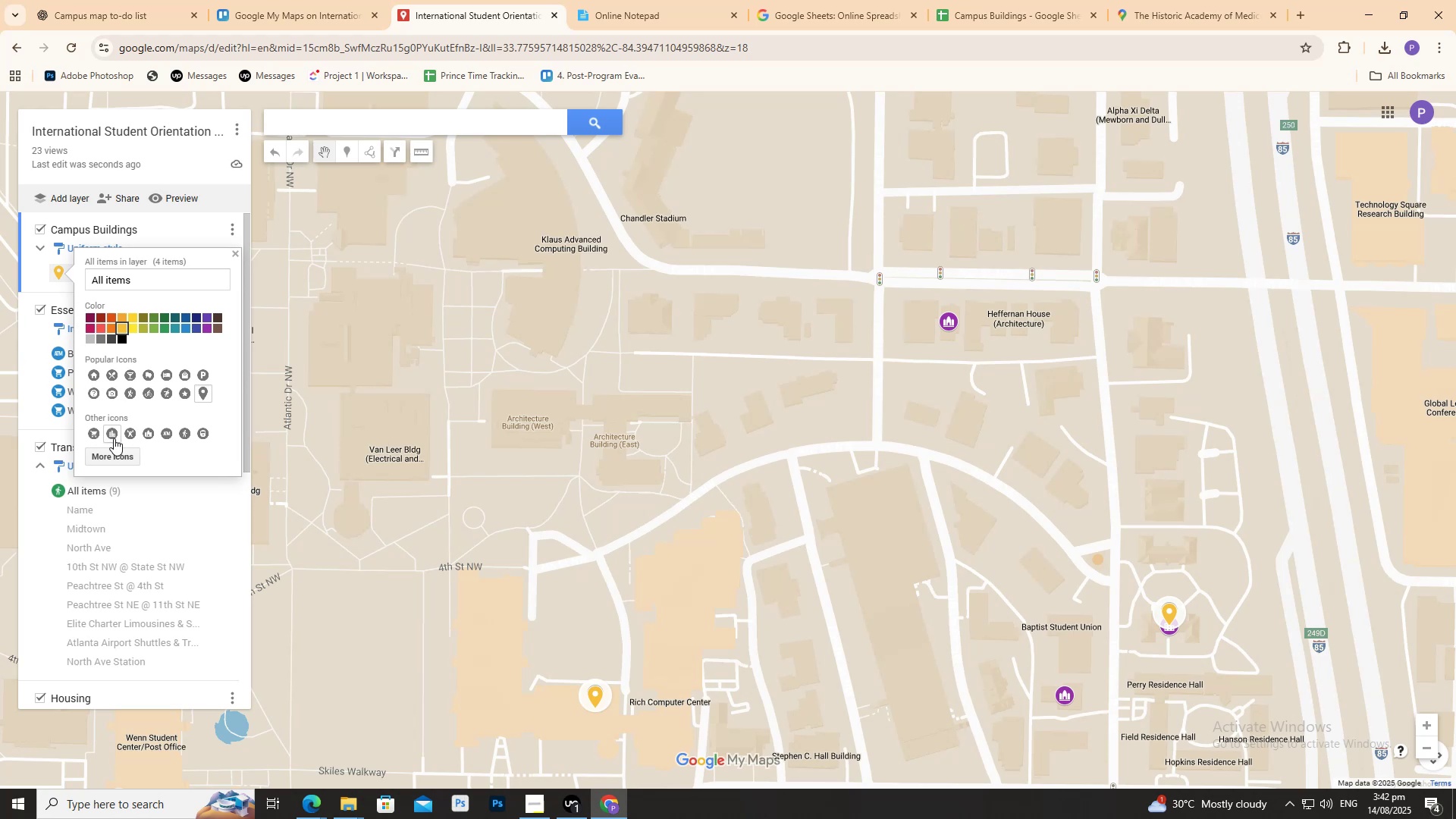 
left_click([129, 459])
 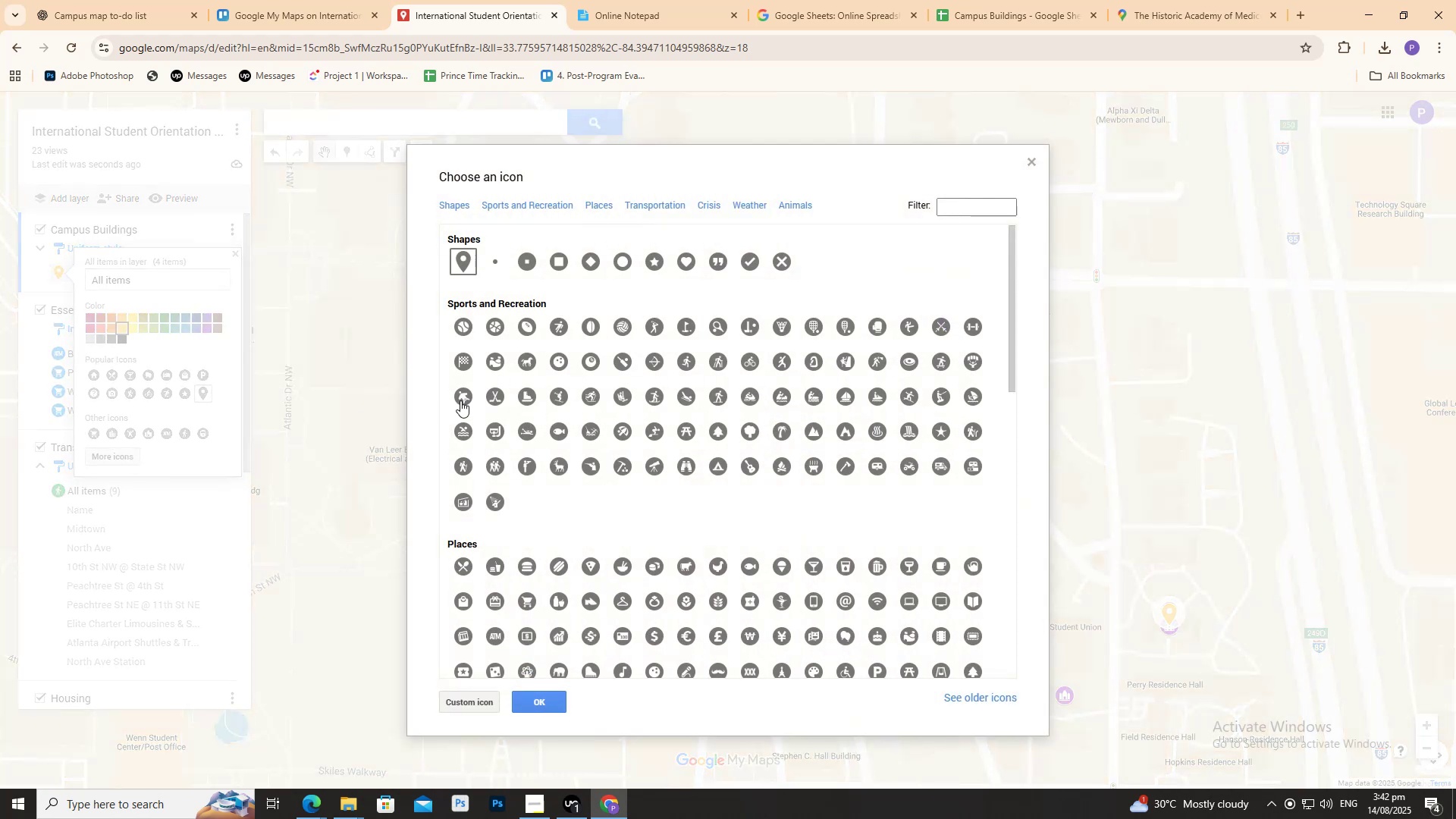 
scroll: coordinate [487, 412], scroll_direction: down, amount: 4.0
 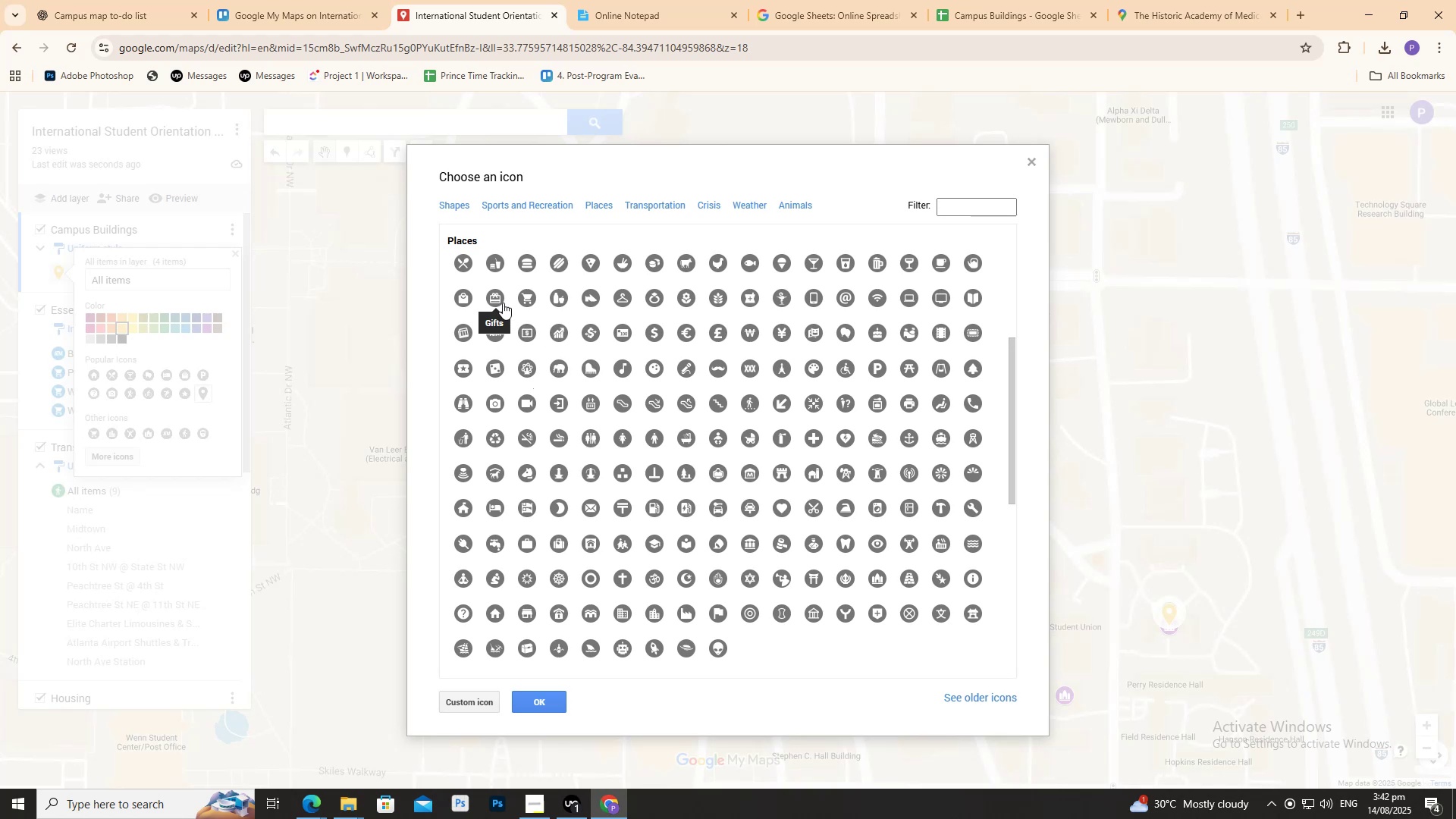 
wait(6.66)
 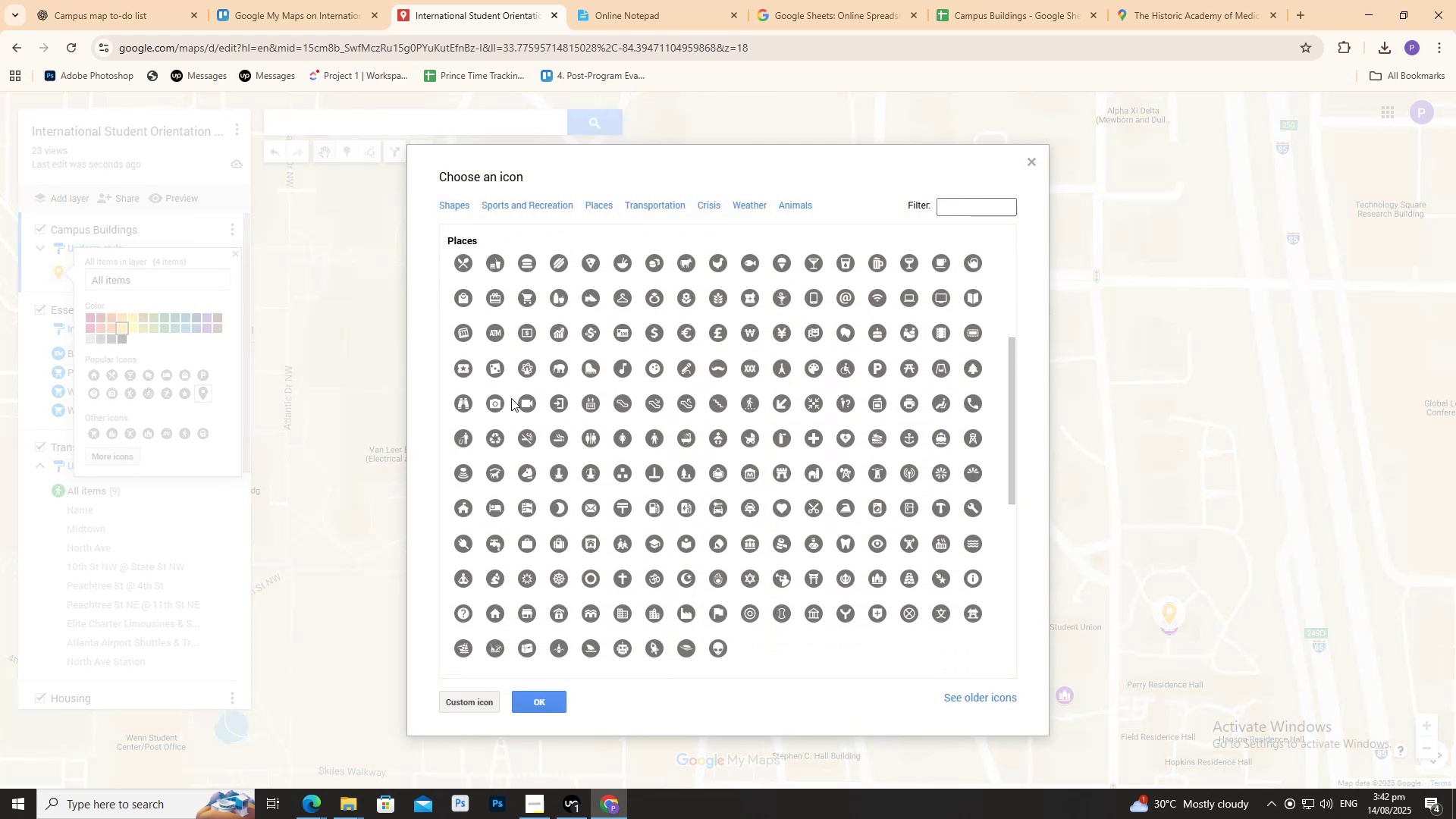 
mouse_move([673, 535])
 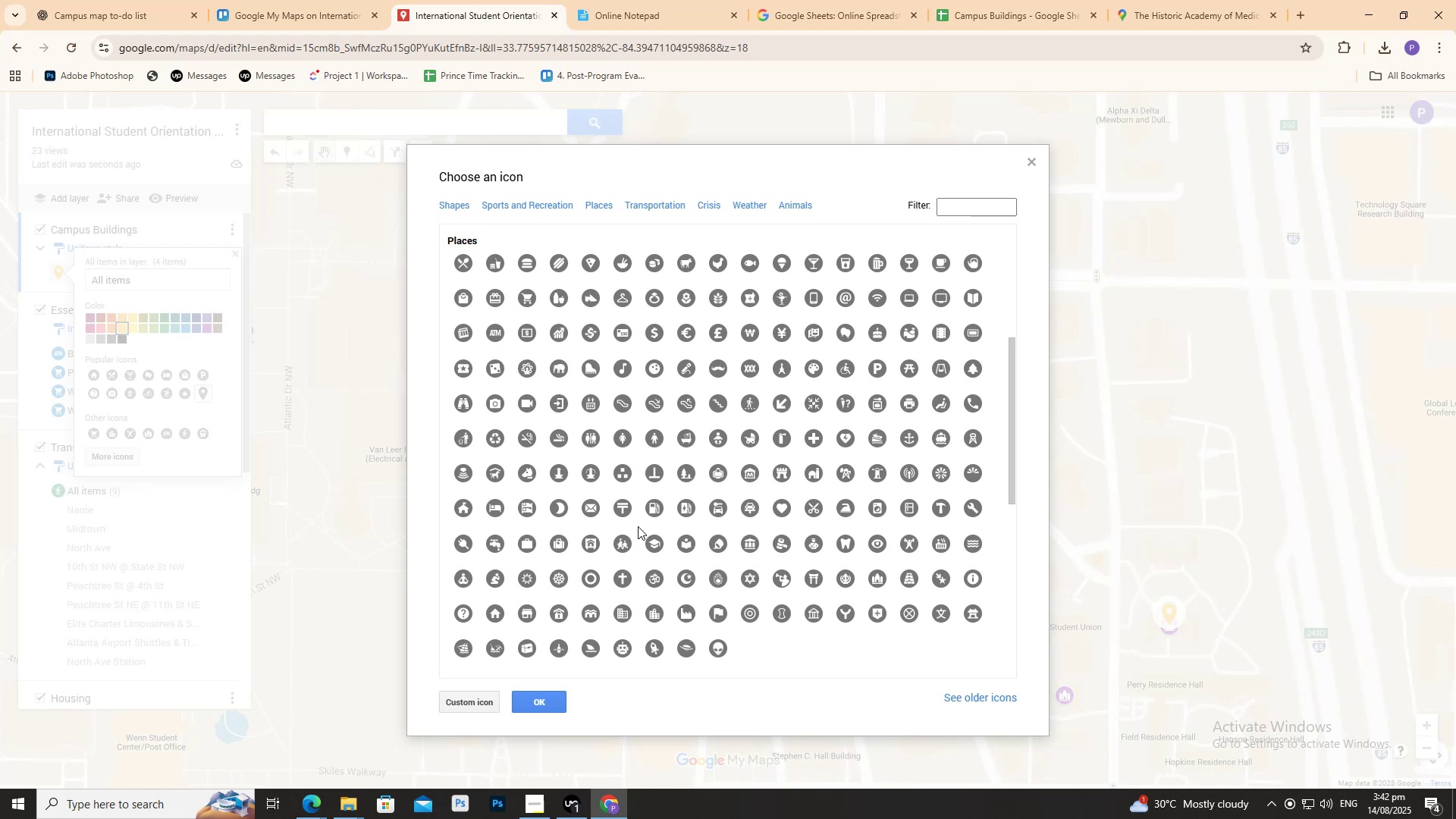 
mouse_move([661, 537])
 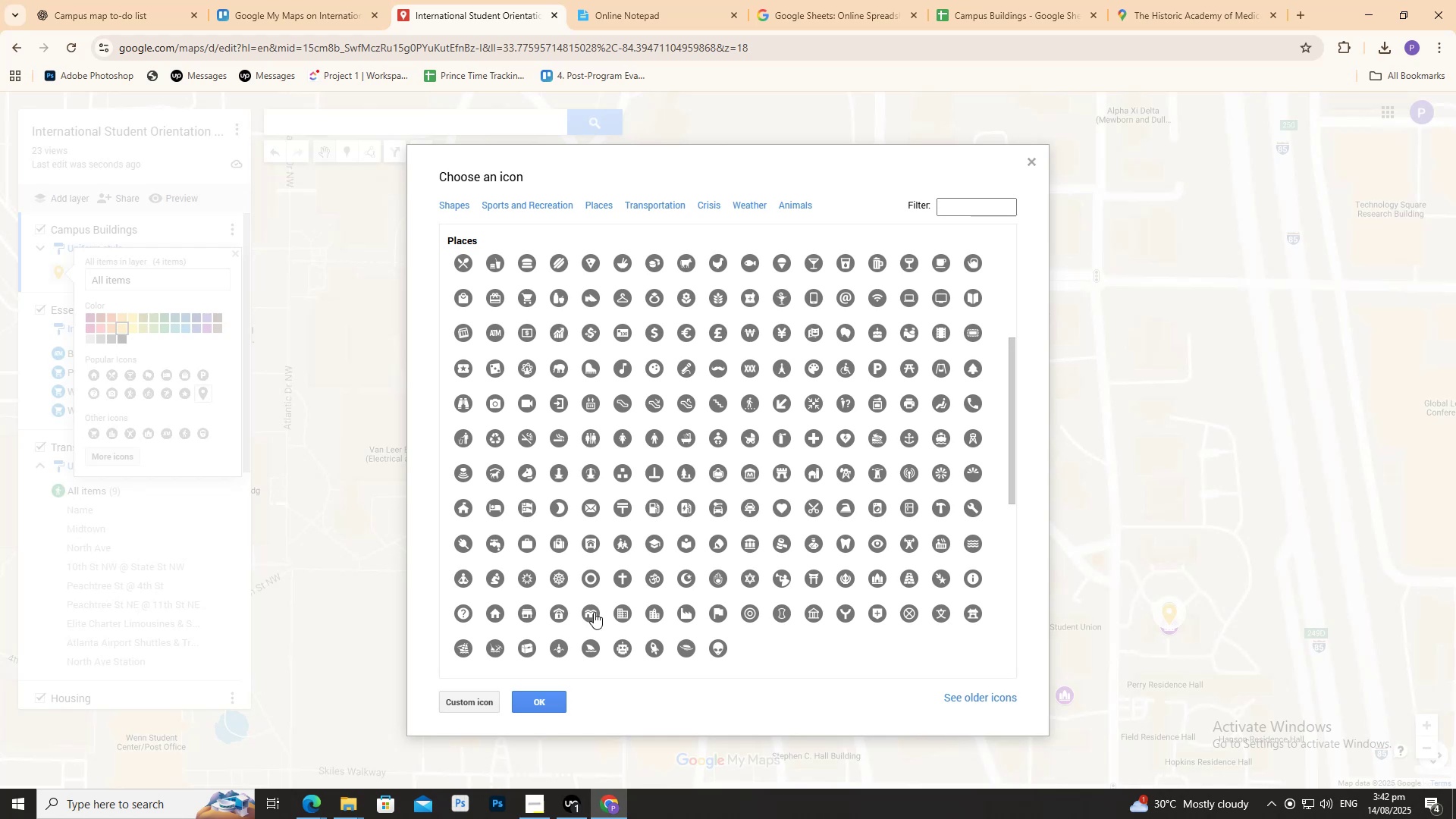 
key(E)
 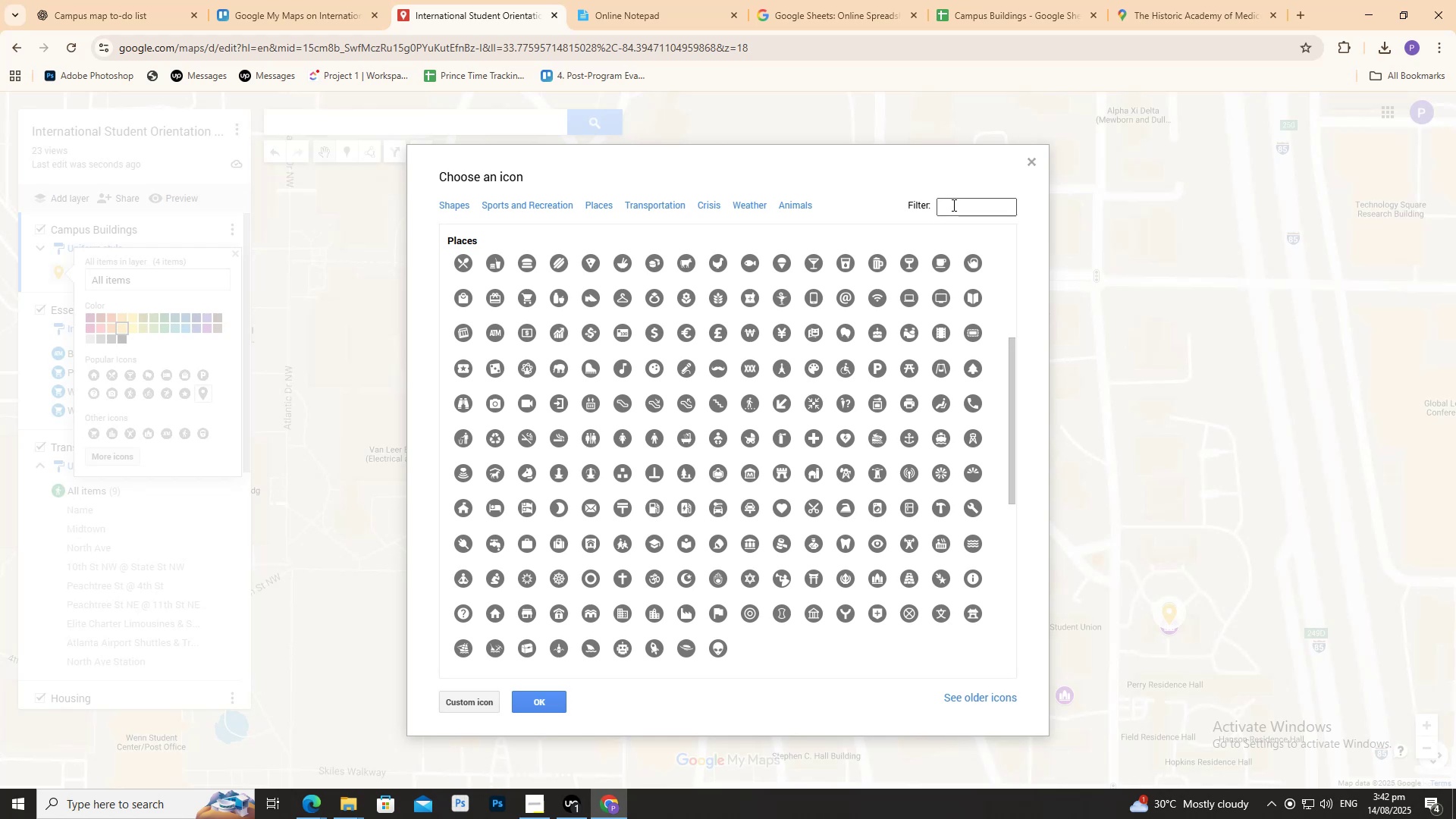 
left_click([953, 204])
 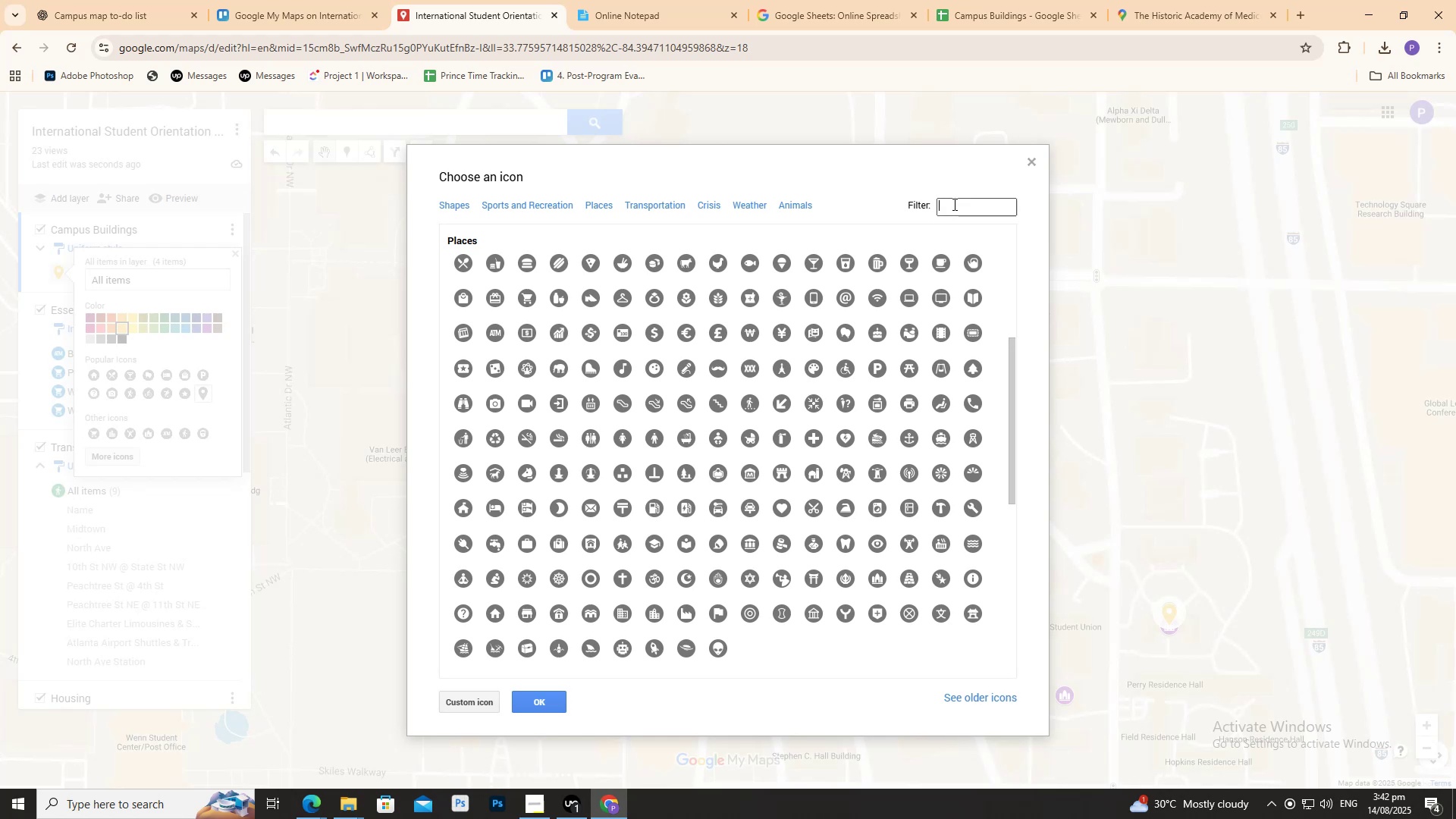 
type(ed)
 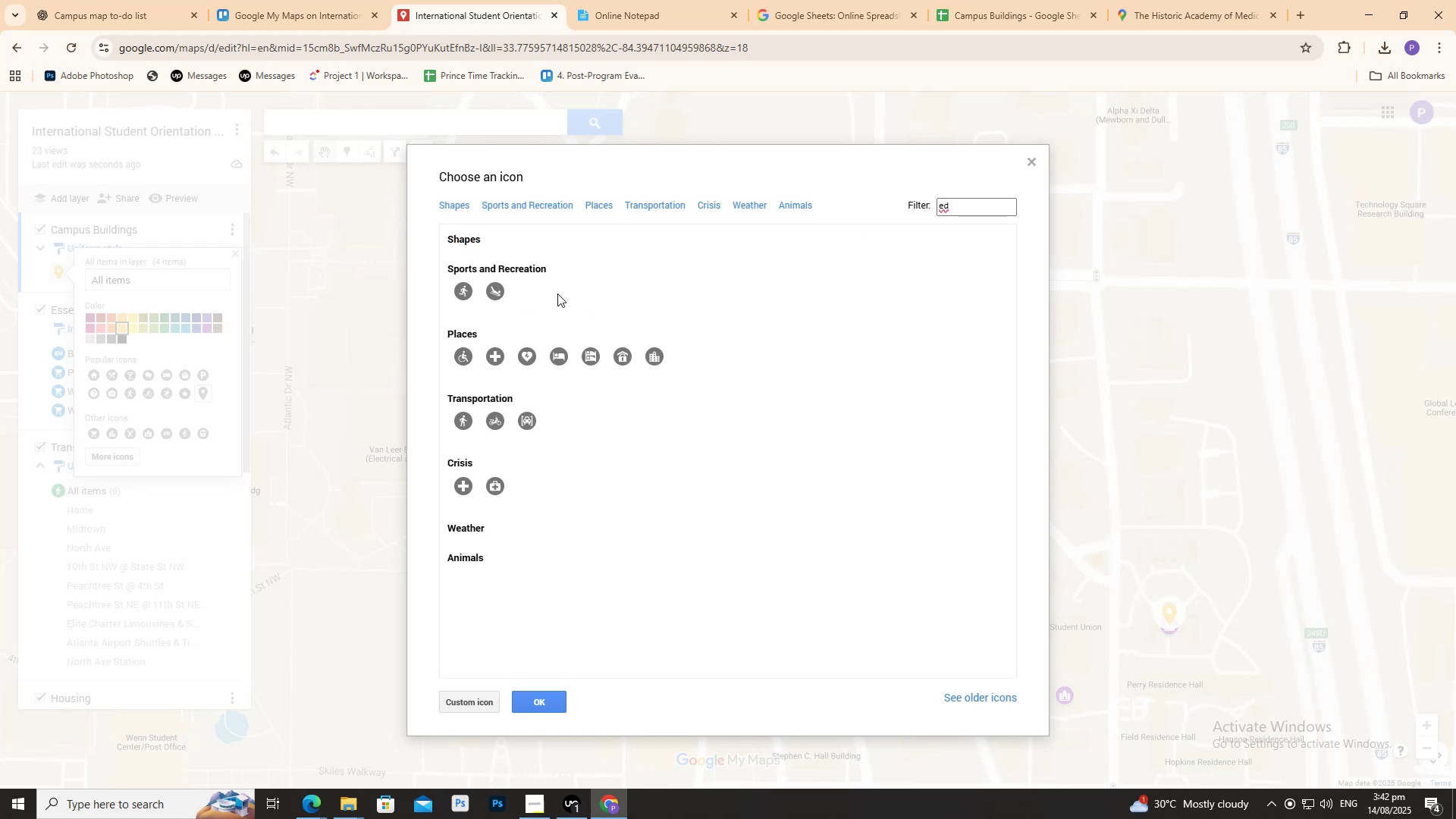 
key(Backspace)
 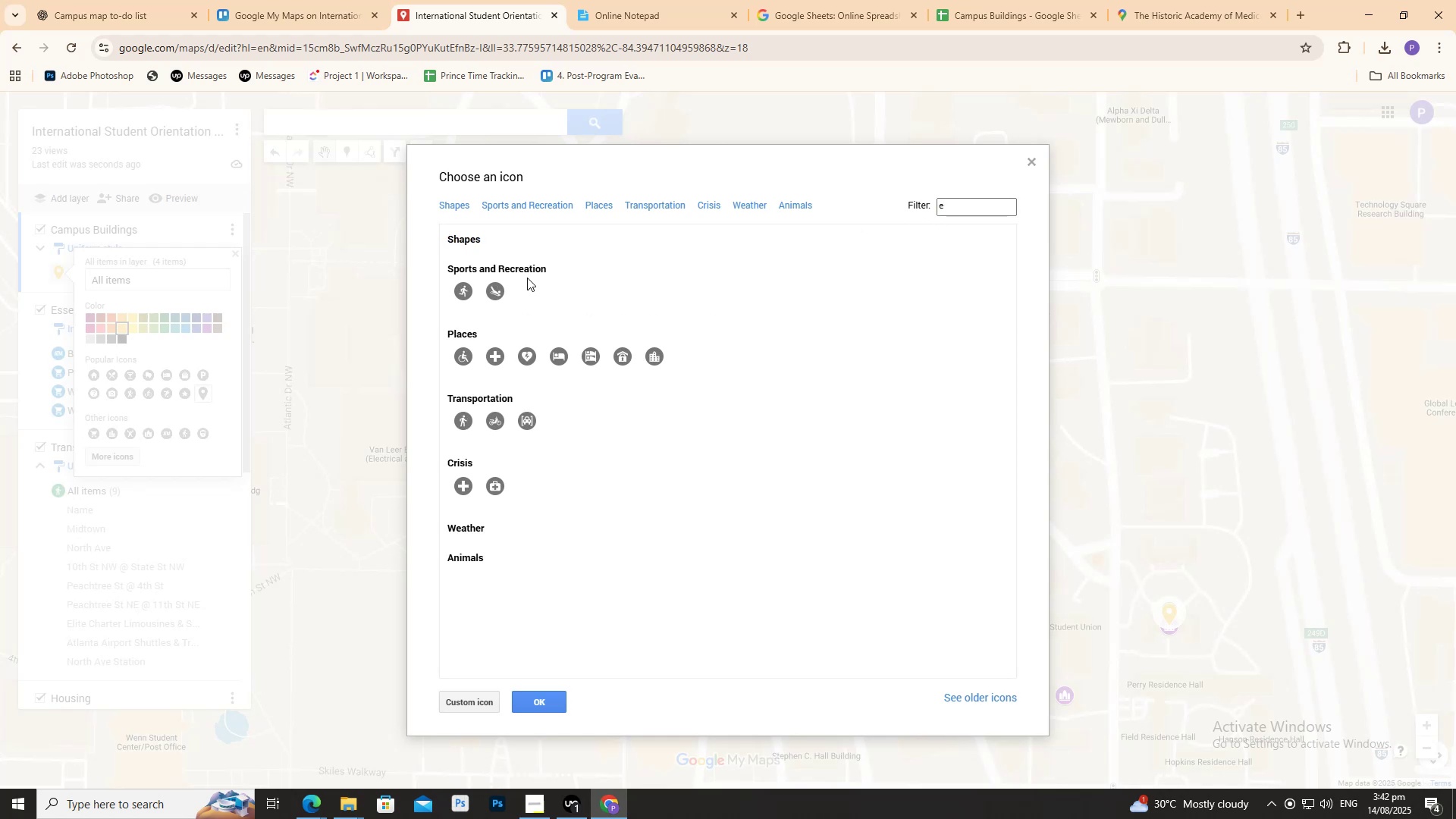 
key(Backspace)
 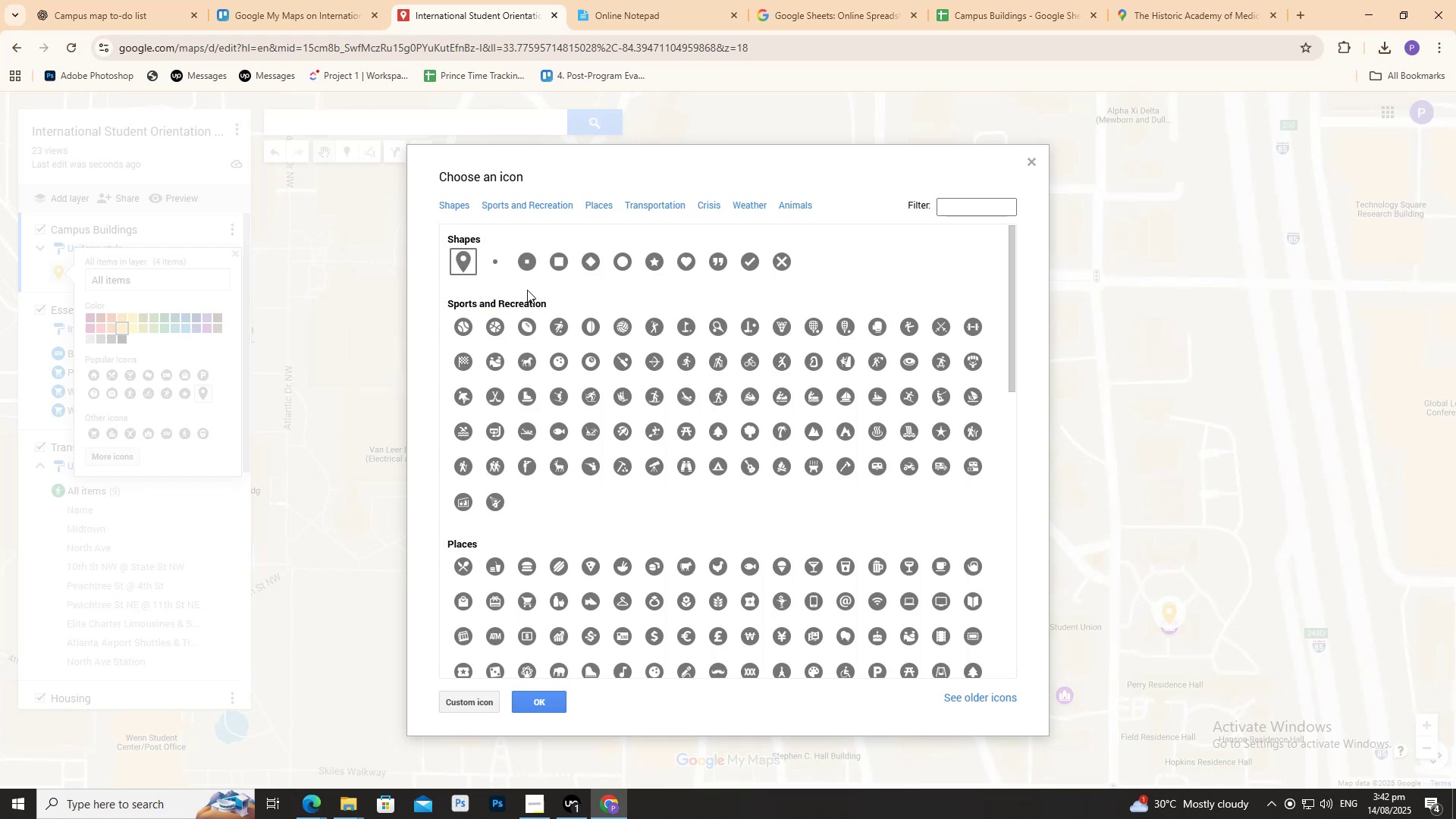 
scroll: coordinate [519, 345], scroll_direction: down, amount: 1.0
 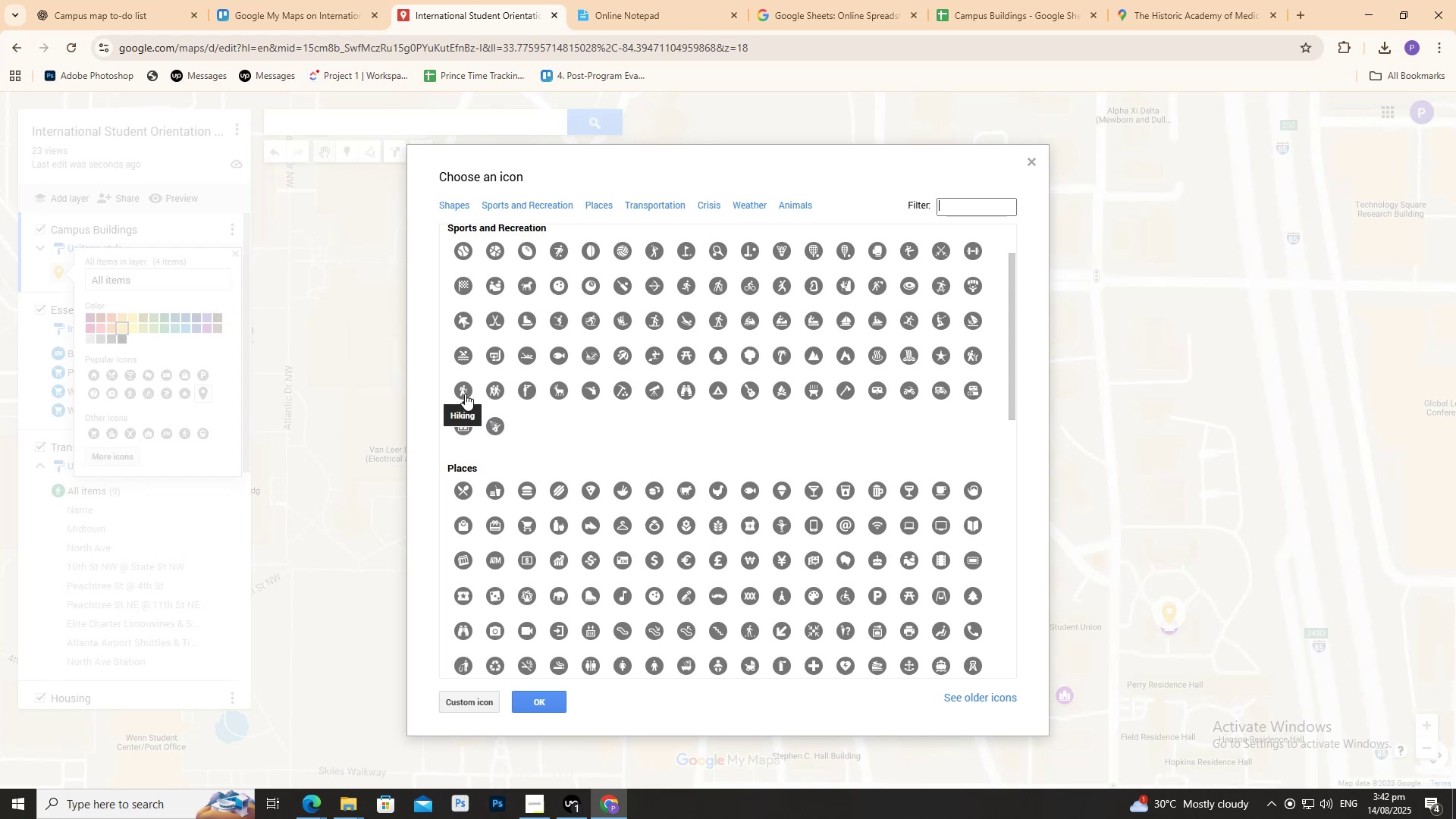 
type(grad)
key(Backspace)
key(Backspace)
key(Backspace)
key(Backspace)
 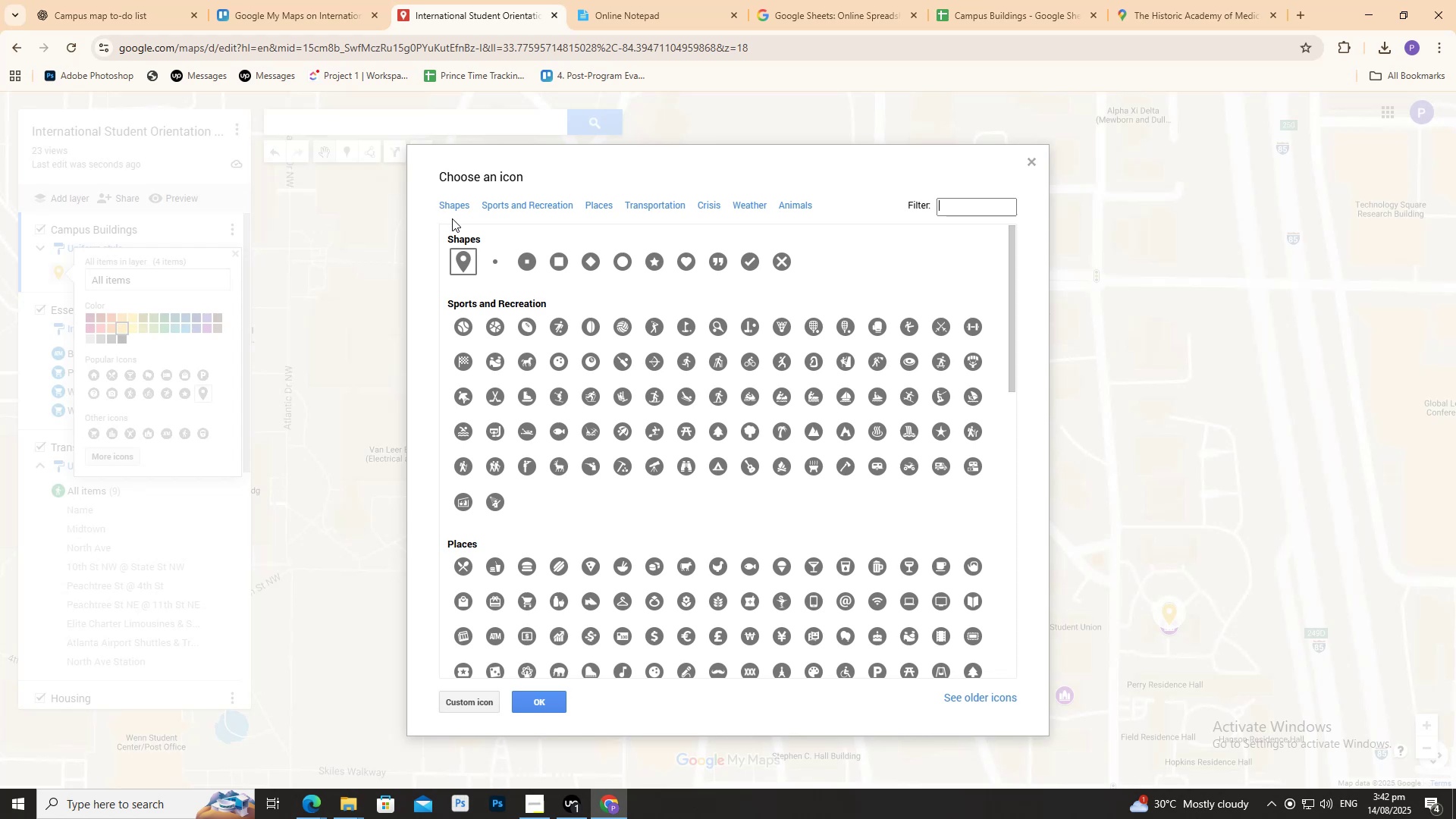 
wait(10.82)
 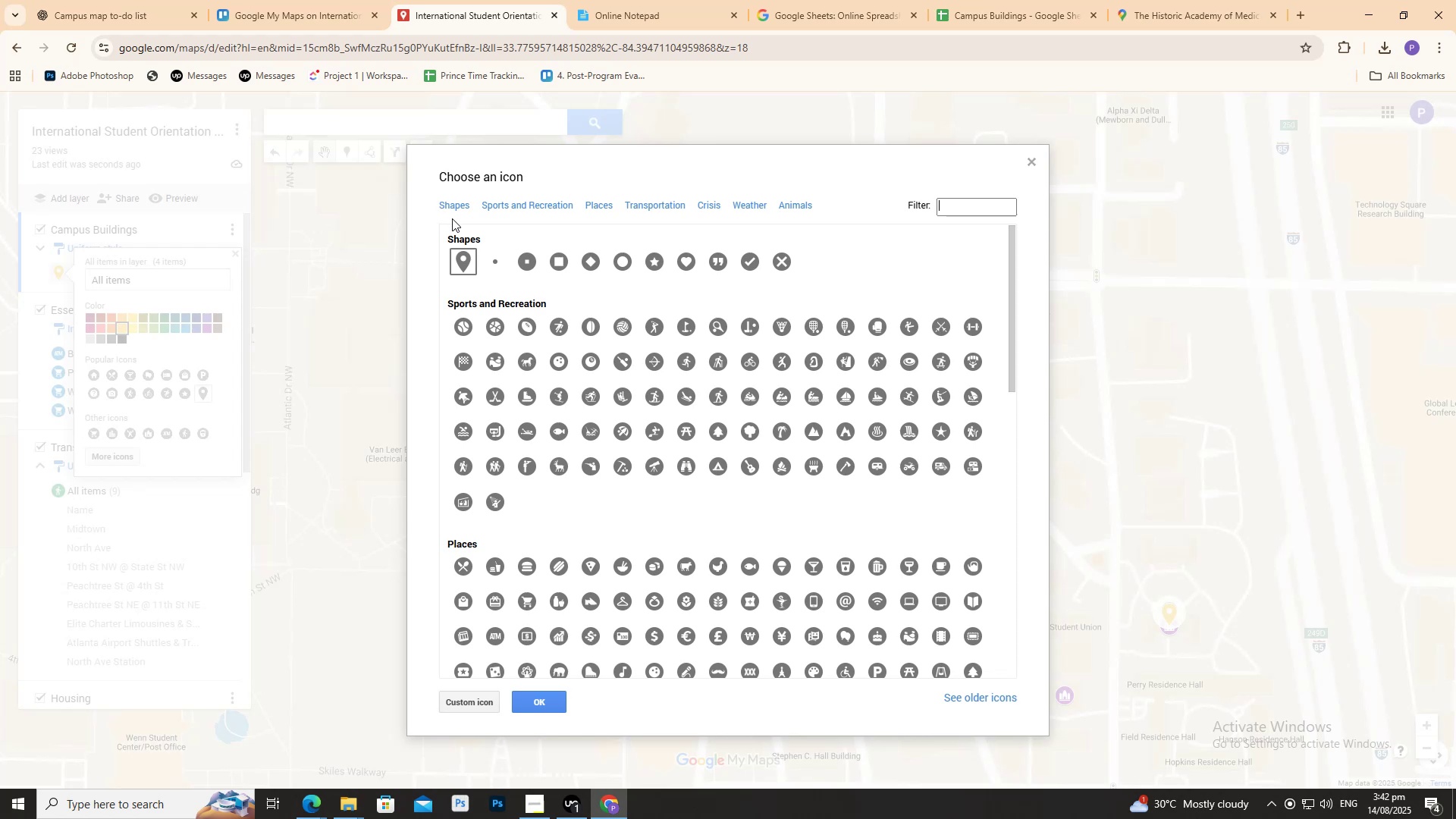 
scroll: coordinate [558, 372], scroll_direction: down, amount: 6.0
 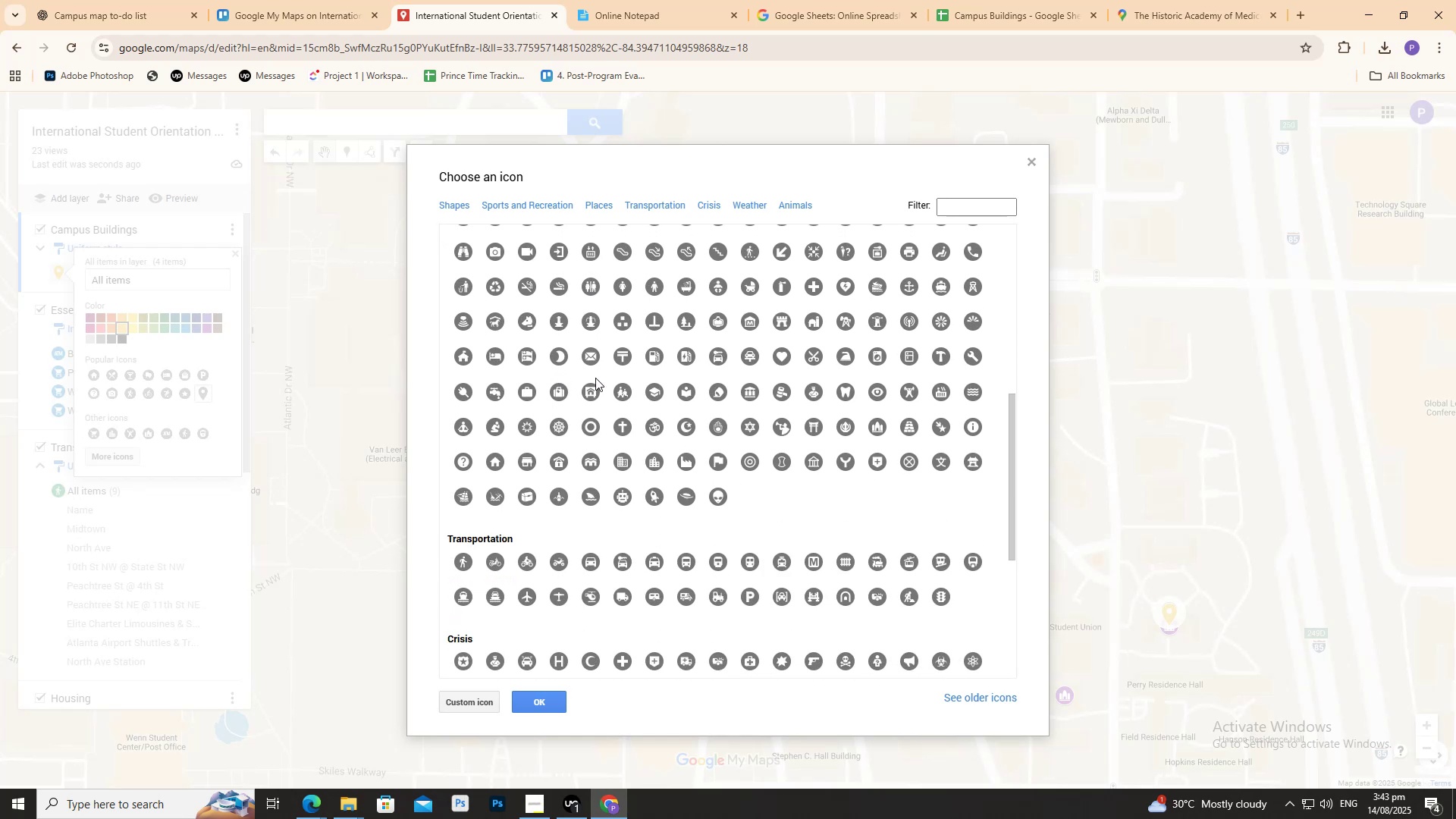 
wait(5.49)
 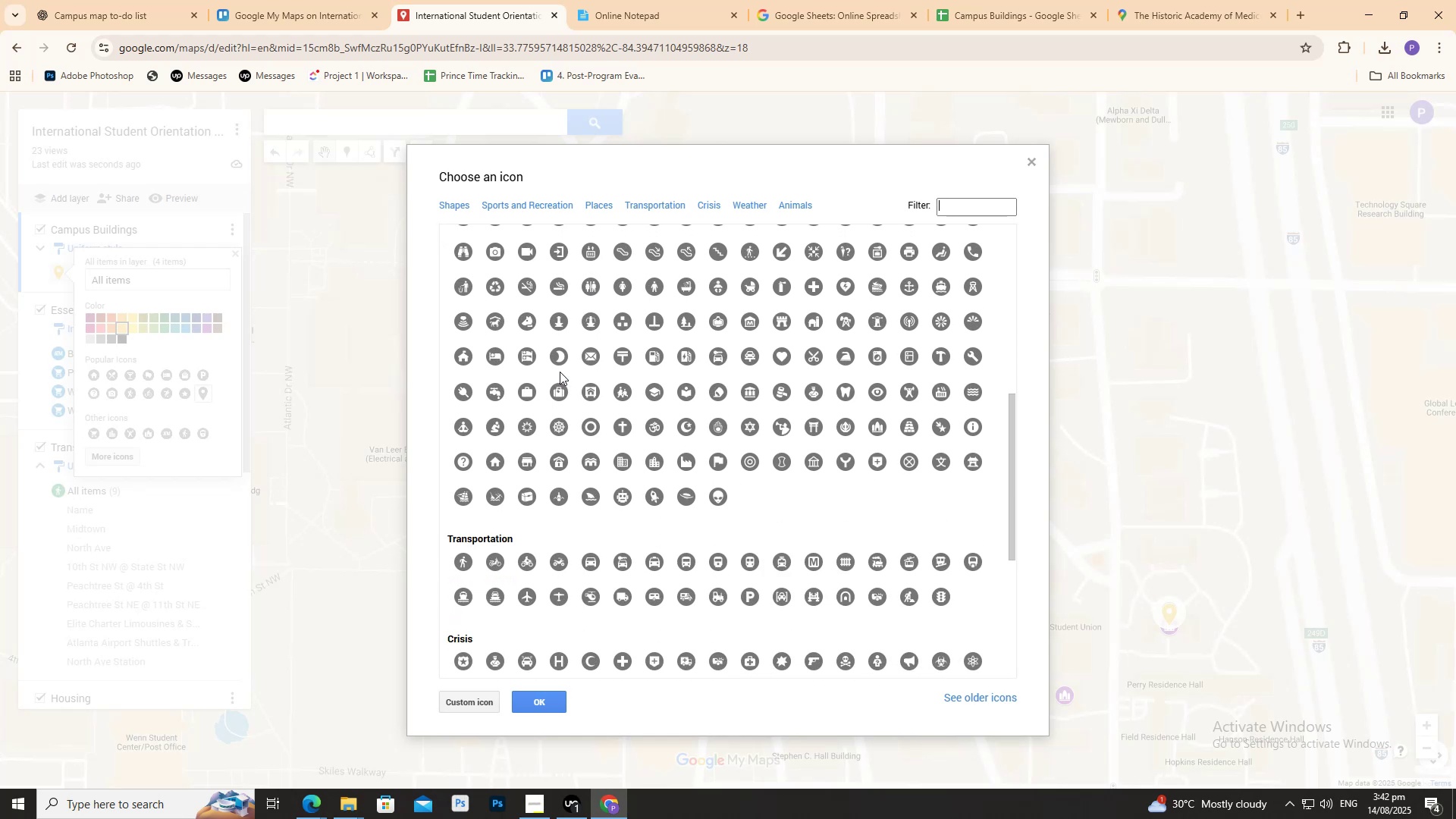 
left_click([653, 390])
 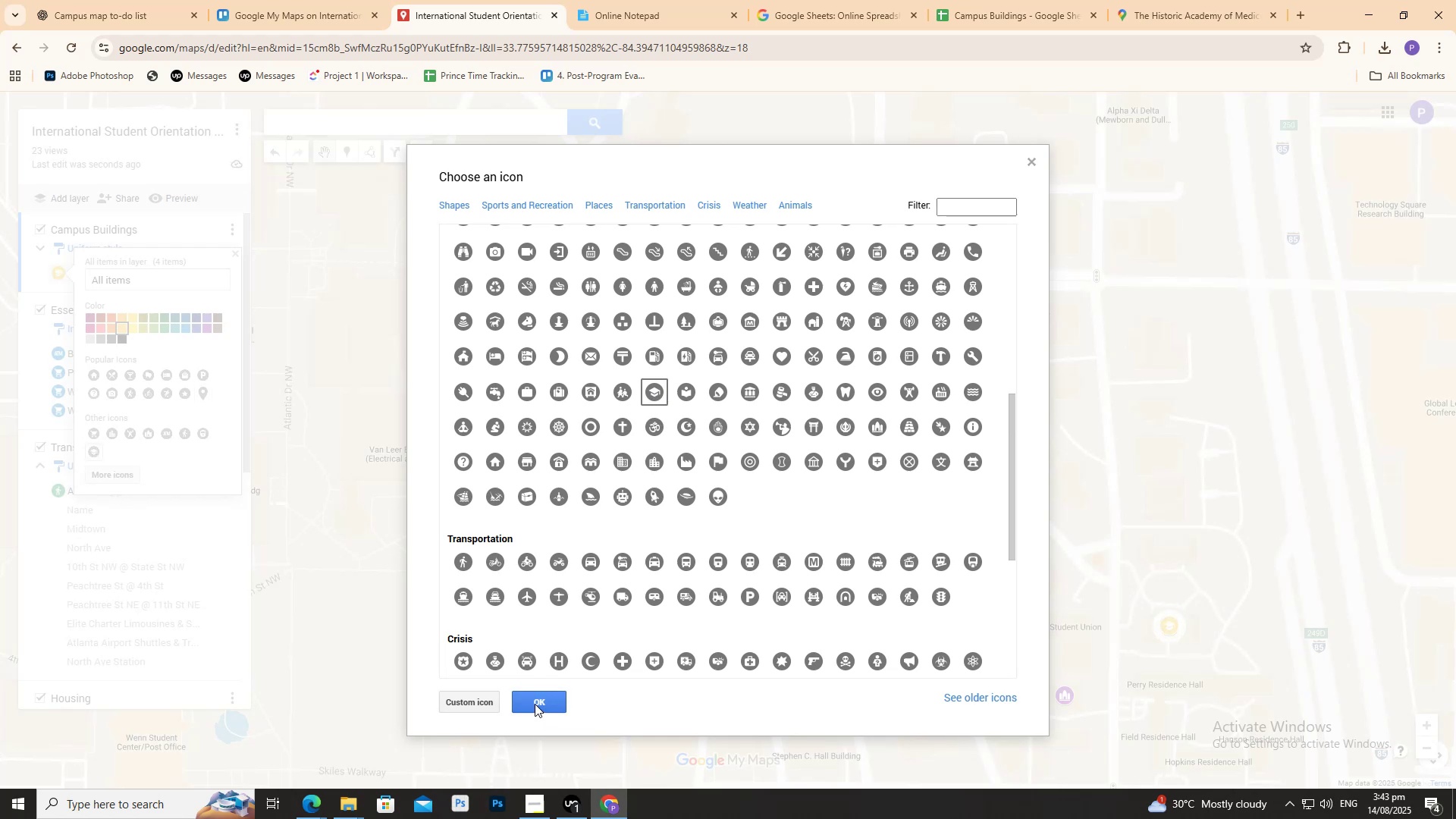 
left_click([535, 695])
 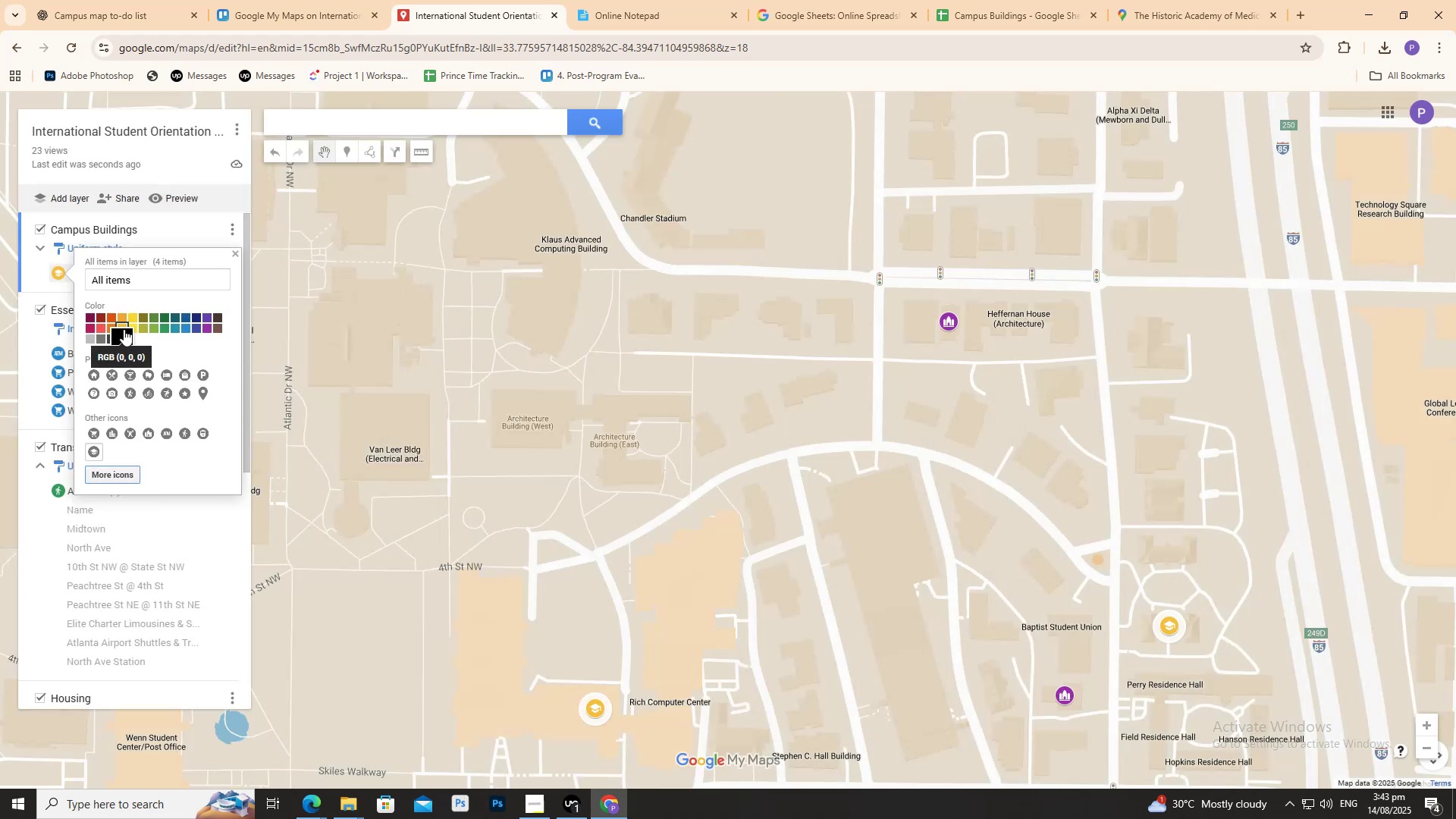 
left_click([122, 323])
 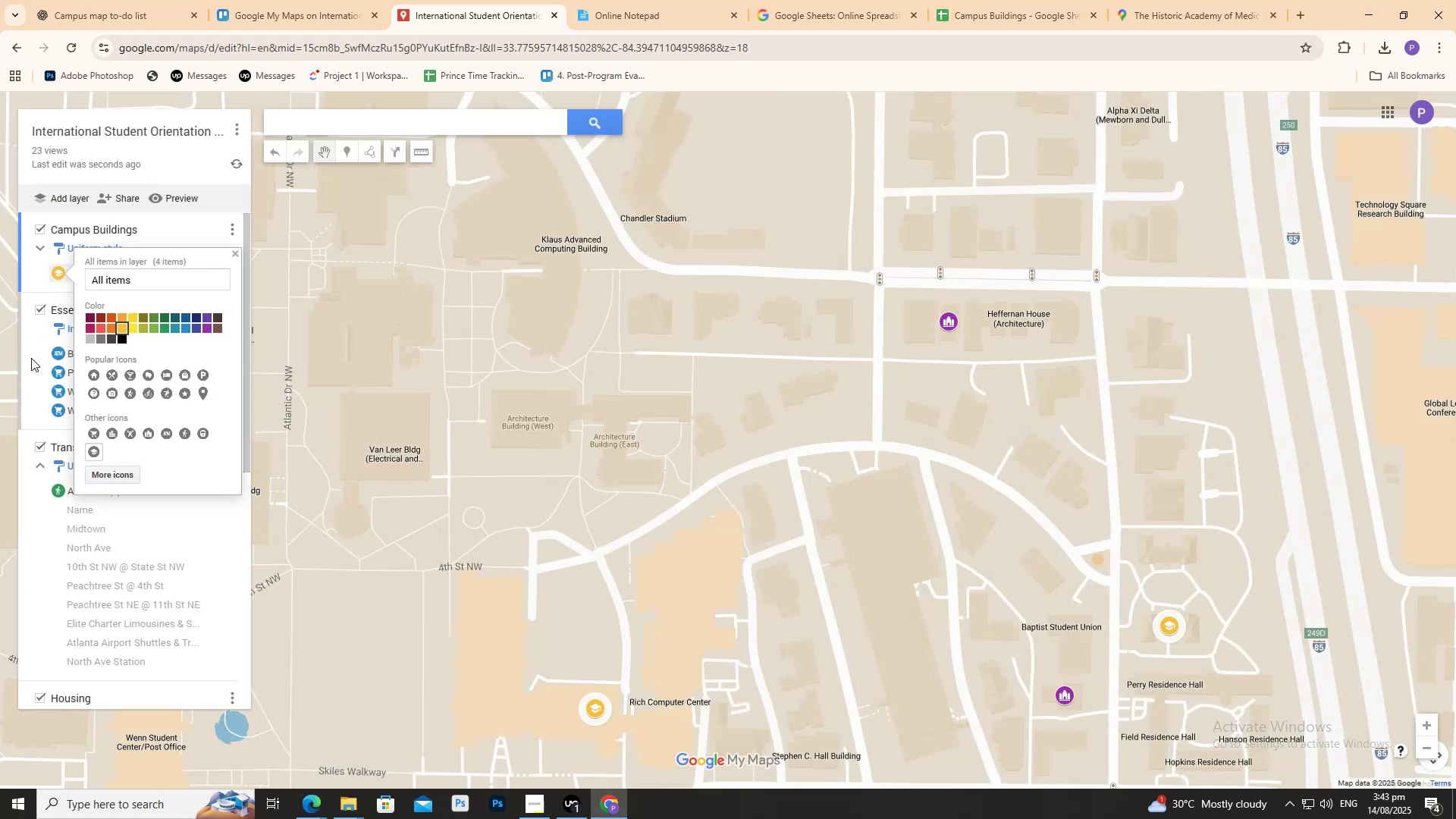 
left_click([33, 358])
 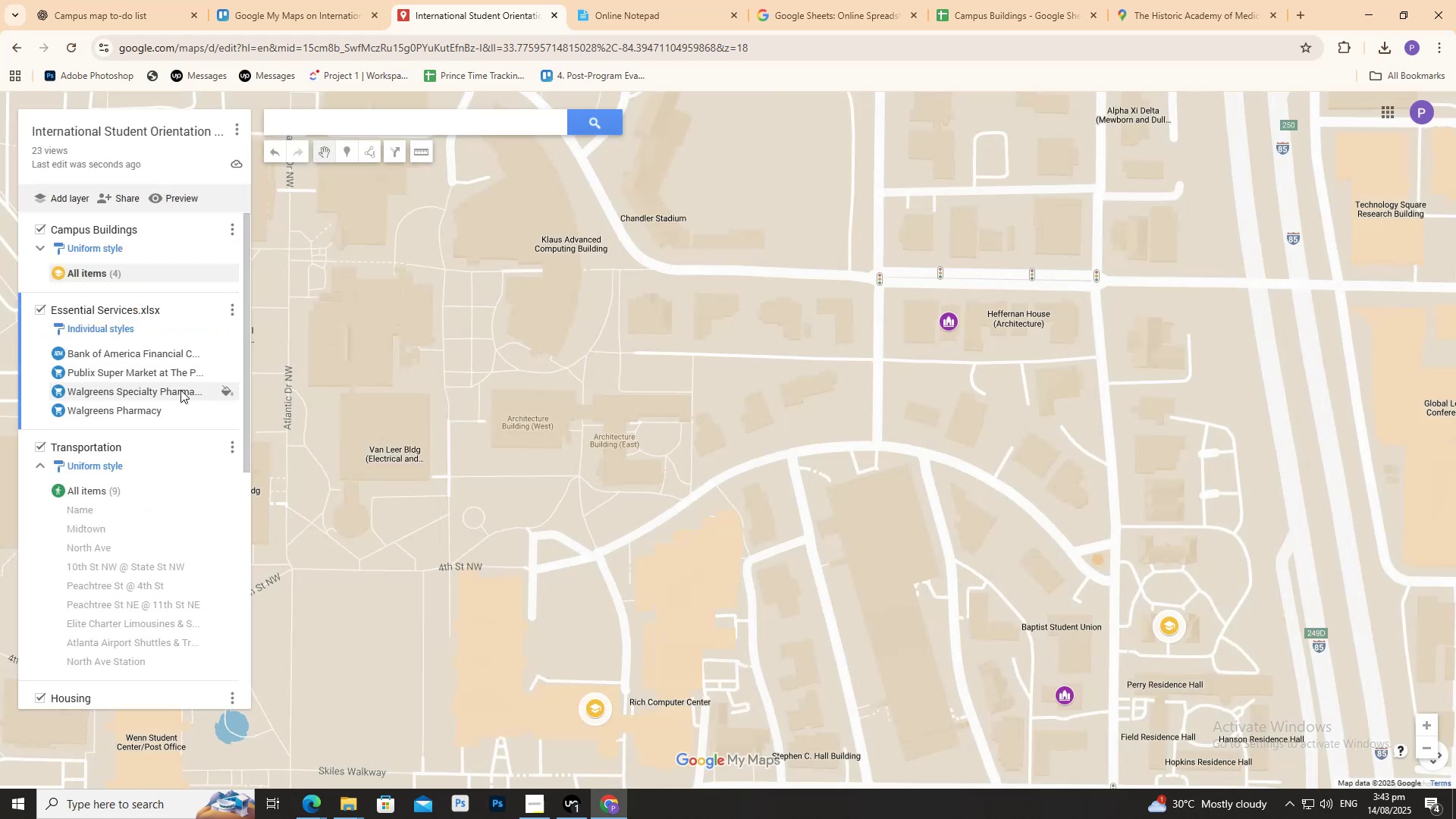 
scroll: coordinate [132, 421], scroll_direction: down, amount: 6.0
 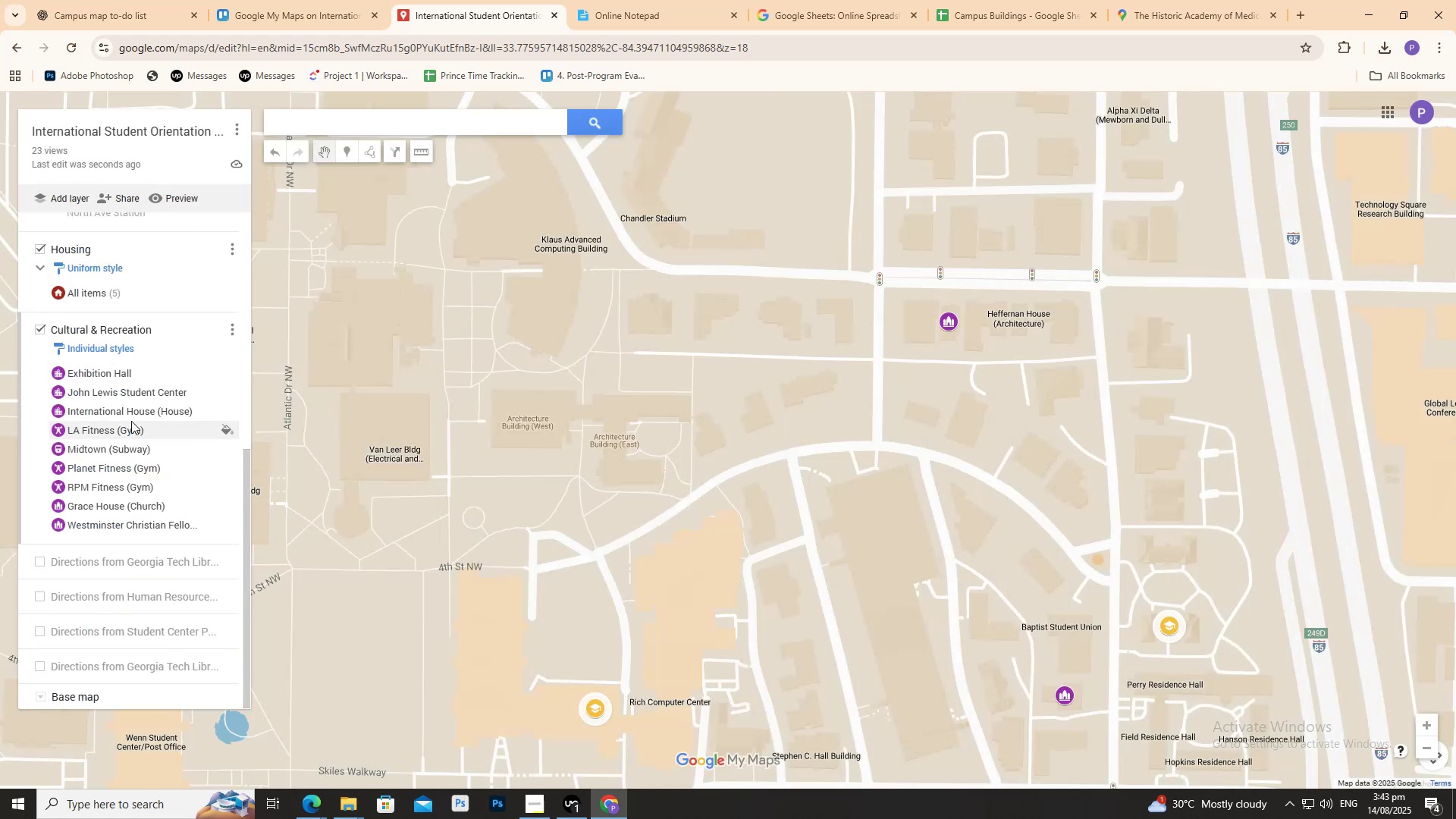 
scroll: coordinate [133, 418], scroll_direction: up, amount: 7.0
 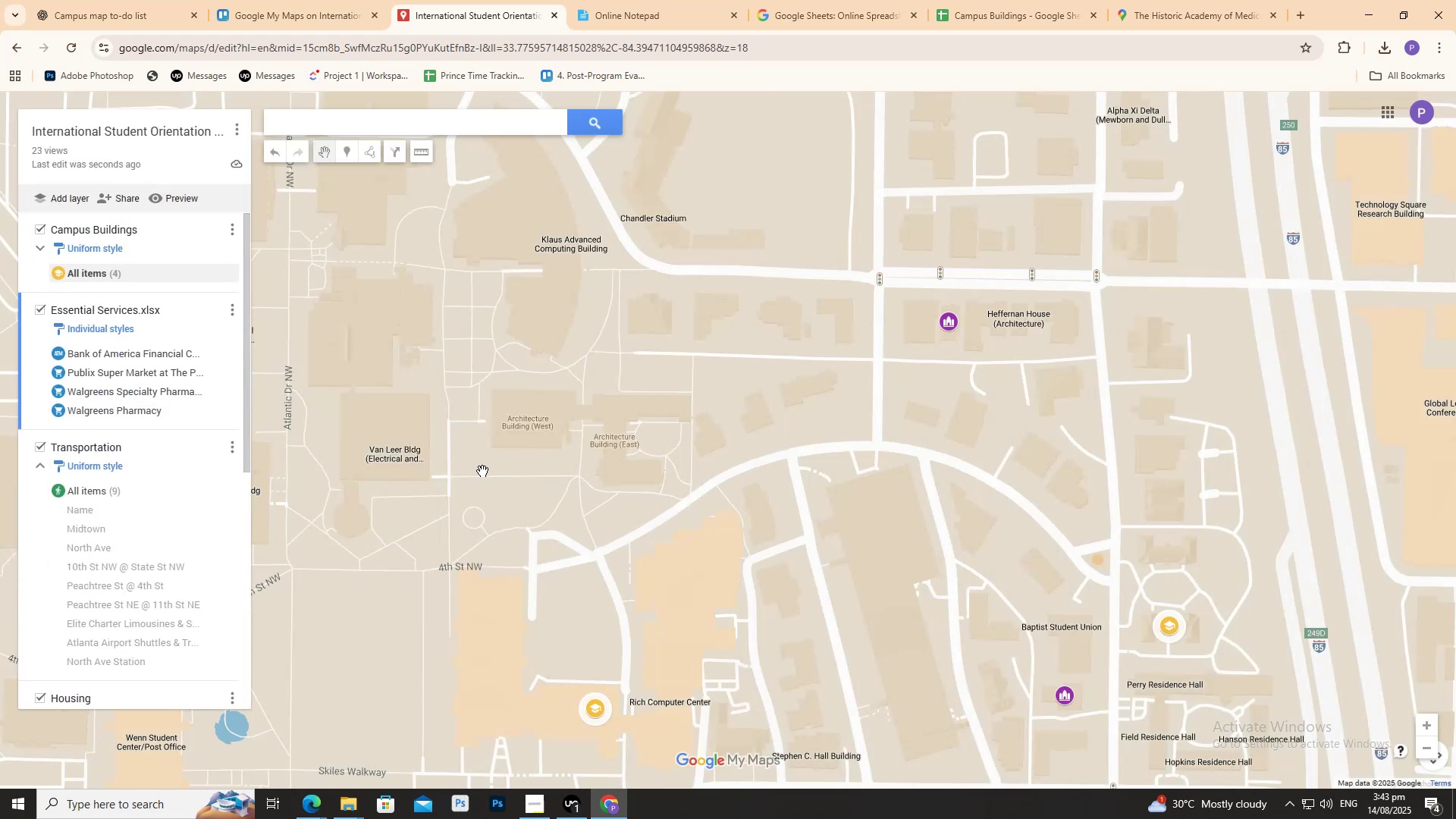 
left_click([516, 485])
 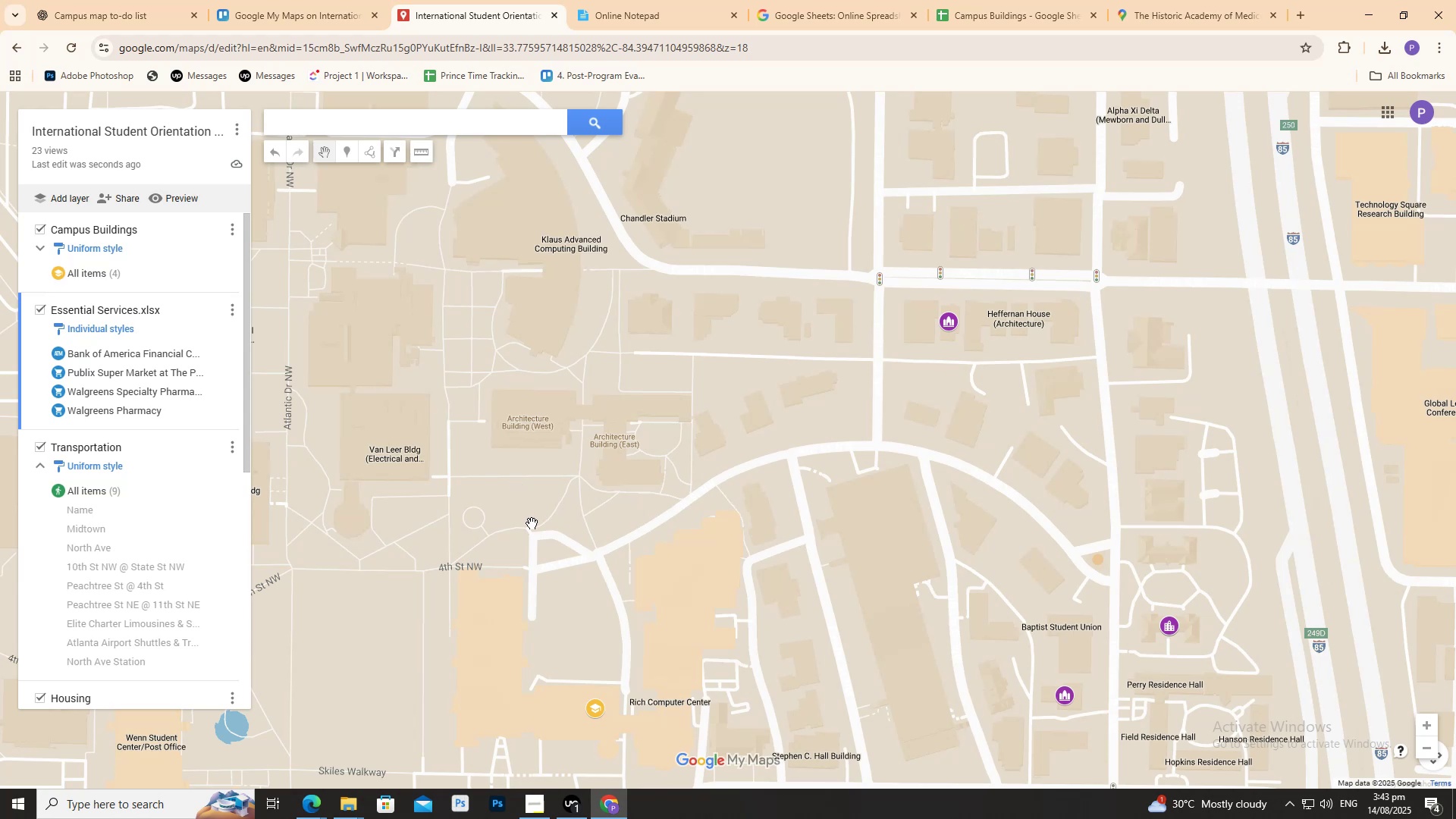 
scroll: coordinate [538, 539], scroll_direction: down, amount: 3.0
 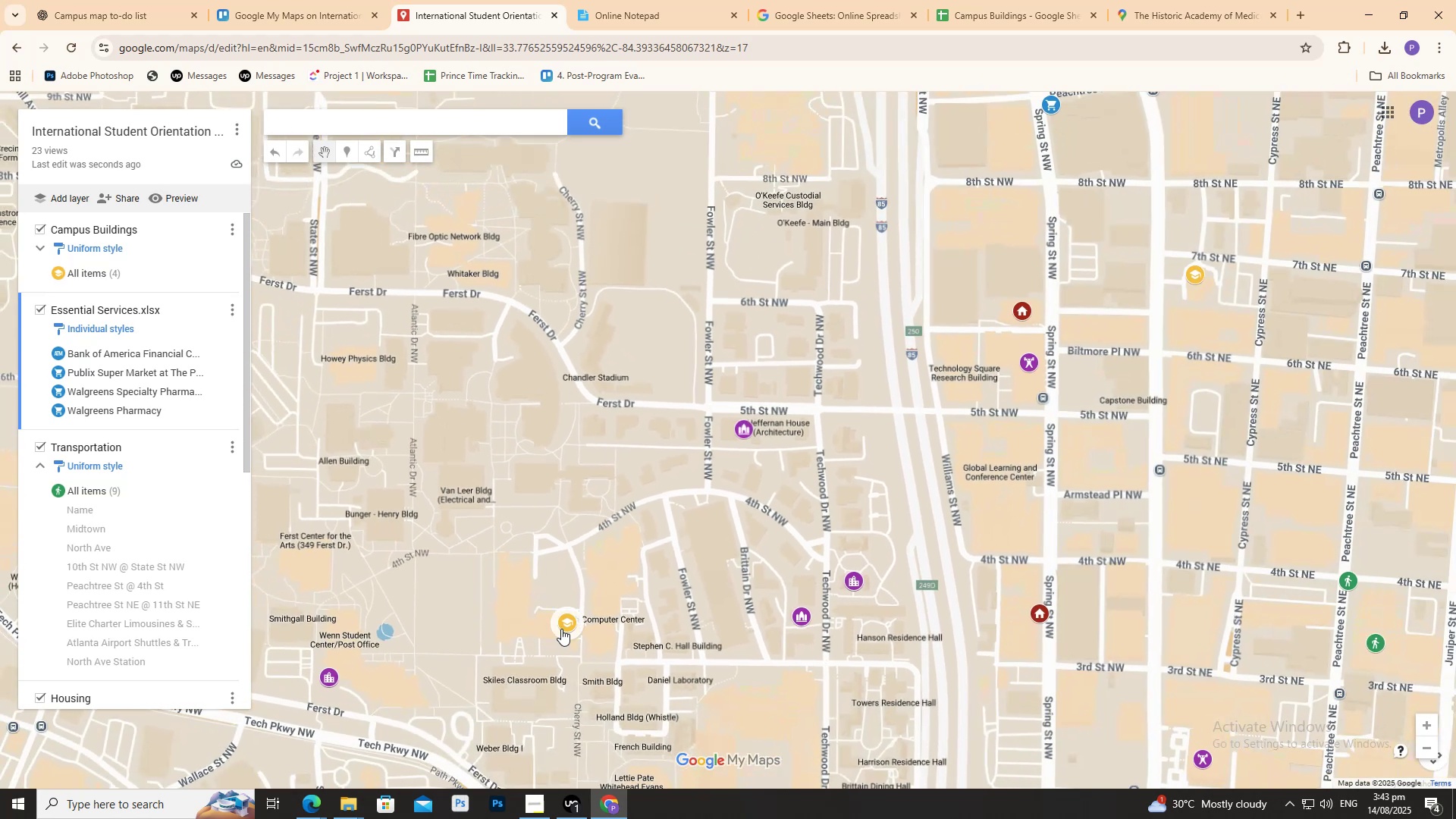 
left_click([564, 628])
 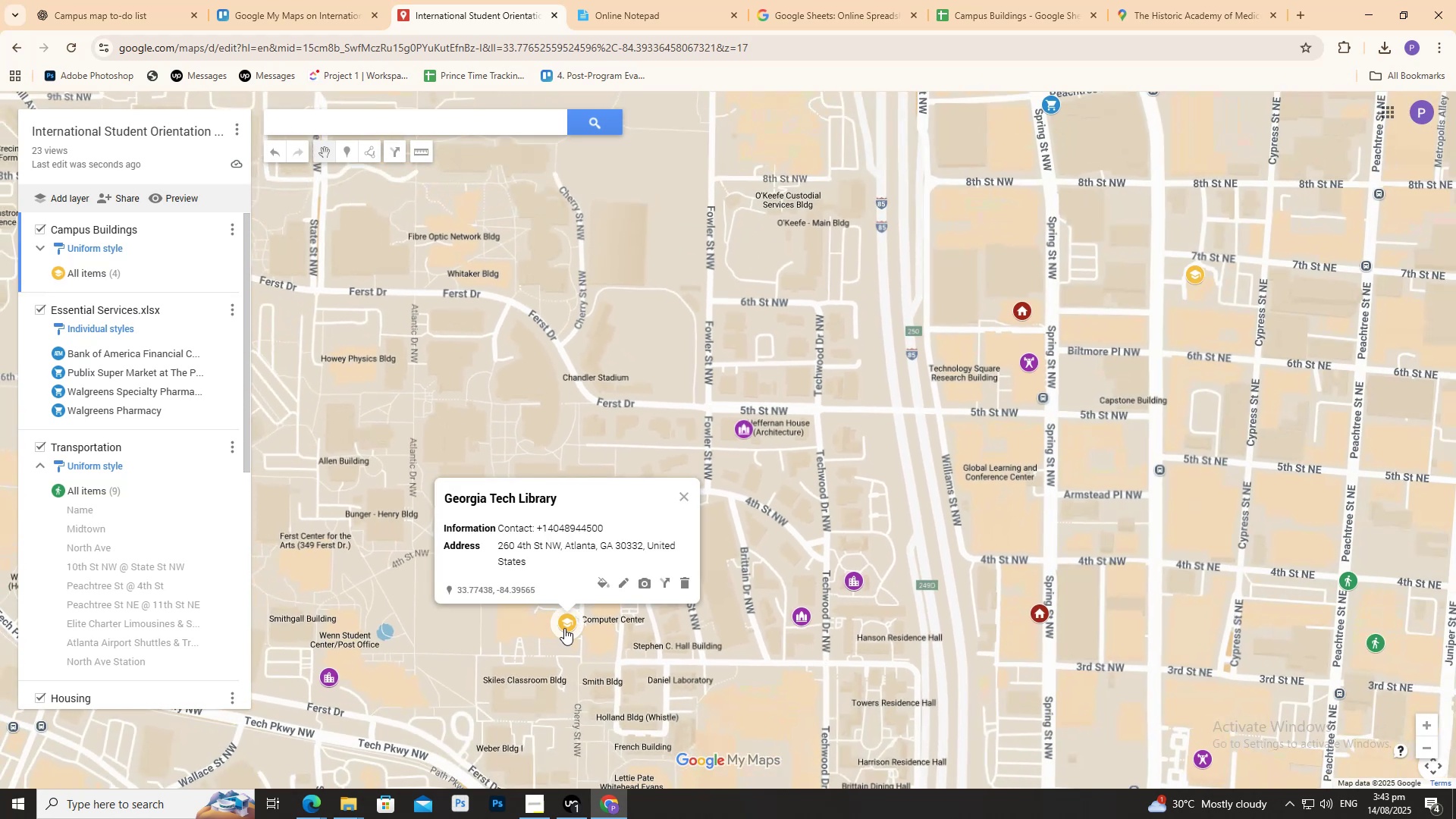 
scroll: coordinate [593, 654], scroll_direction: up, amount: 2.0
 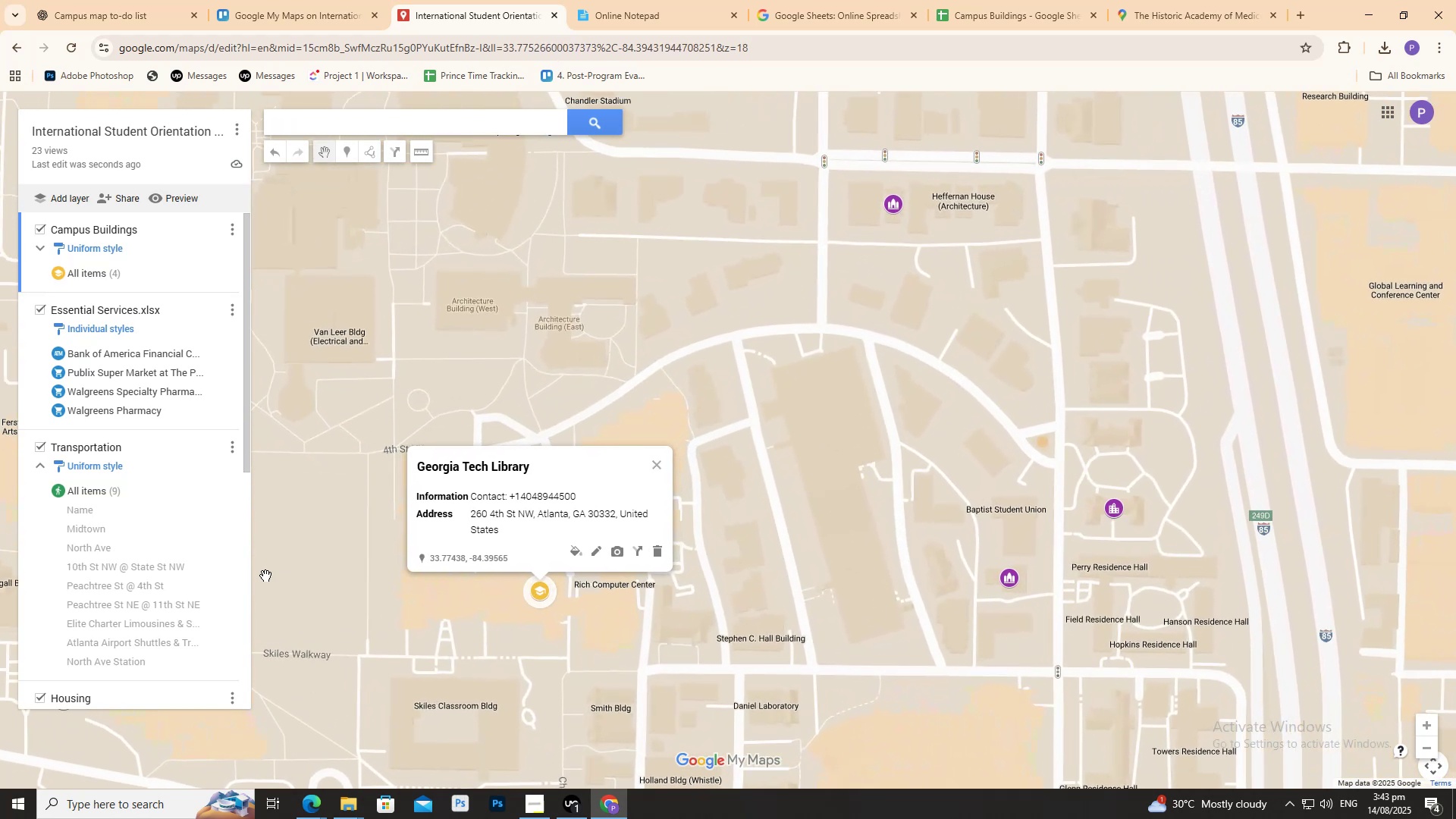 
scroll: coordinate [155, 518], scroll_direction: down, amount: 6.0
 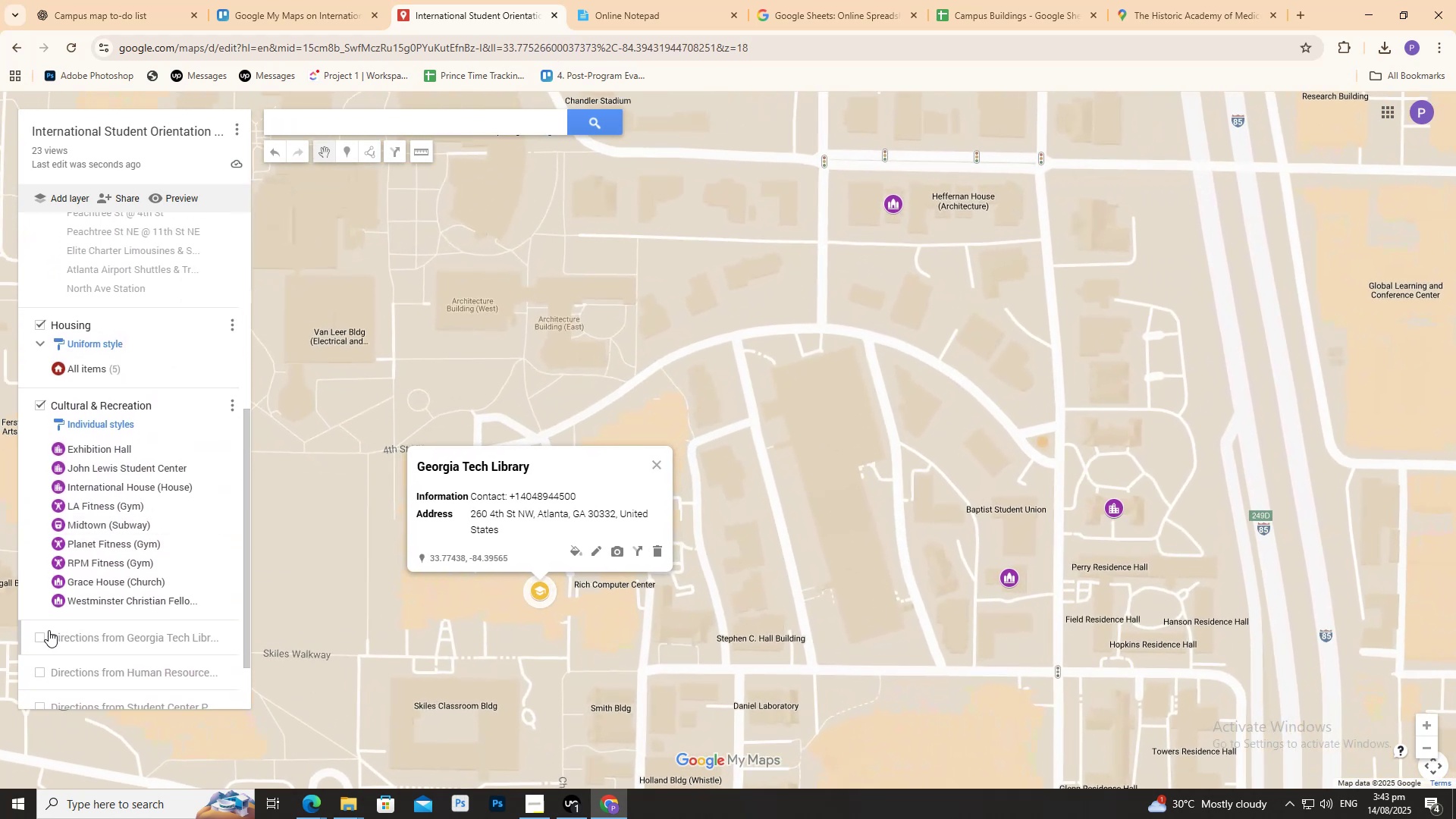 
left_click([42, 633])
 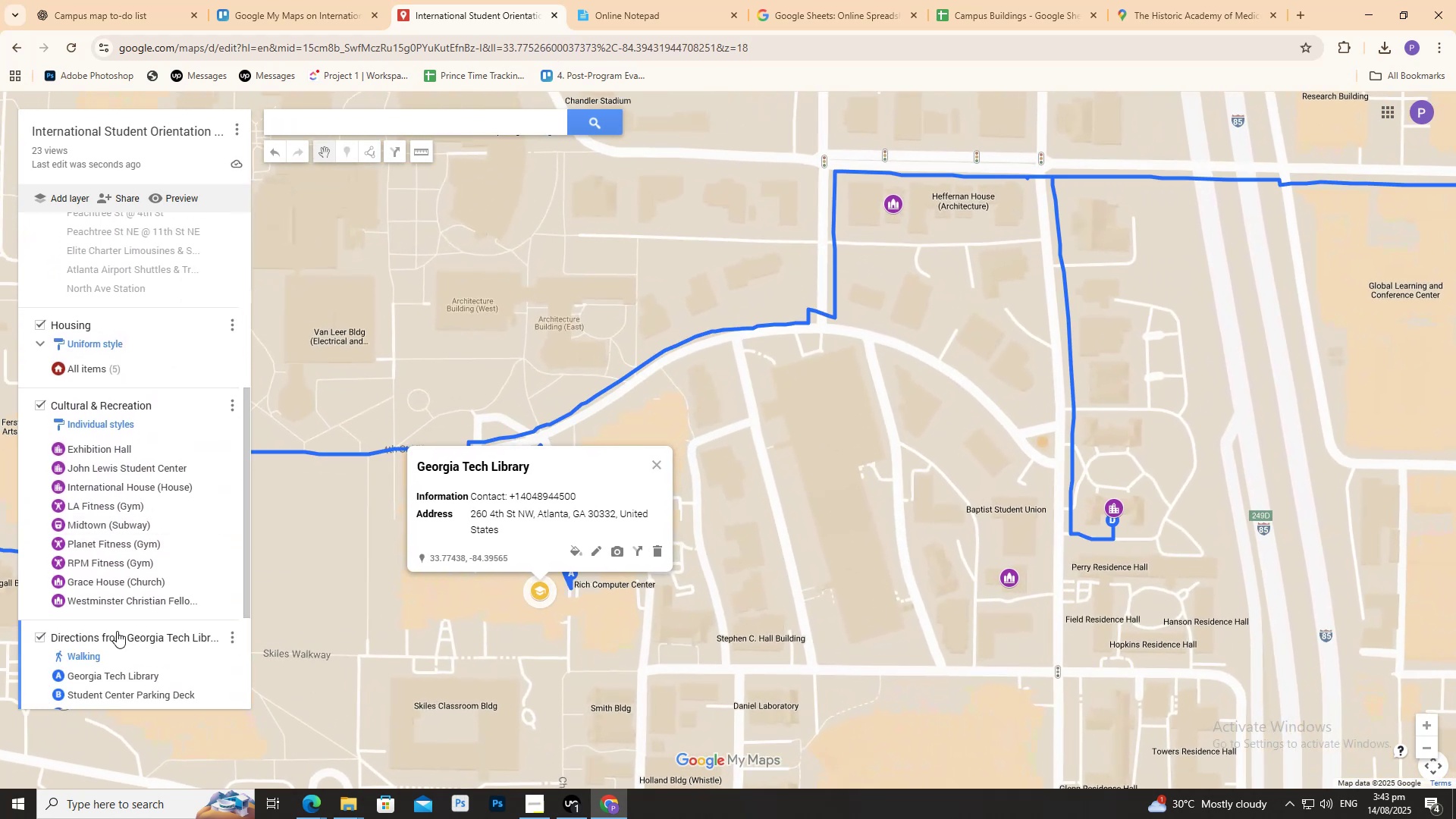 
scroll: coordinate [704, 632], scroll_direction: down, amount: 3.0
 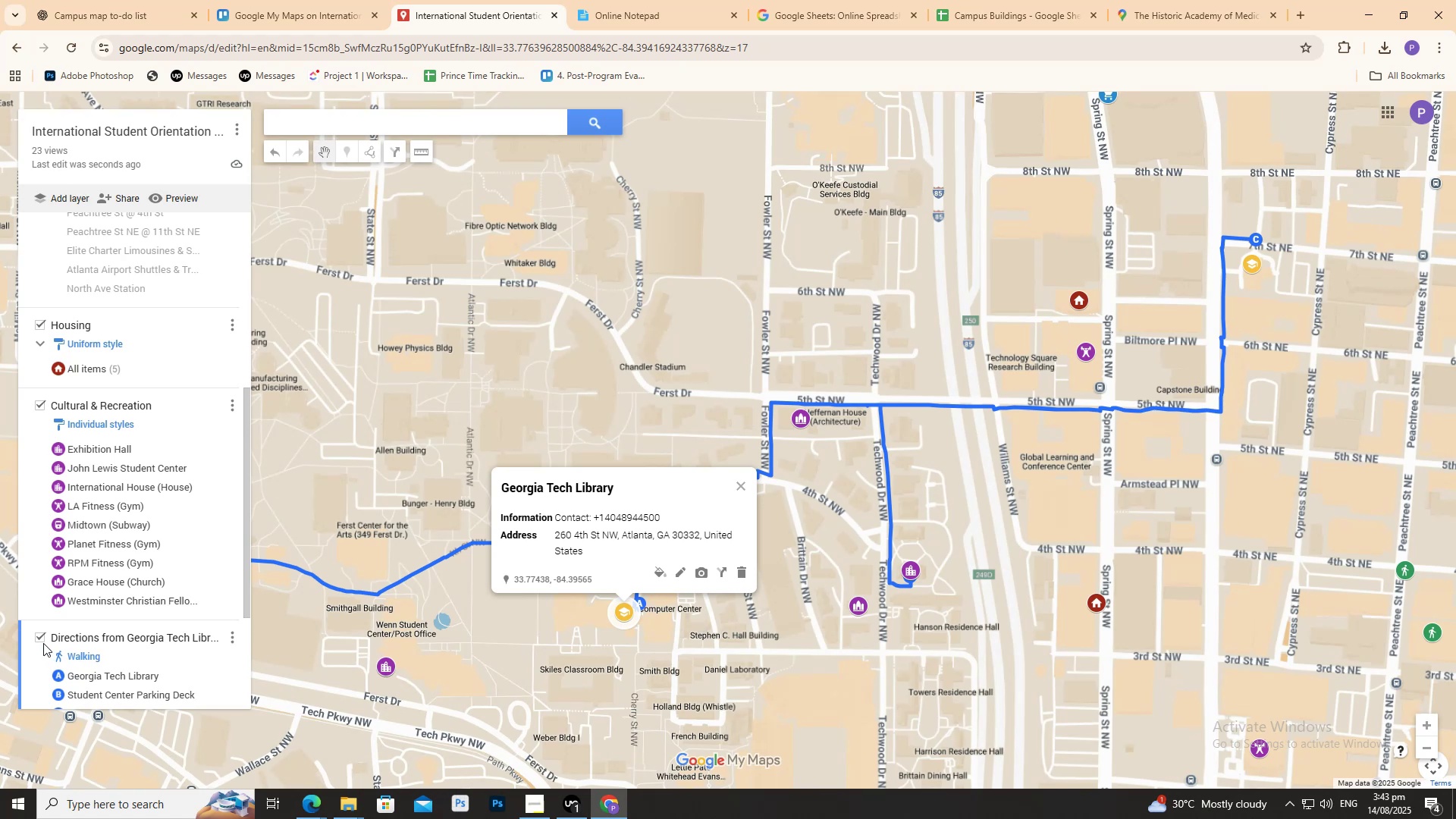 
left_click([44, 643])
 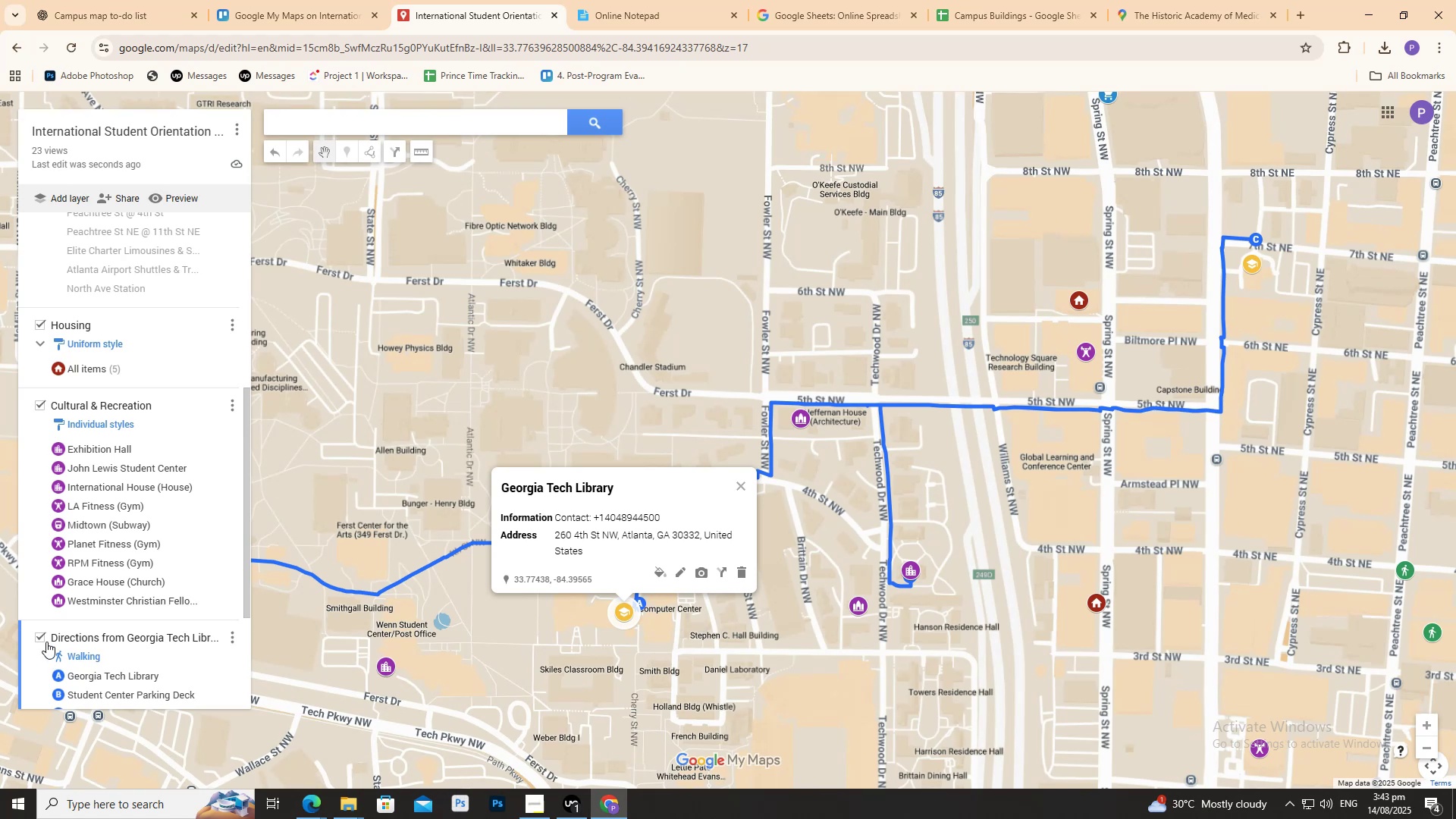 
left_click([44, 639])
 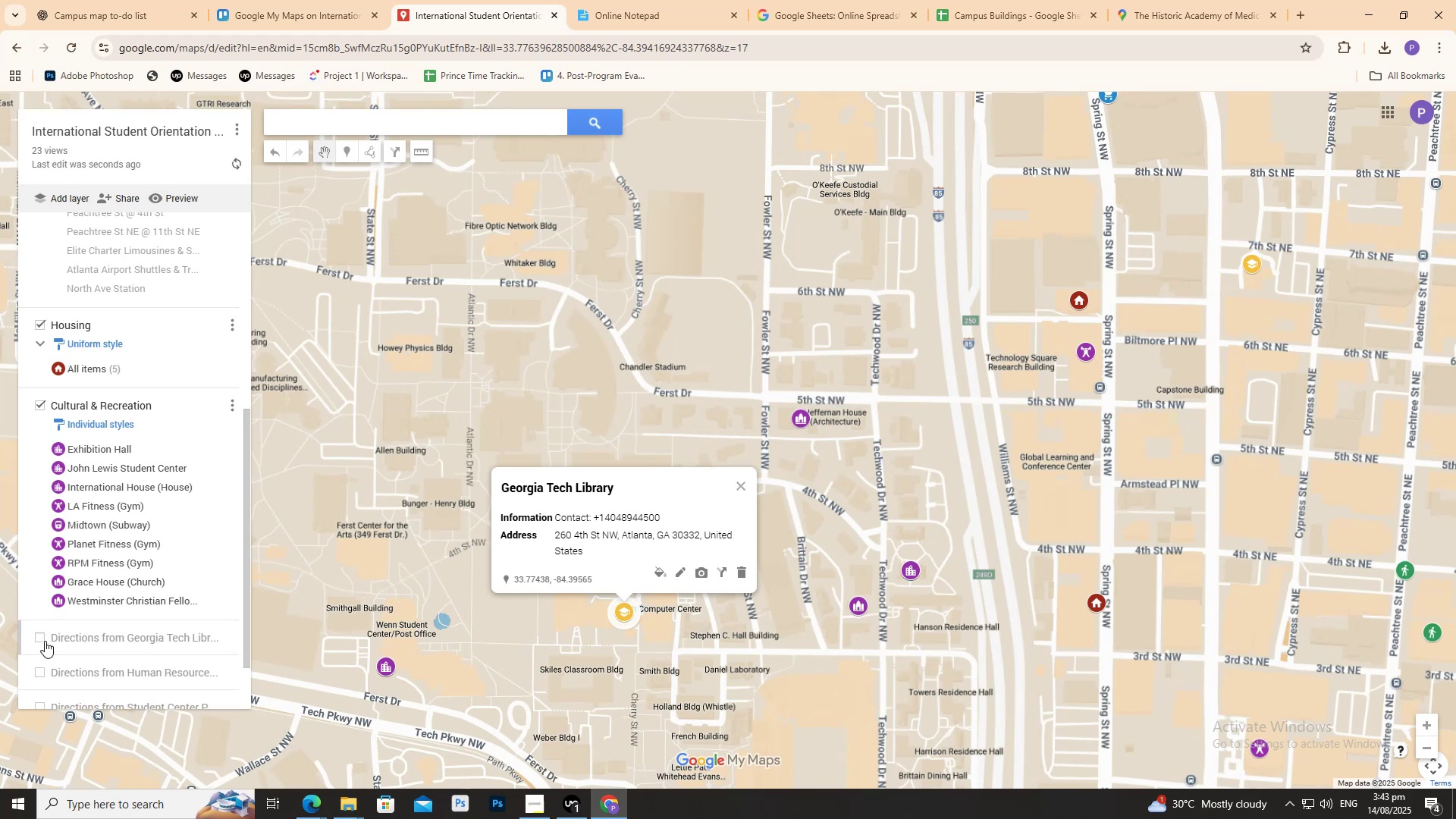 
scroll: coordinate [48, 643], scroll_direction: down, amount: 2.0
 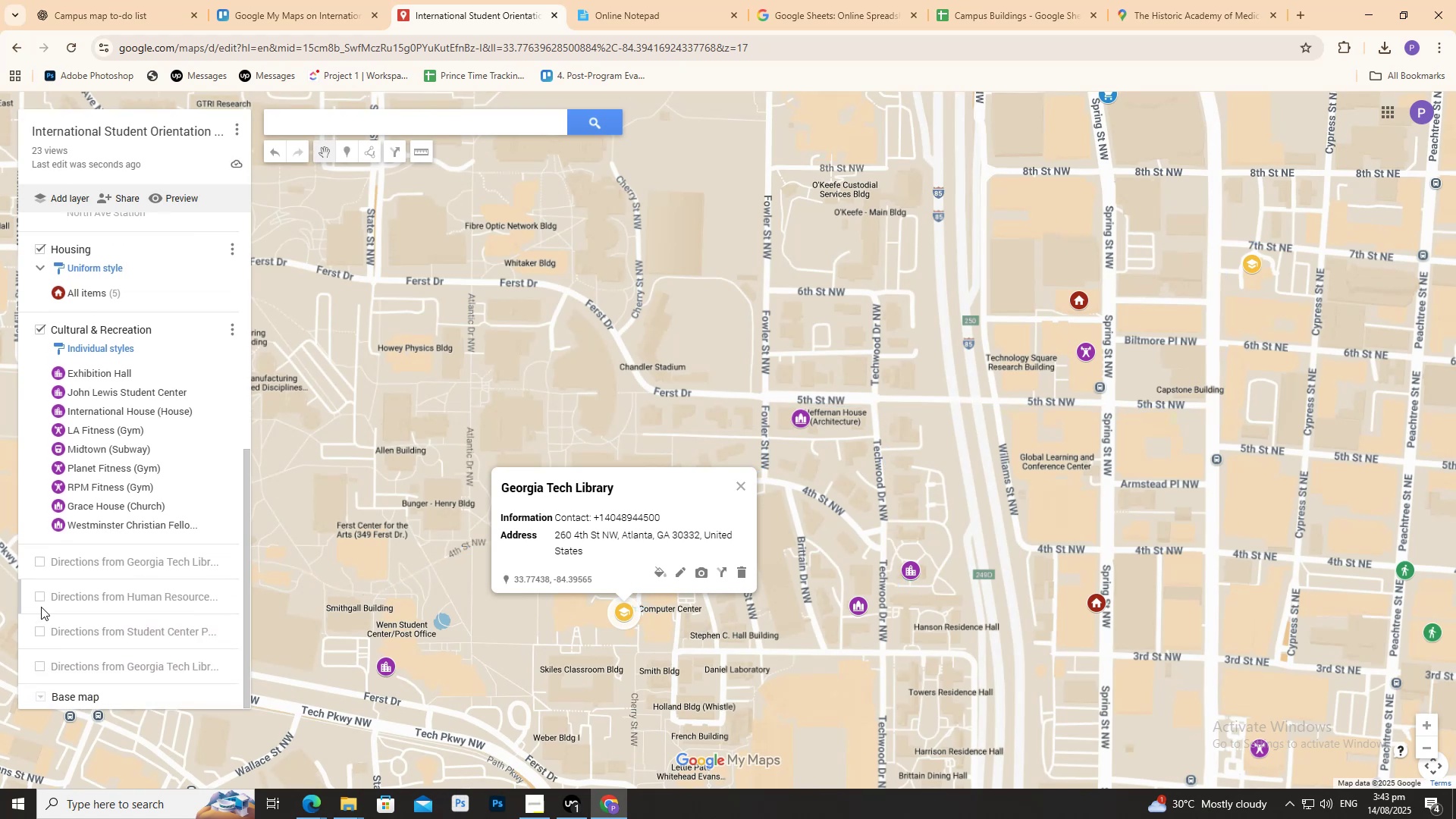 
left_click([41, 603])
 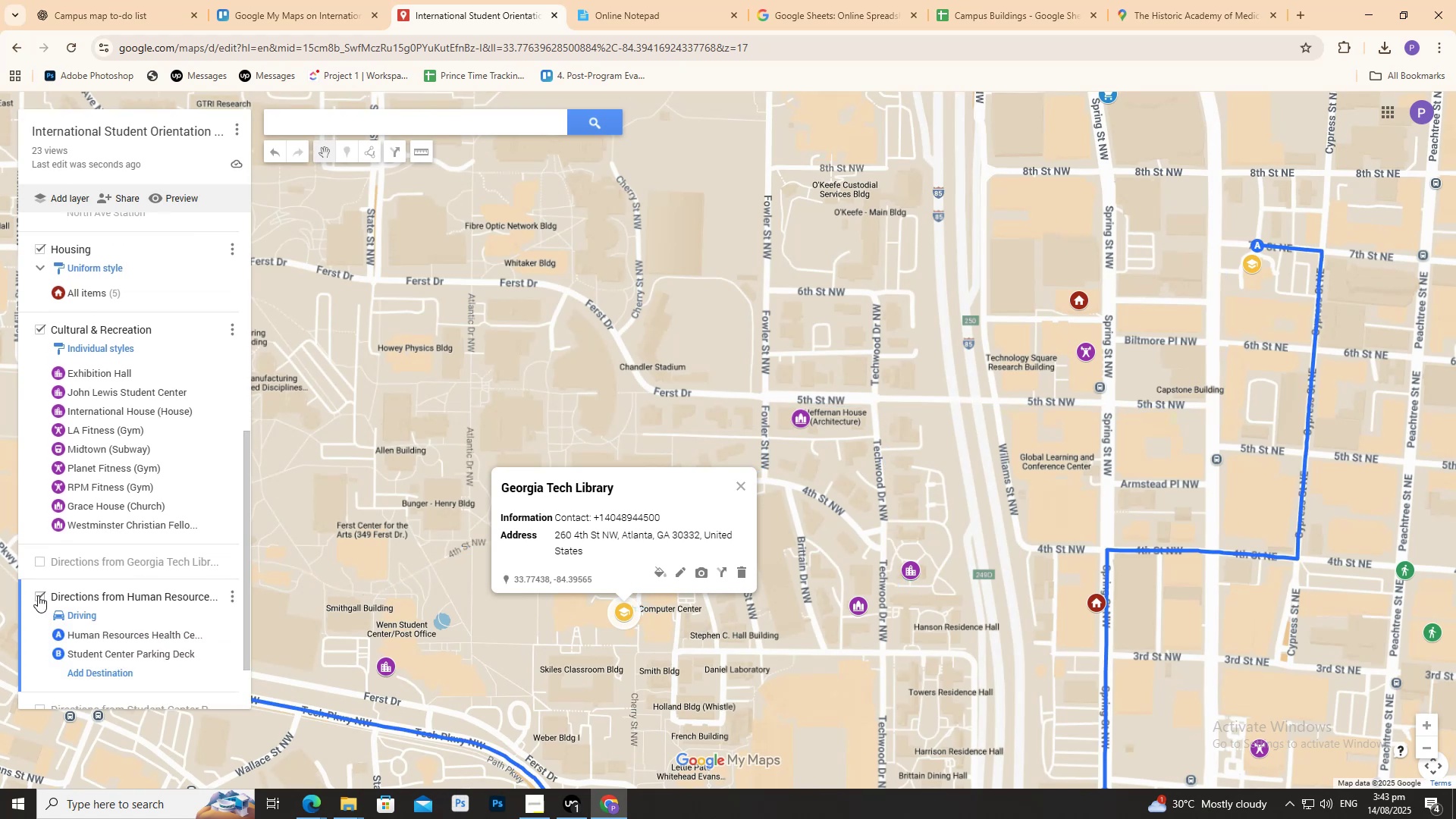 
left_click([38, 595])
 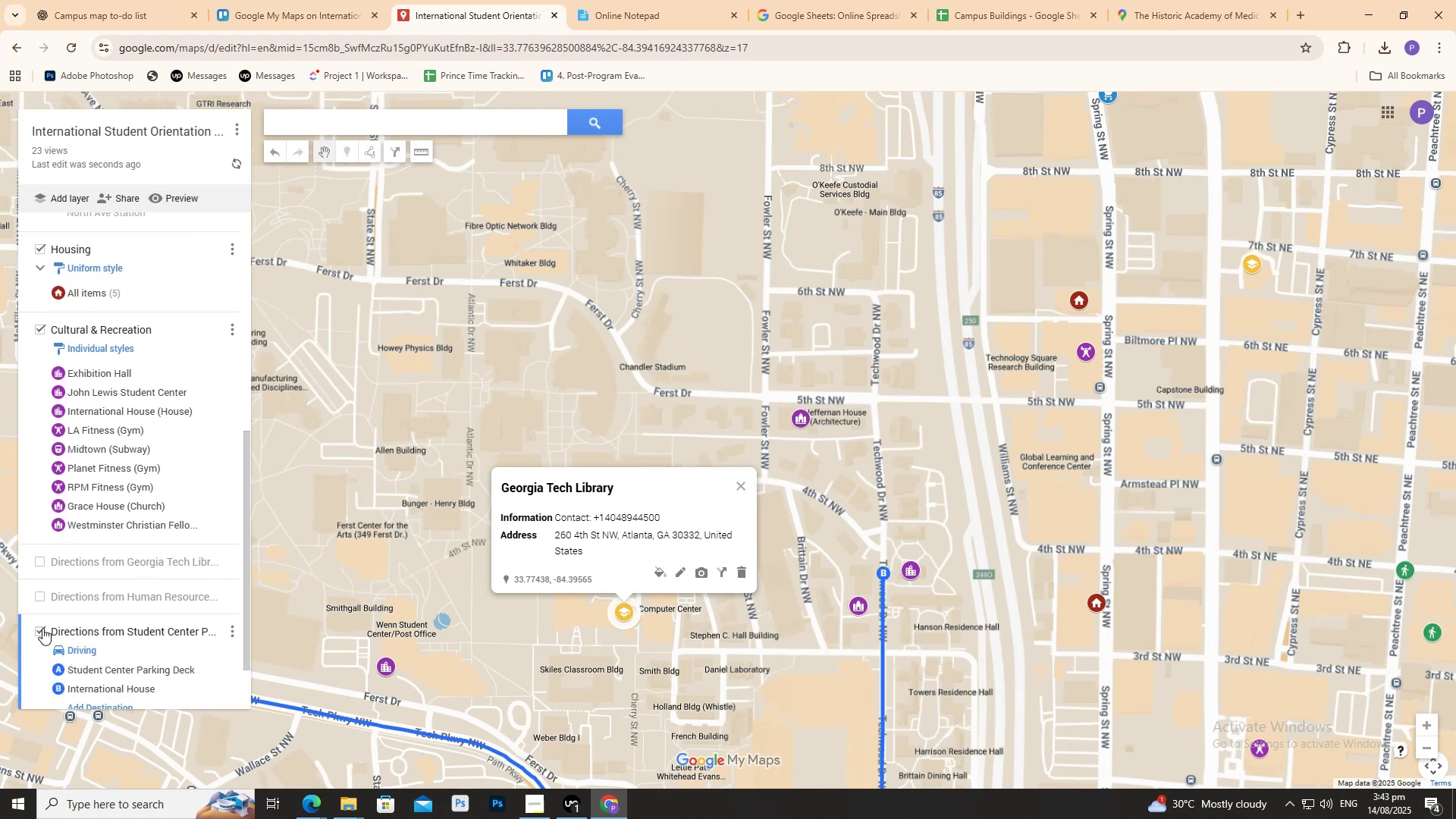 
left_click([42, 628])
 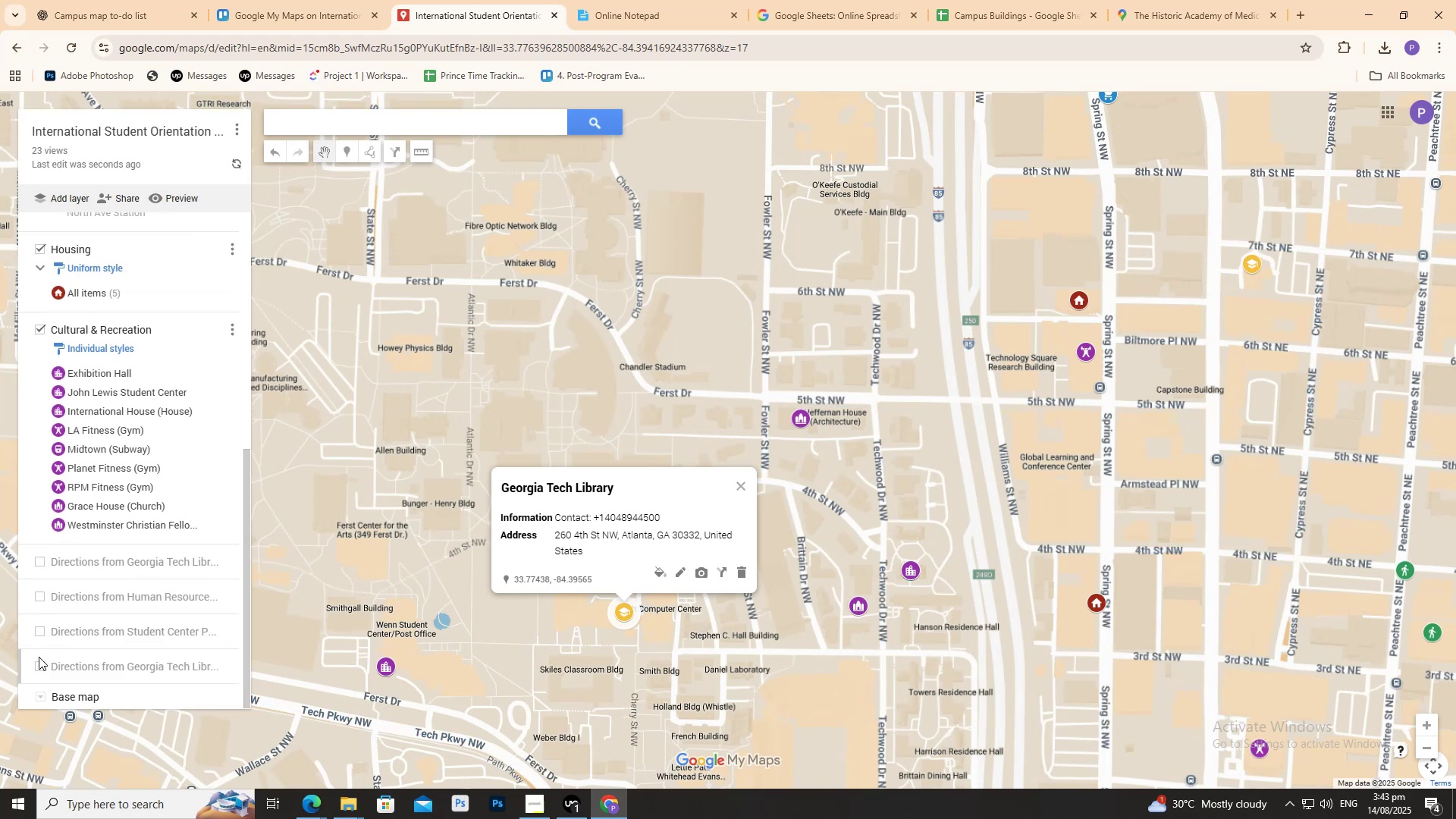 
left_click([40, 660])
 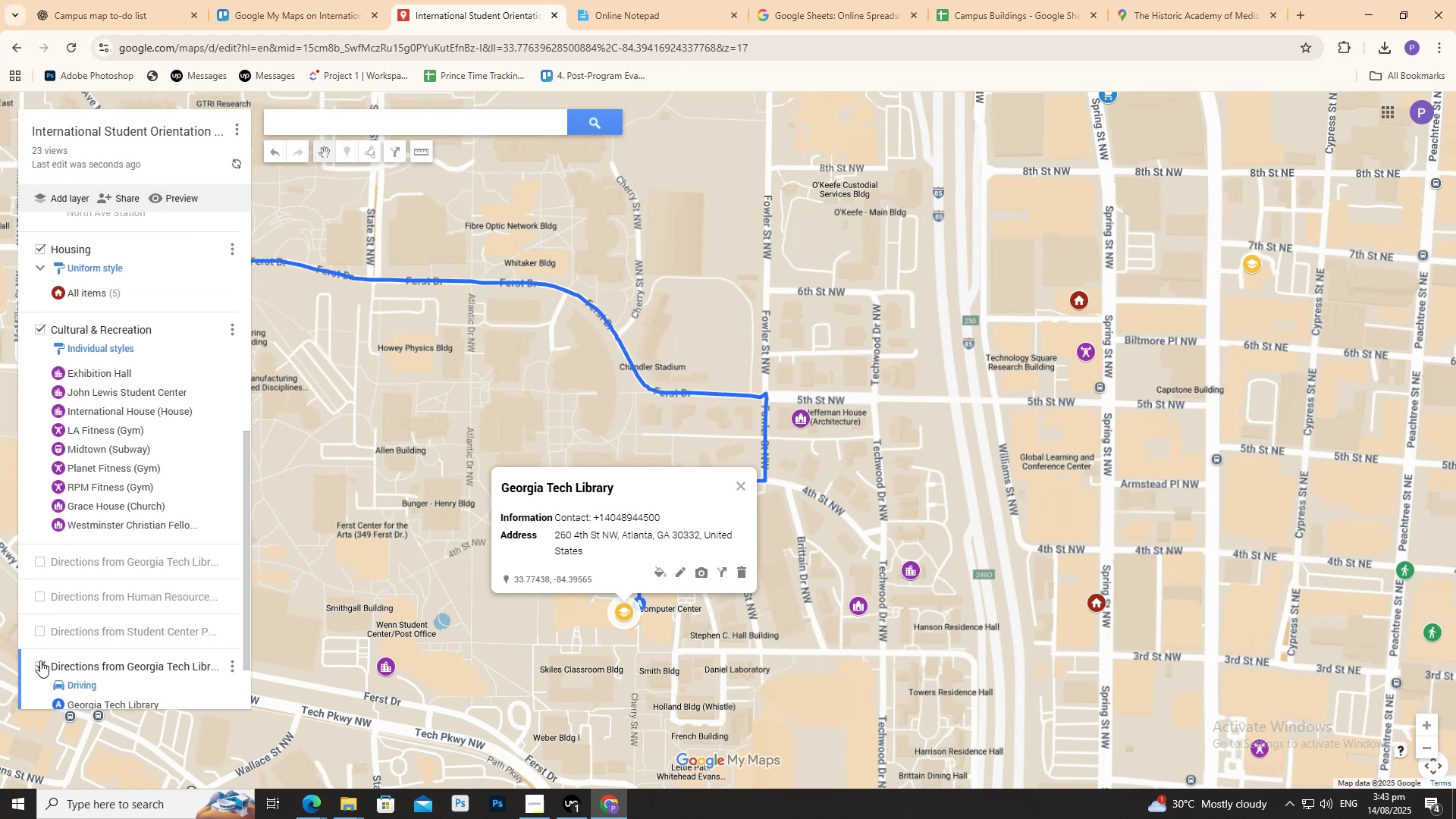 
left_click([40, 661])
 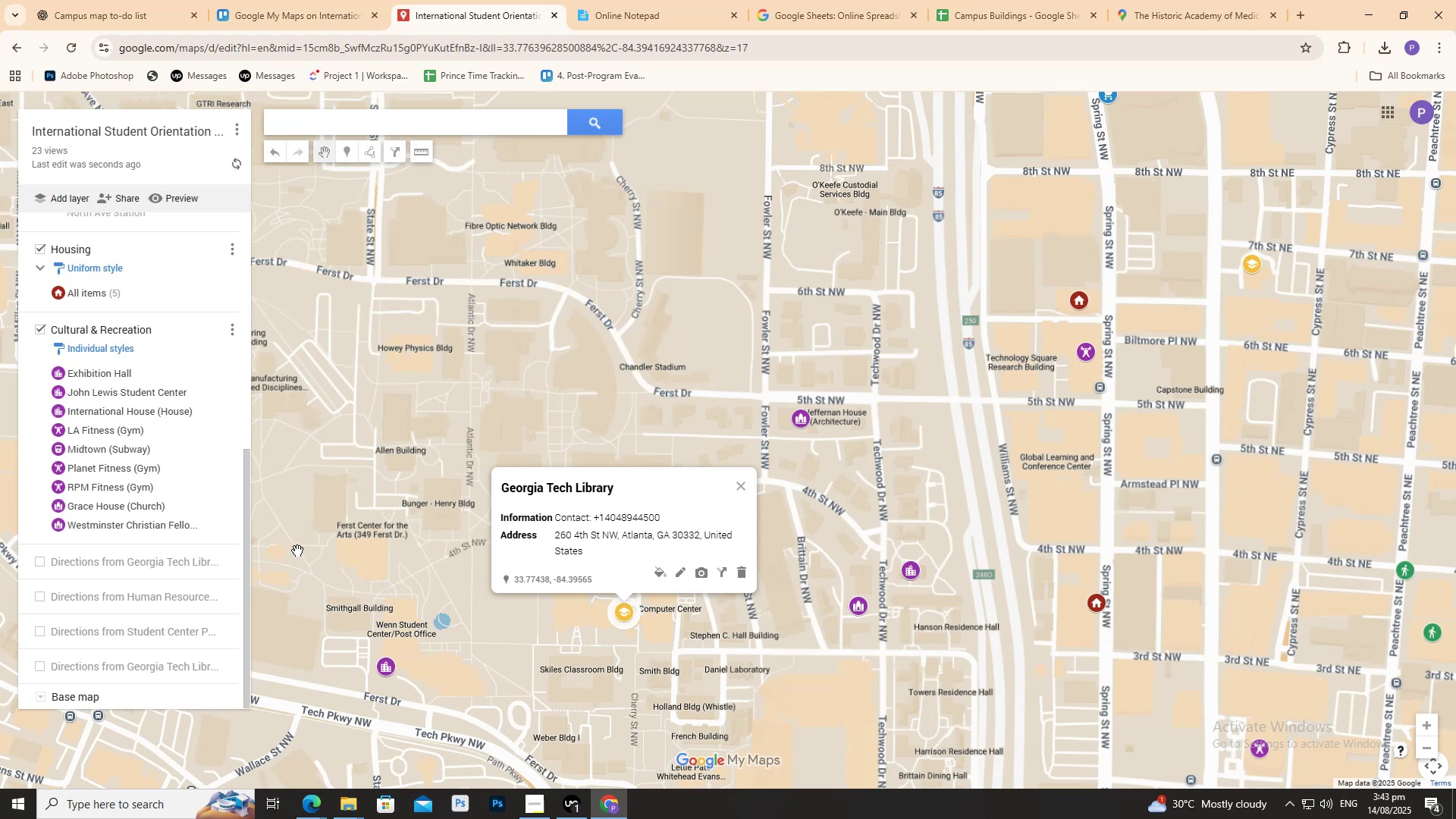 
left_click([328, 549])
 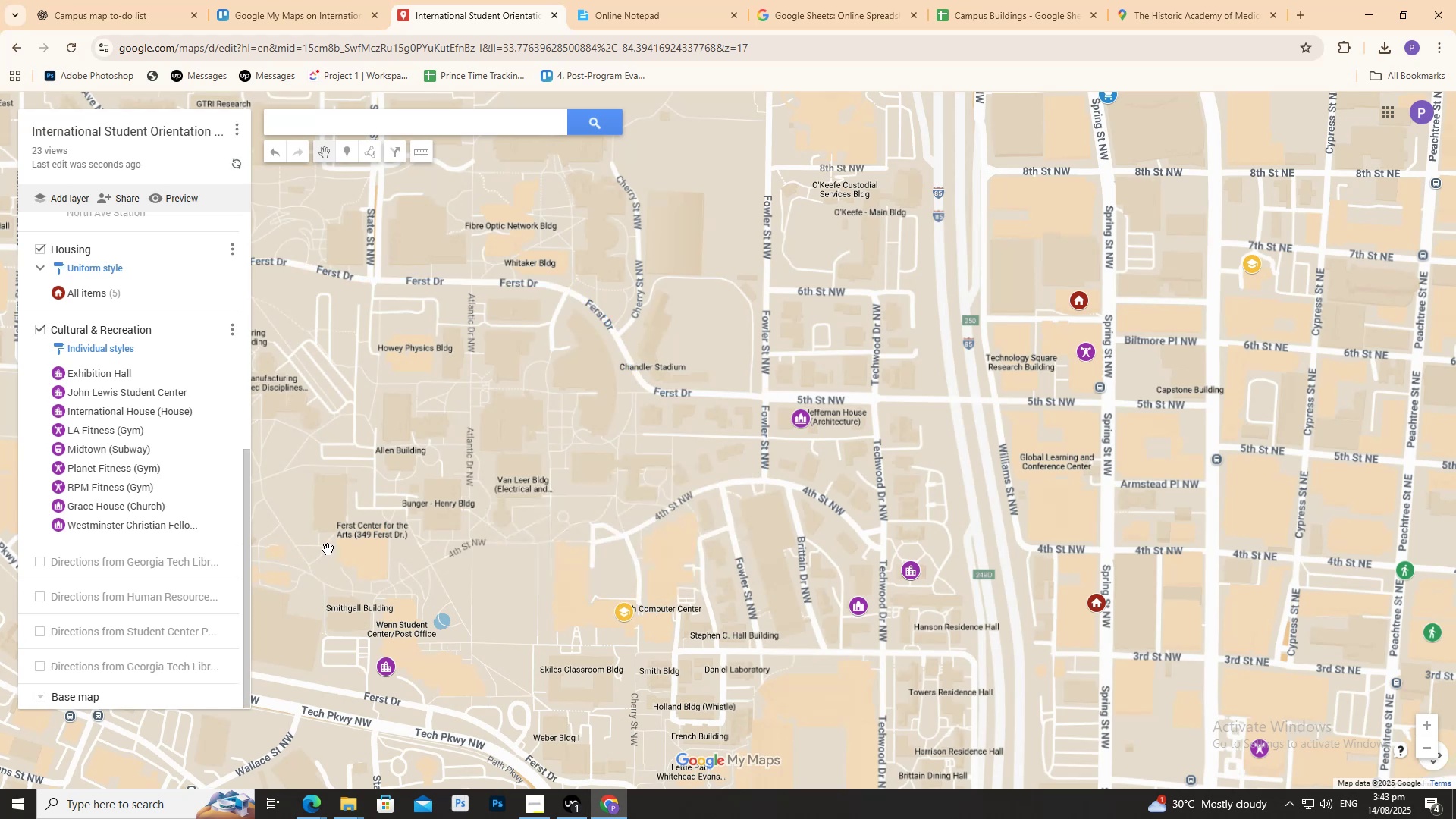 
scroll: coordinate [442, 417], scroll_direction: down, amount: 5.0
 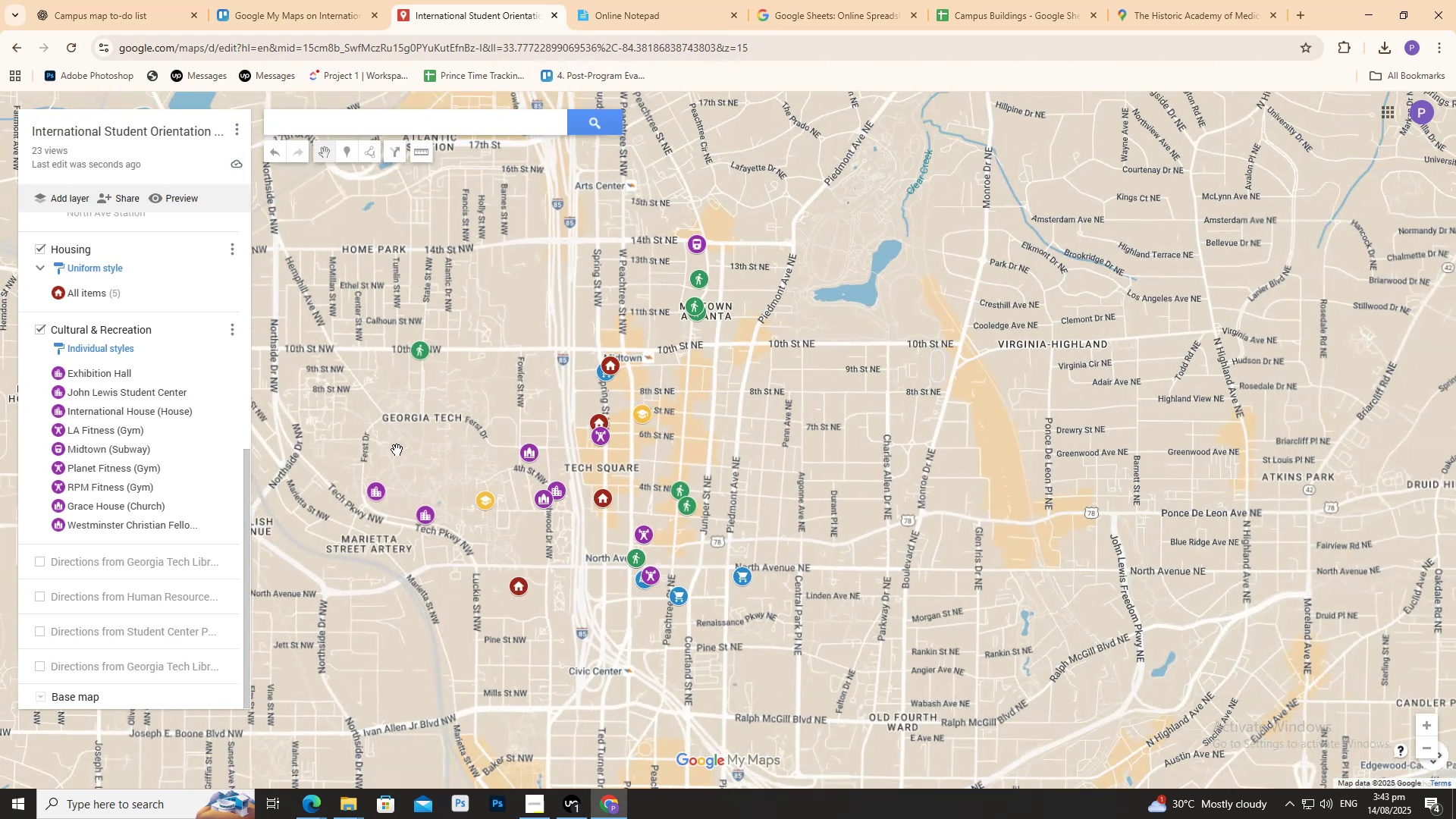 
scroll: coordinate [448, 505], scroll_direction: up, amount: 3.0
 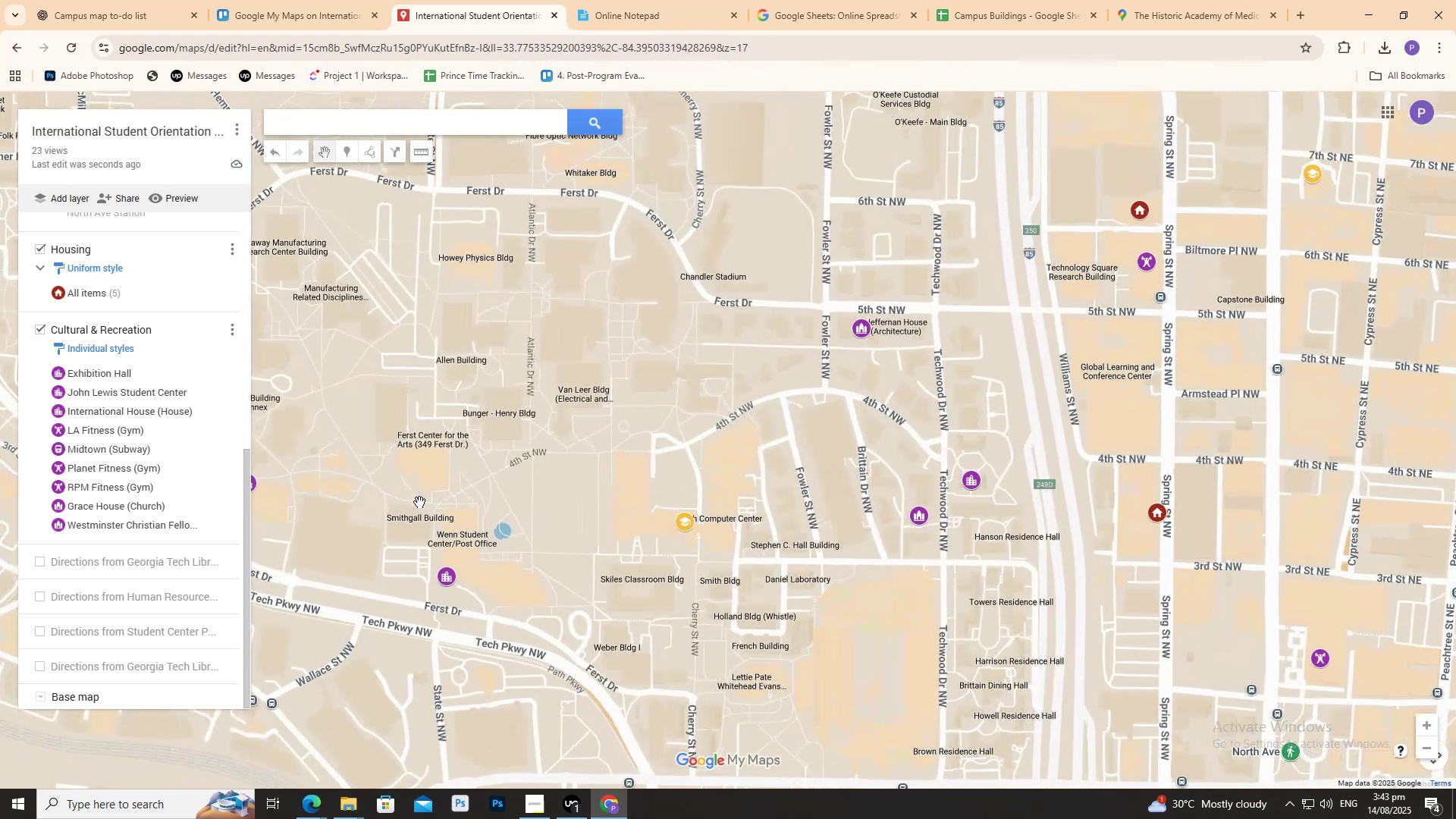 
left_click_drag(start_coordinate=[353, 485], to_coordinate=[473, 400])
 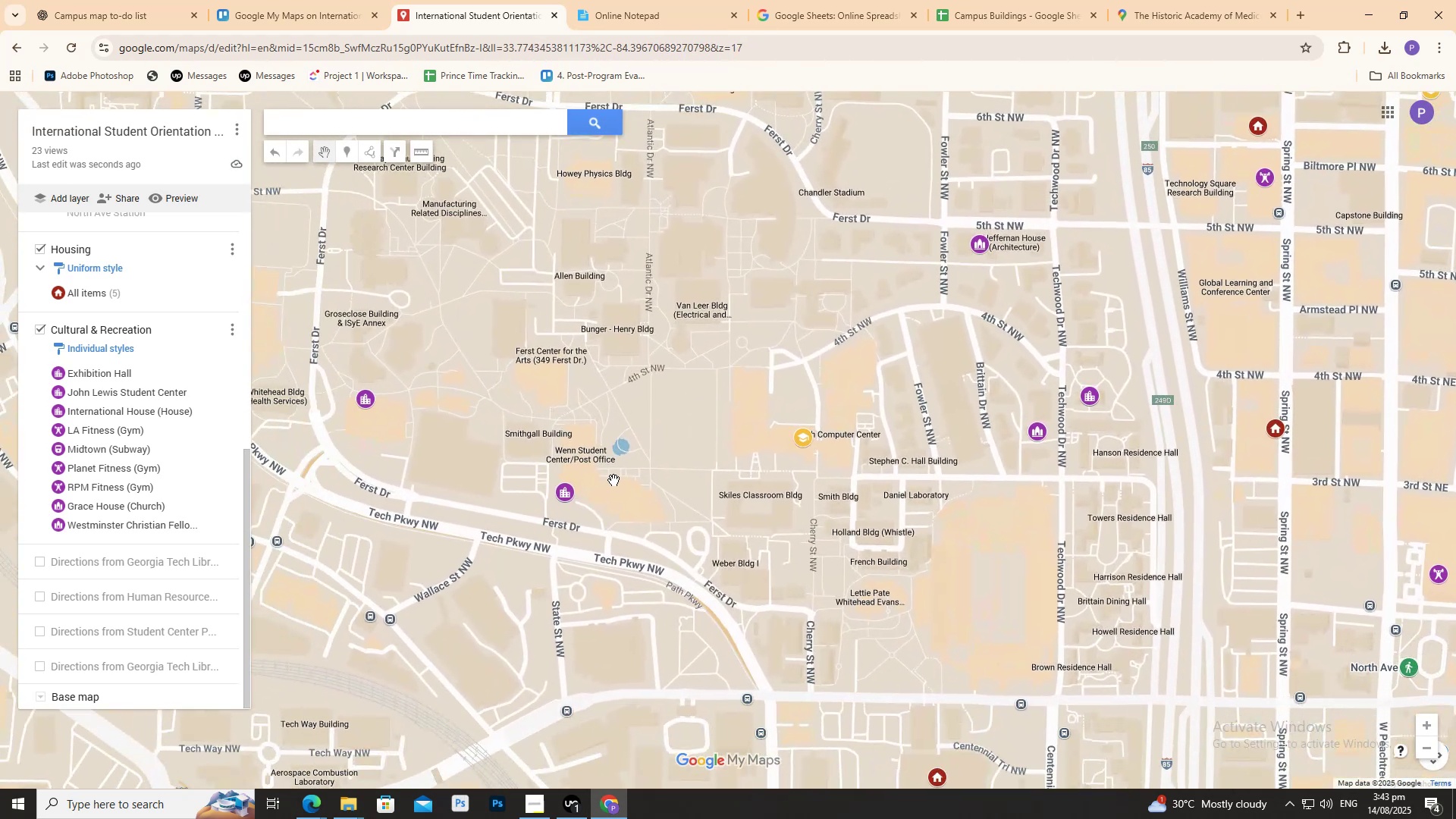 
scroll: coordinate [598, 479], scroll_direction: down, amount: 7.0
 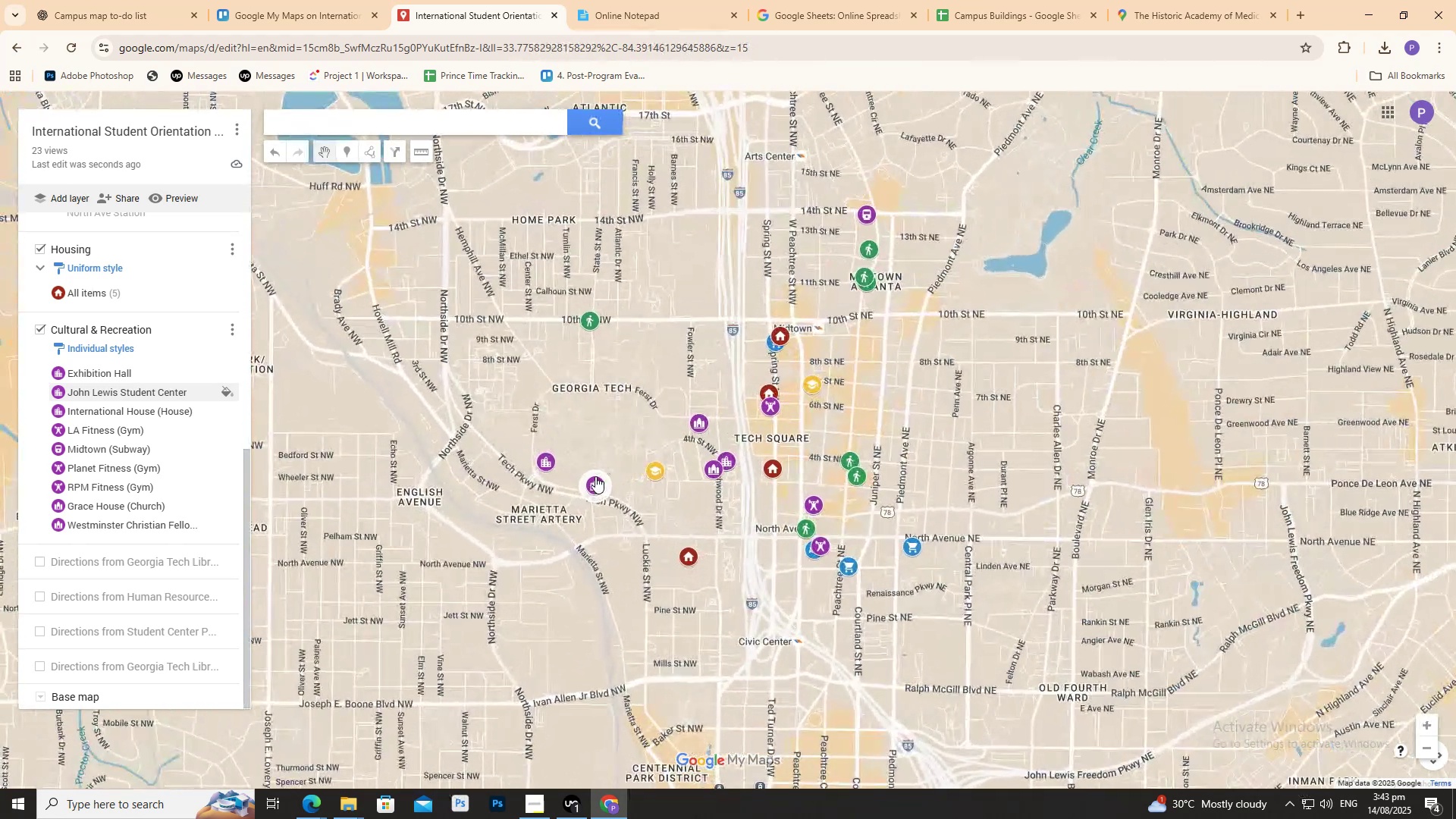 
scroll: coordinate [121, 314], scroll_direction: up, amount: 14.0
 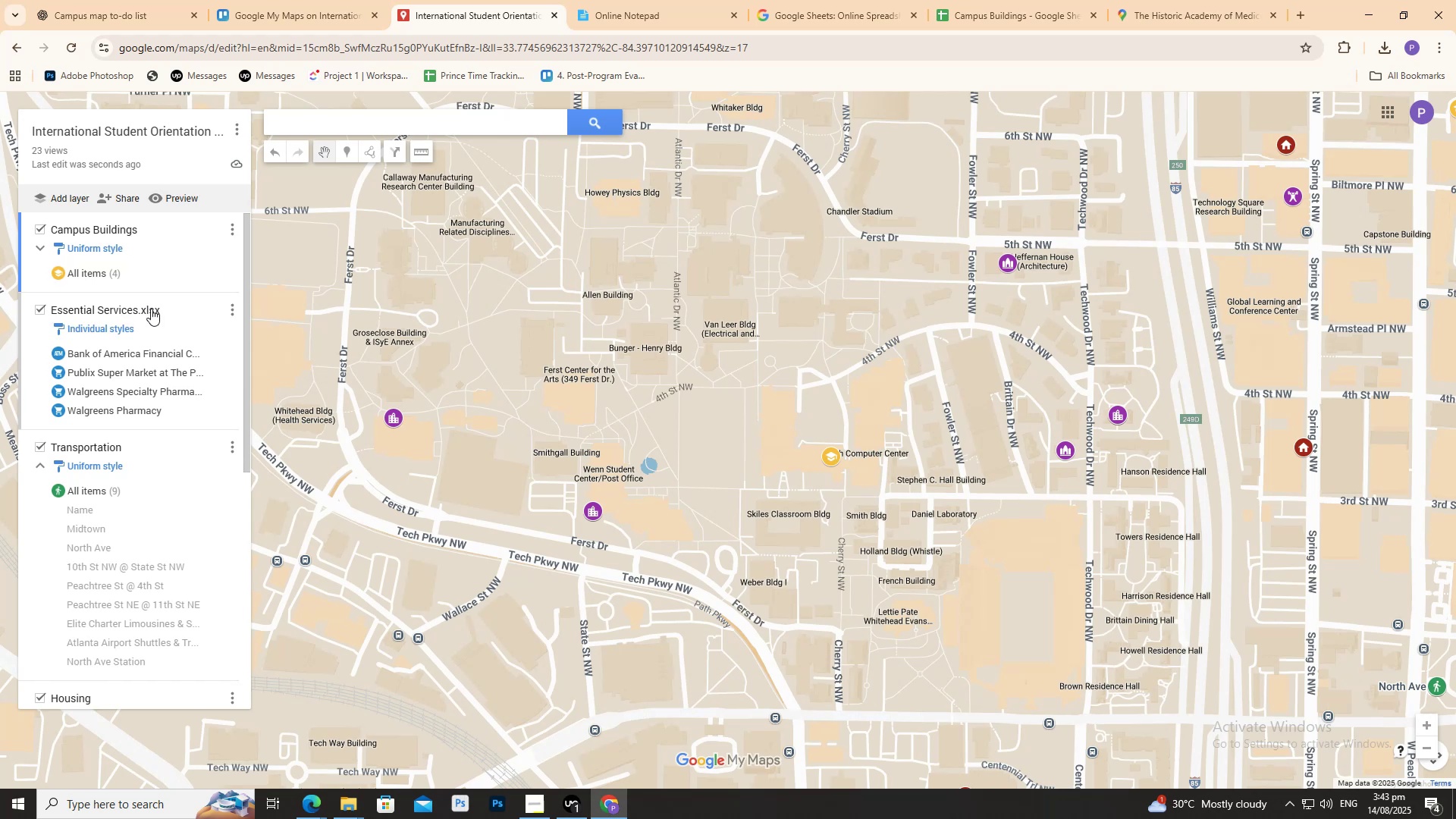 
double_click([151, 309])
 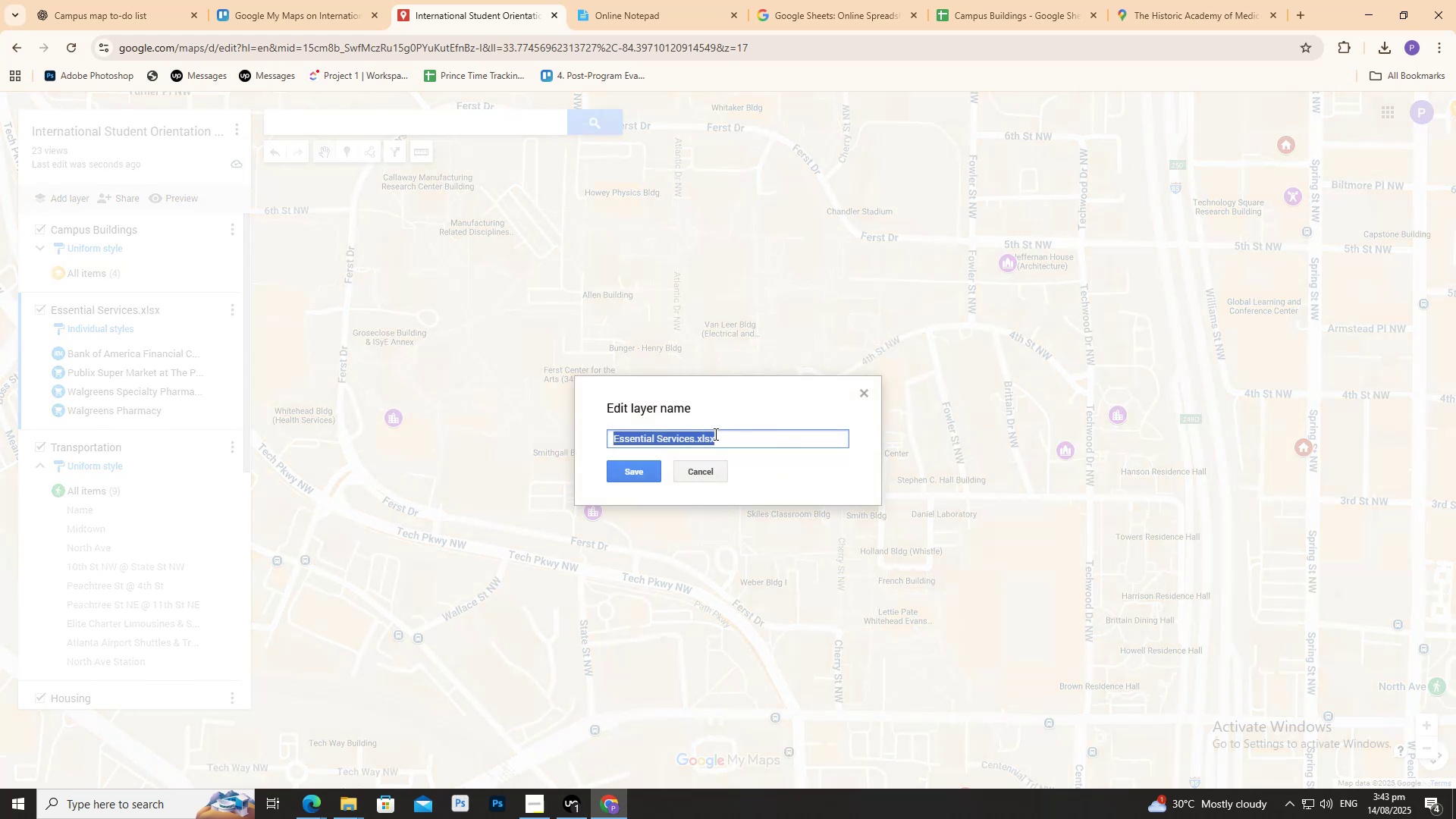 
double_click([715, 434])
 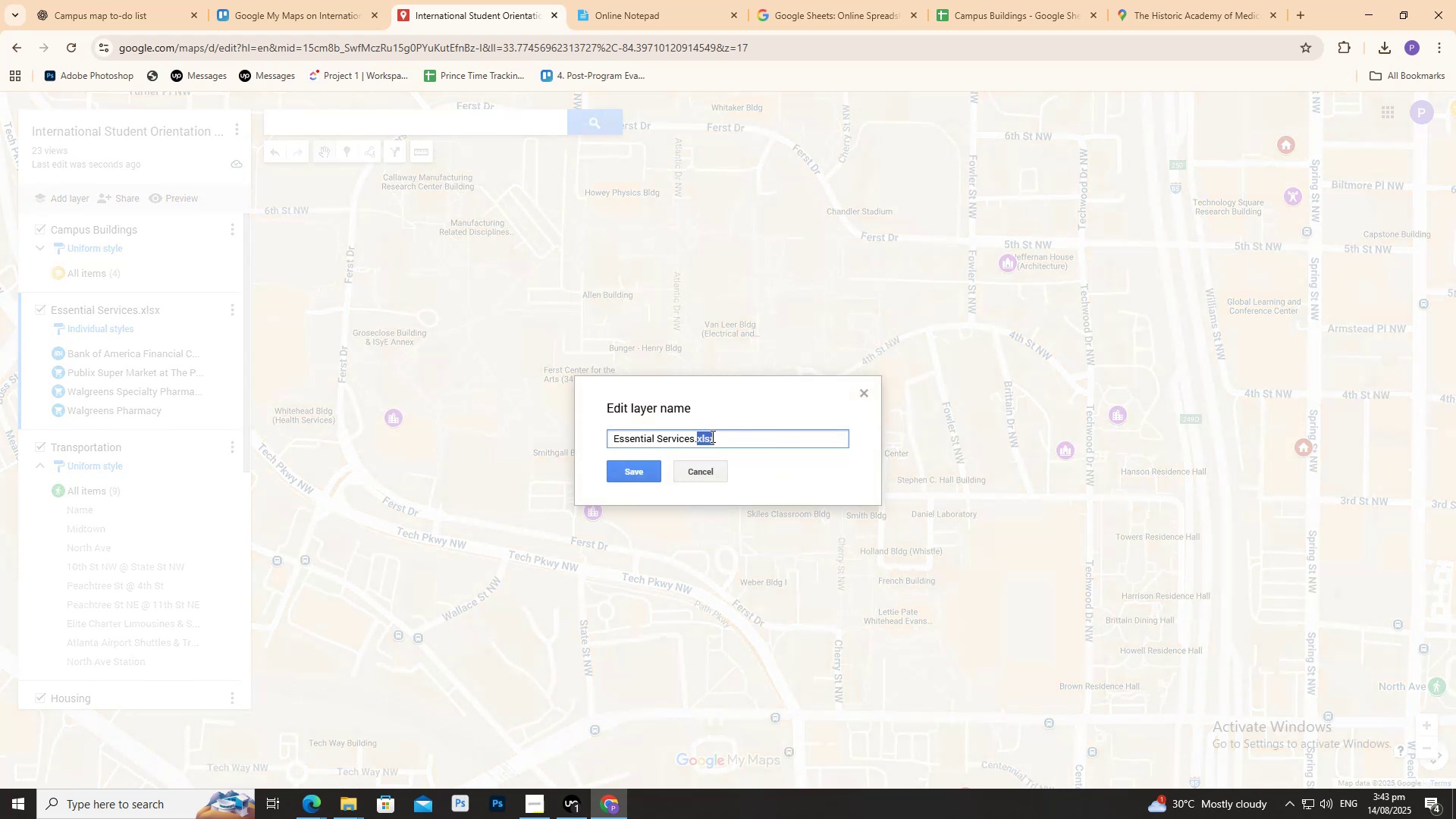 
key(Backspace)
 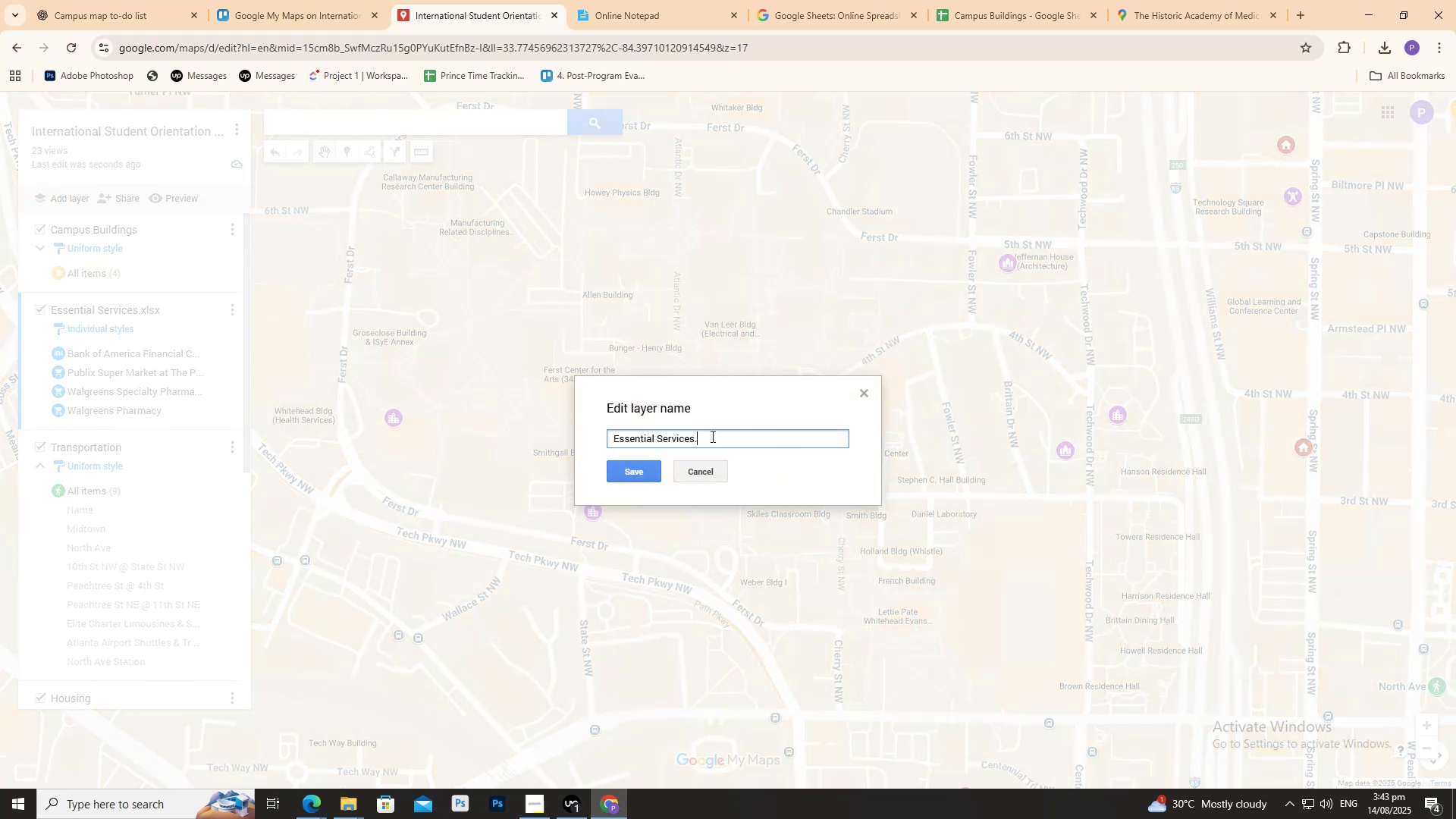 
key(Backspace)
 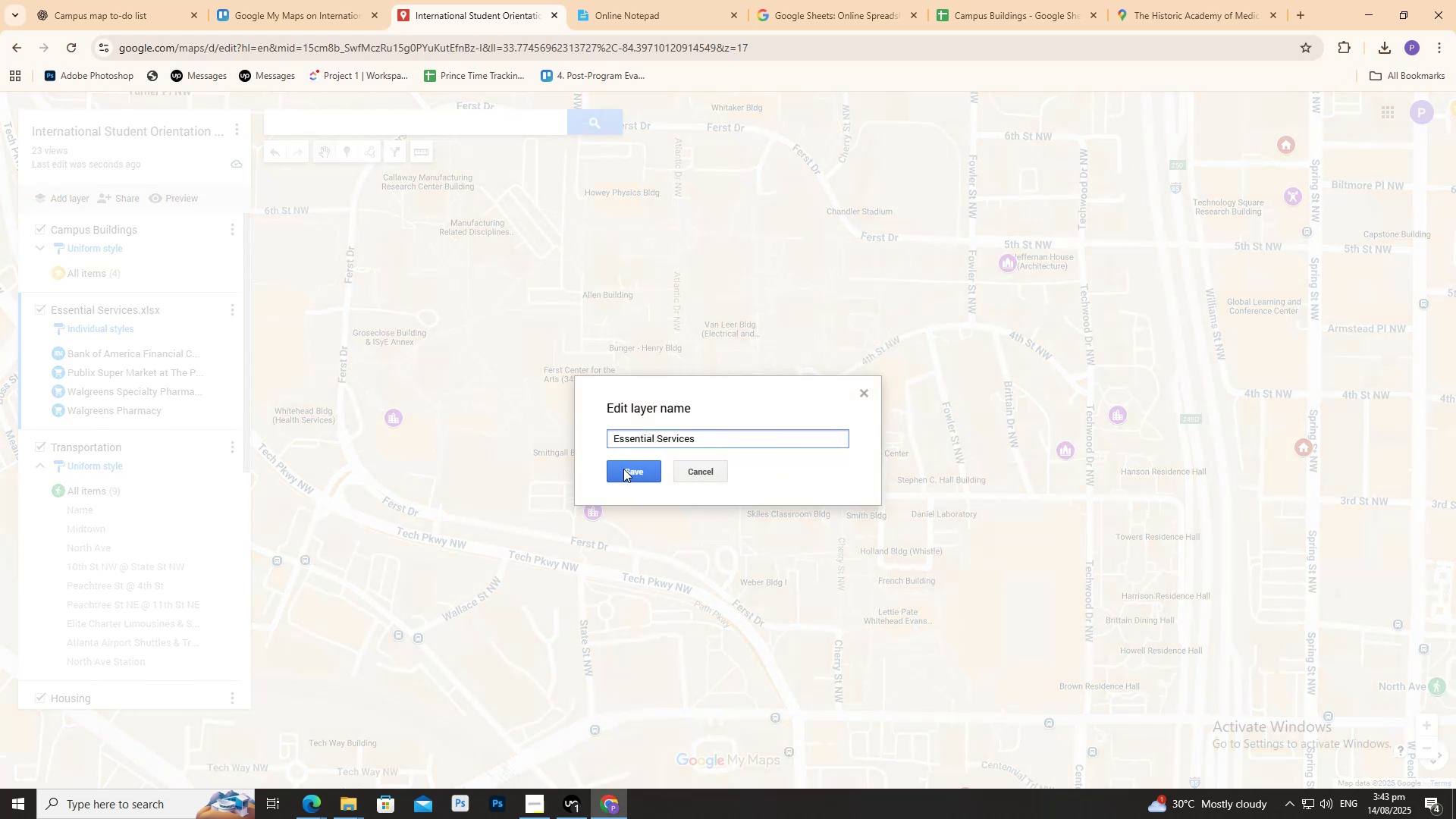 
left_click([623, 469])
 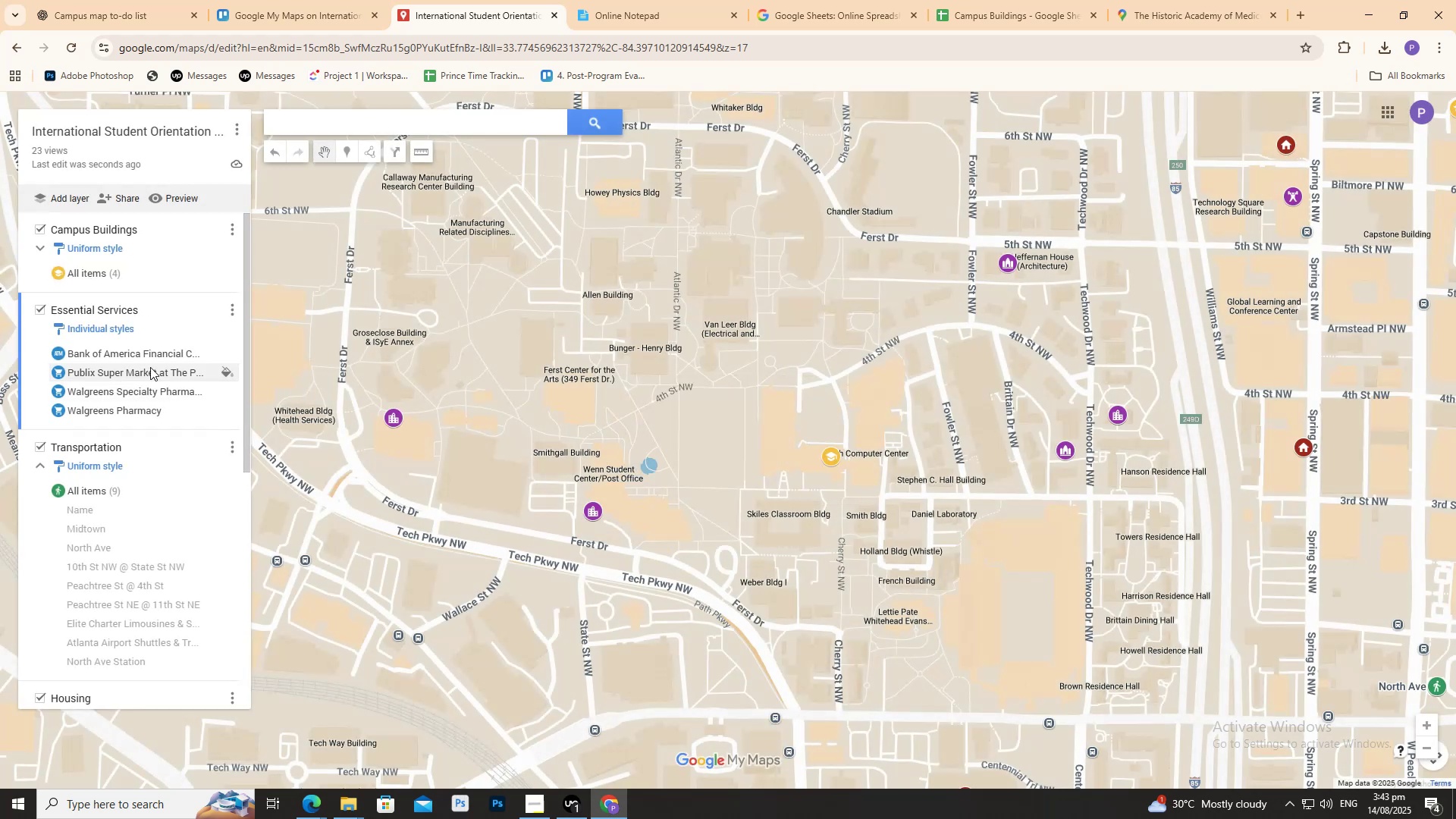 
scroll: coordinate [121, 362], scroll_direction: down, amount: 1.0
 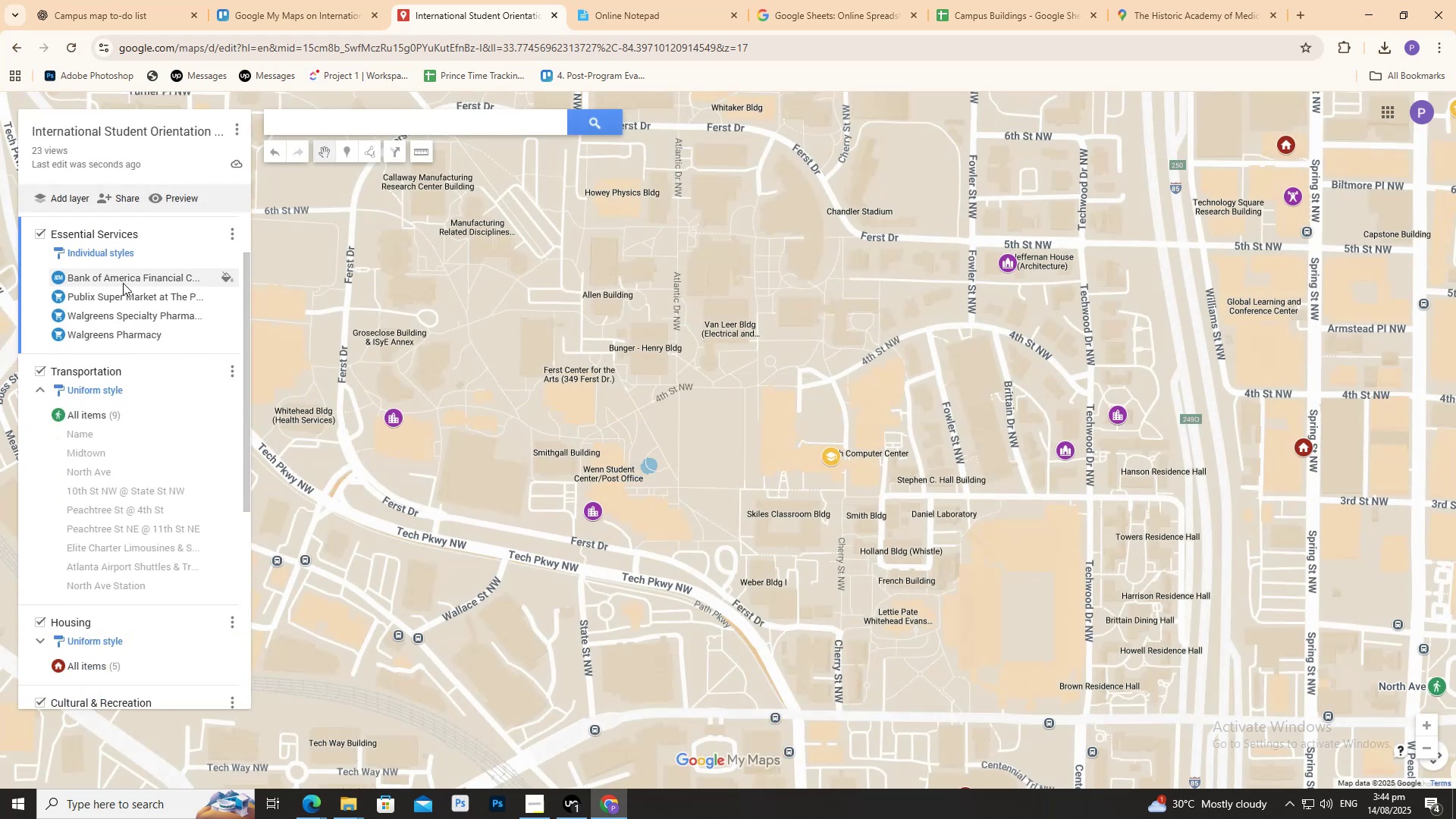 
left_click([123, 283])
 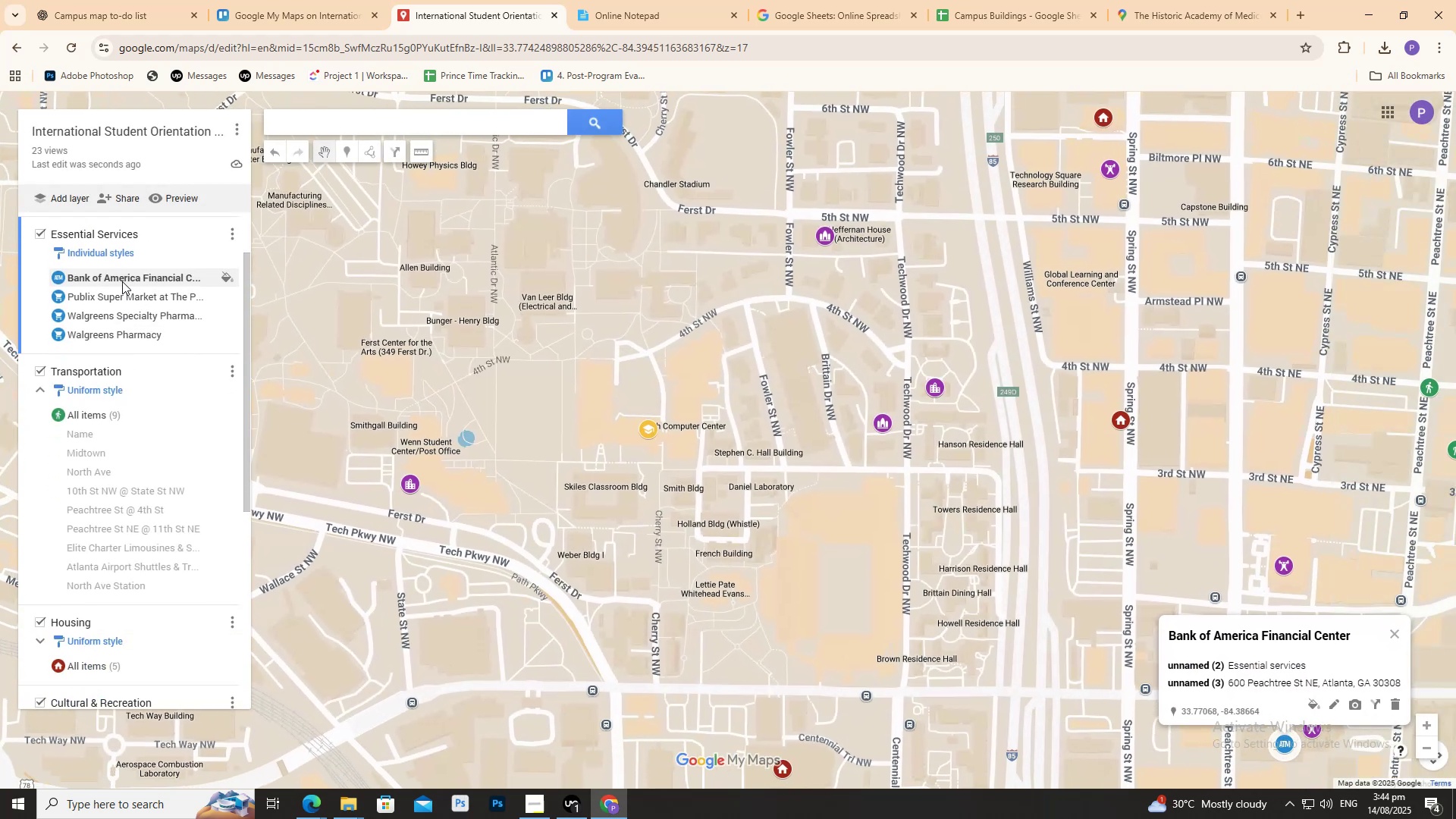 
left_click([118, 294])
 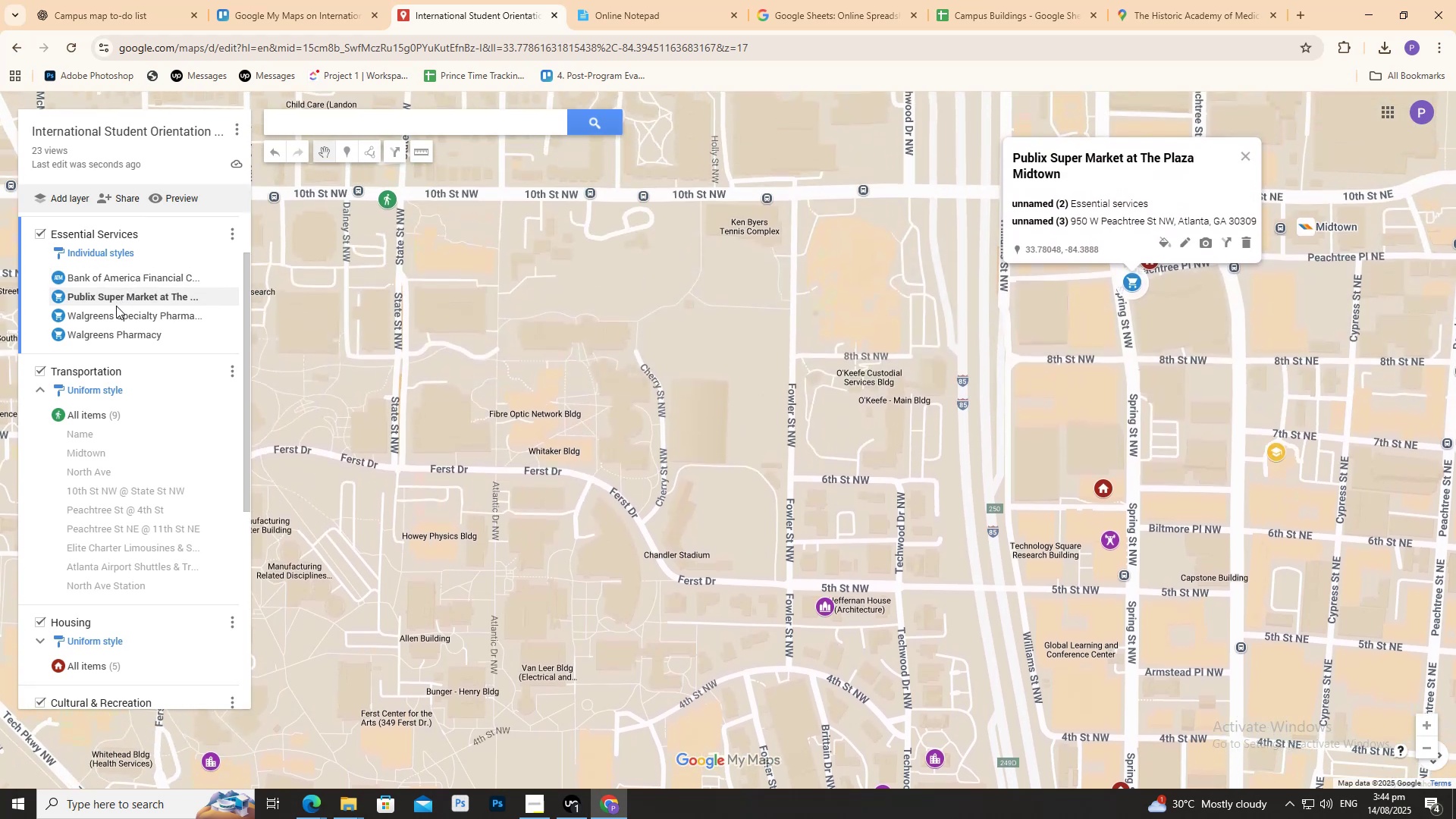 
left_click([116, 306])
 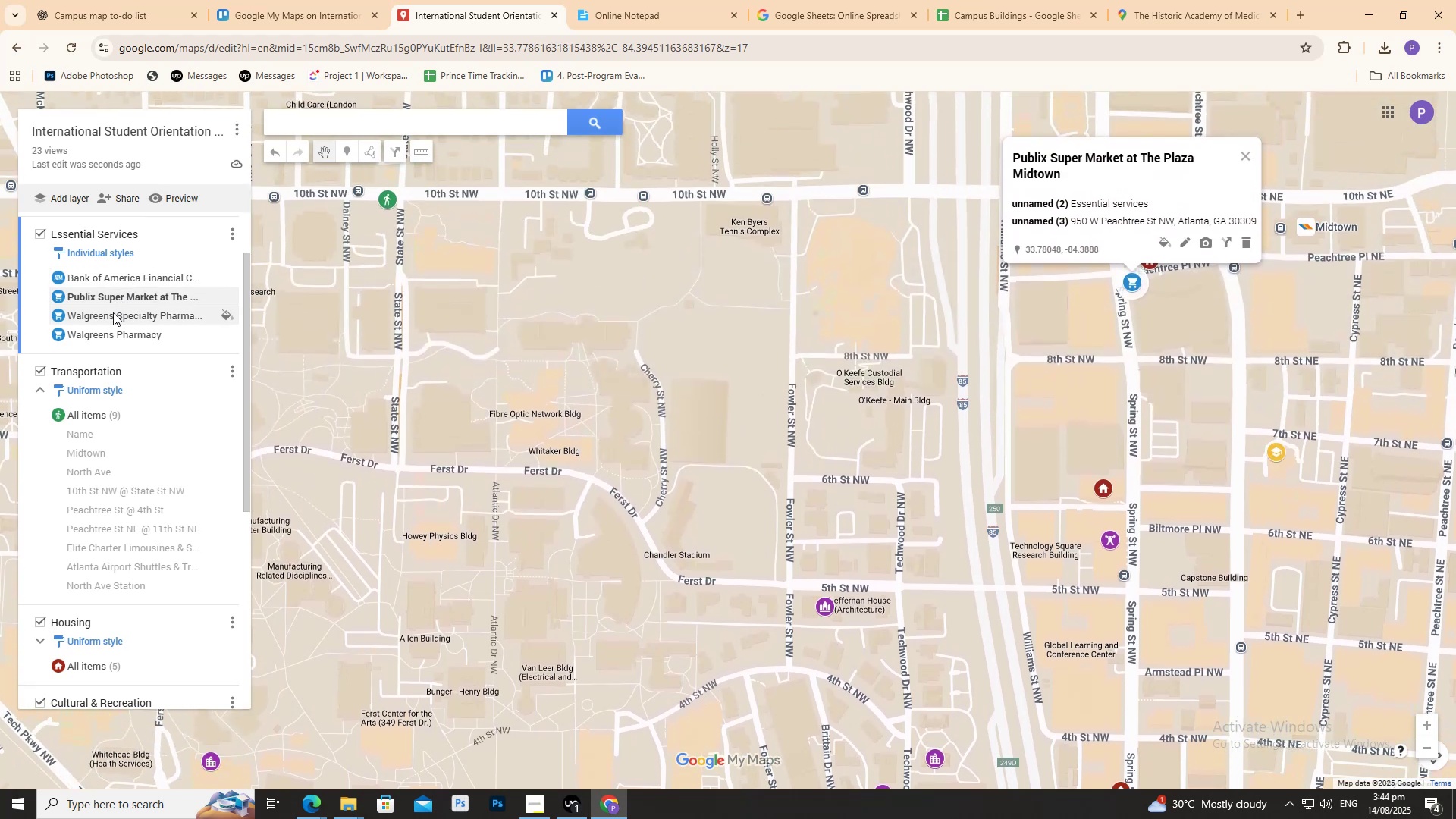 
double_click([113, 312])
 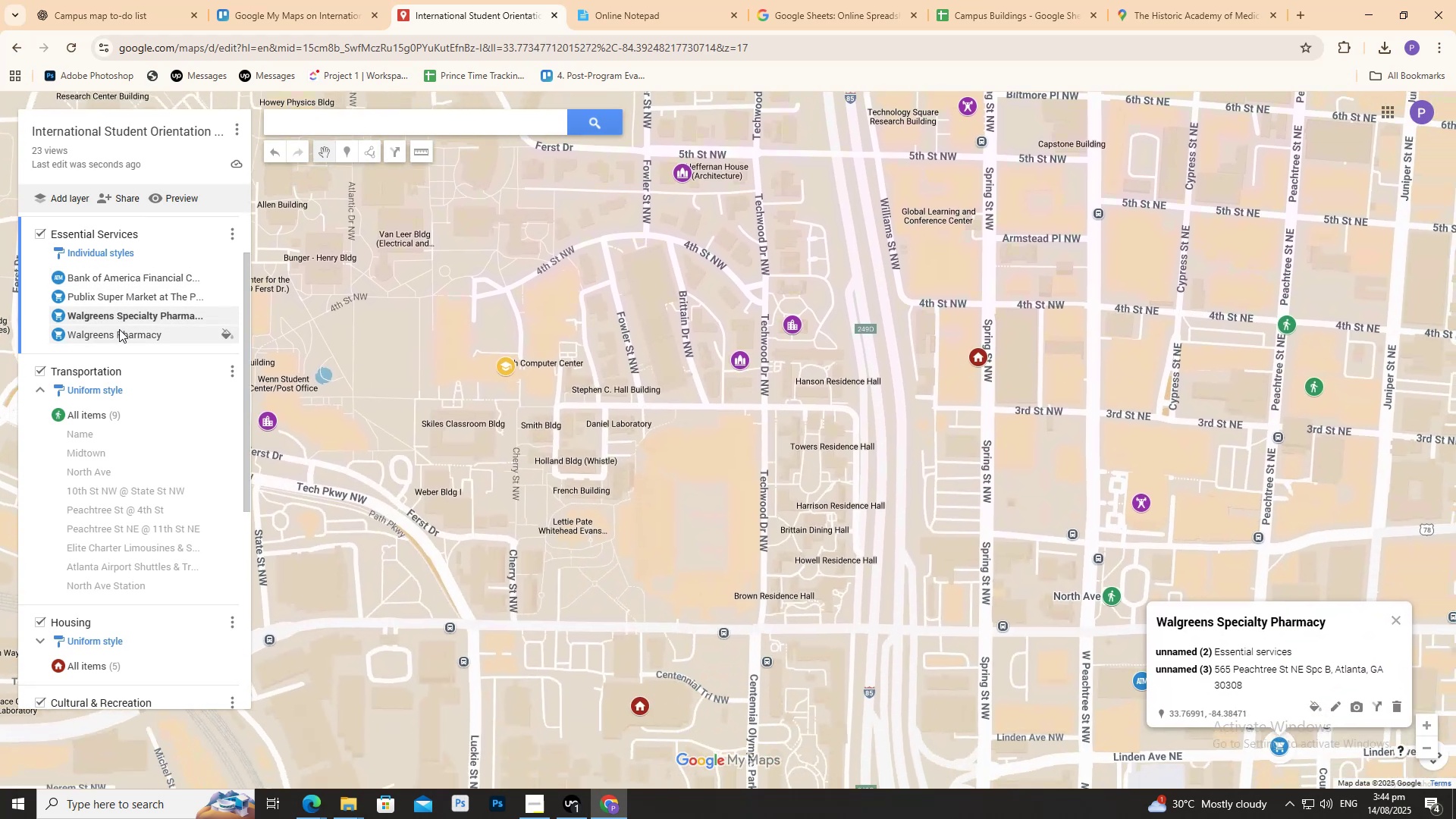 
left_click([120, 329])
 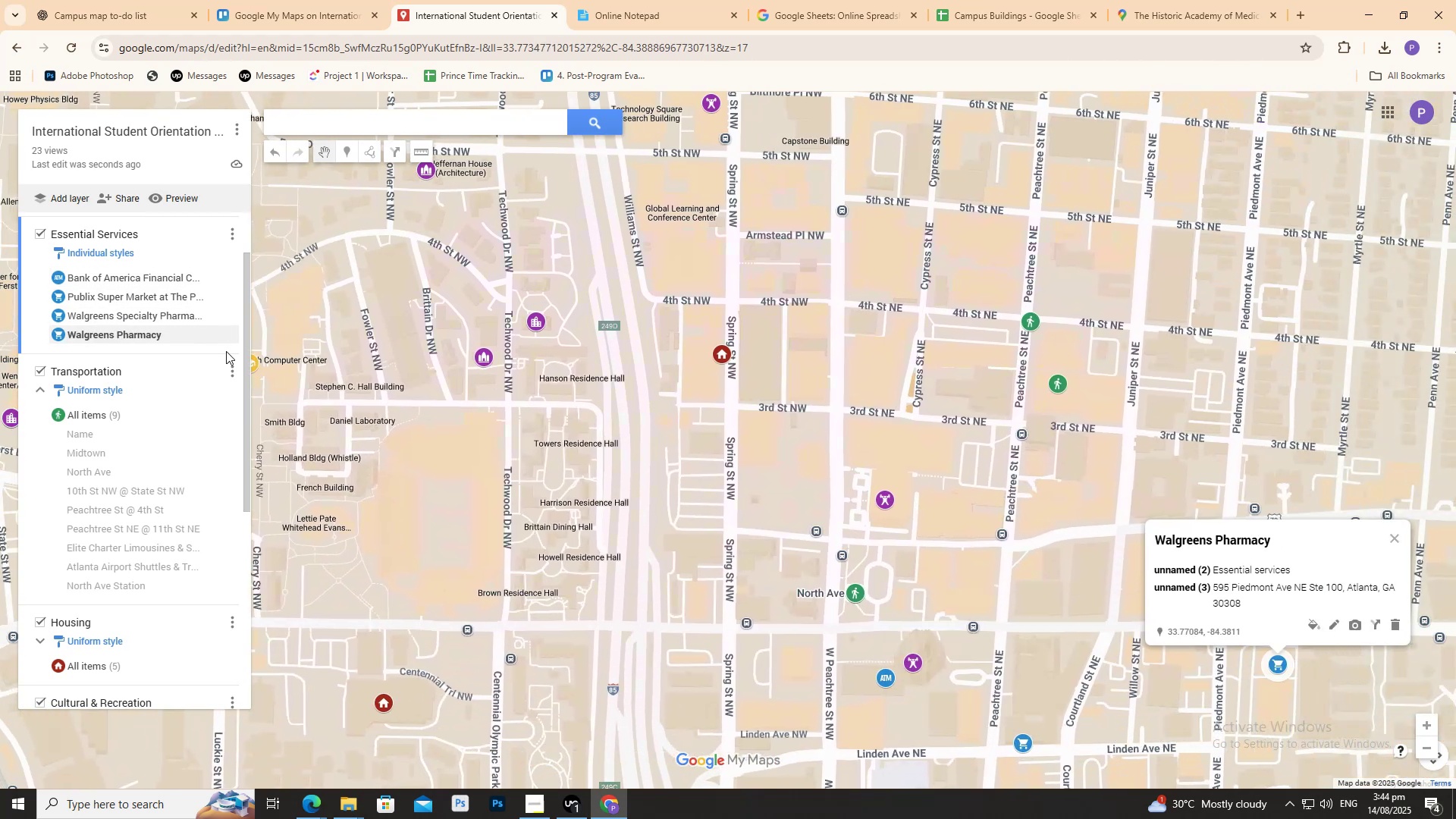 
scroll: coordinate [179, 325], scroll_direction: down, amount: 9.0
 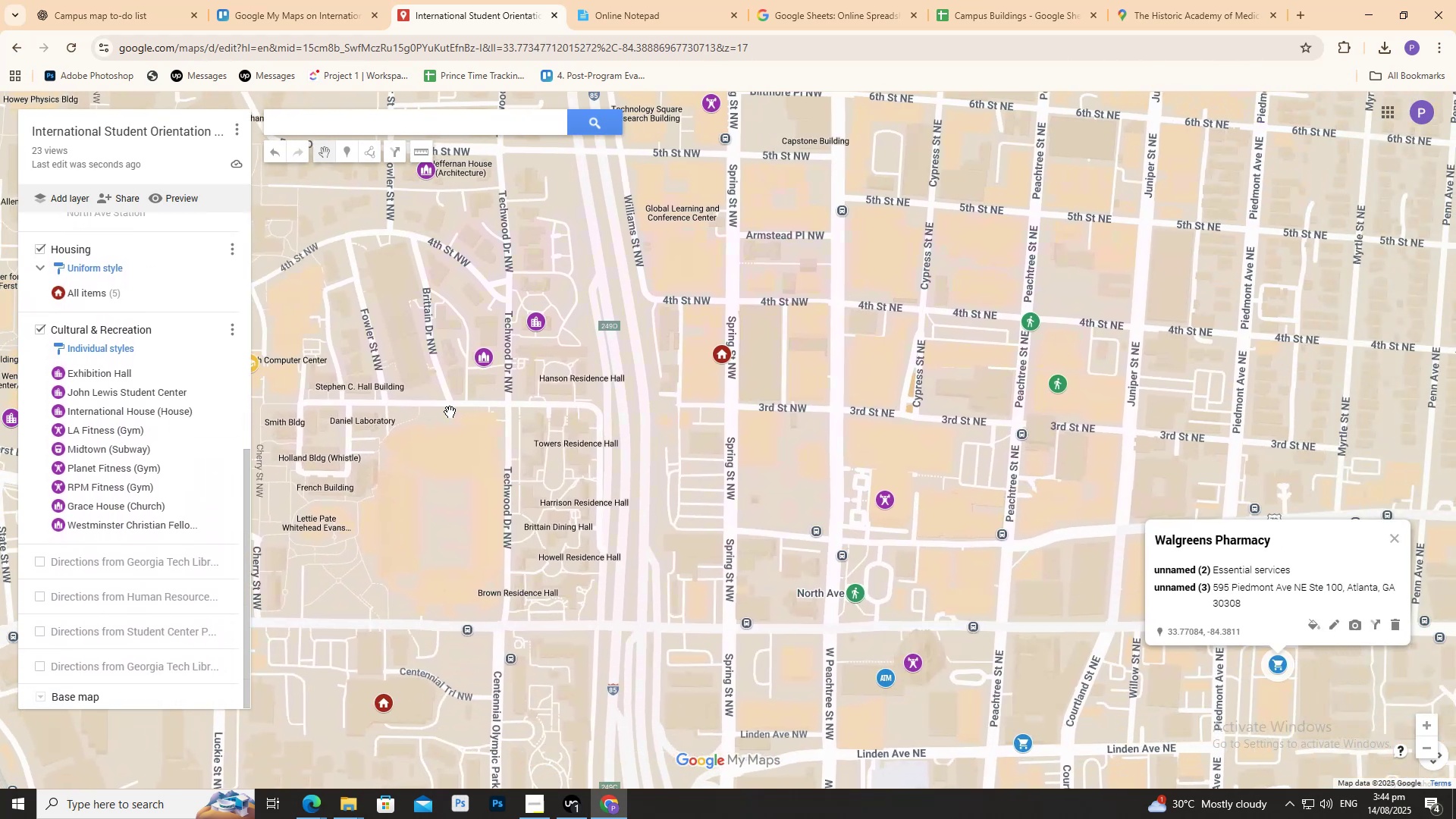 
left_click([438, 412])
 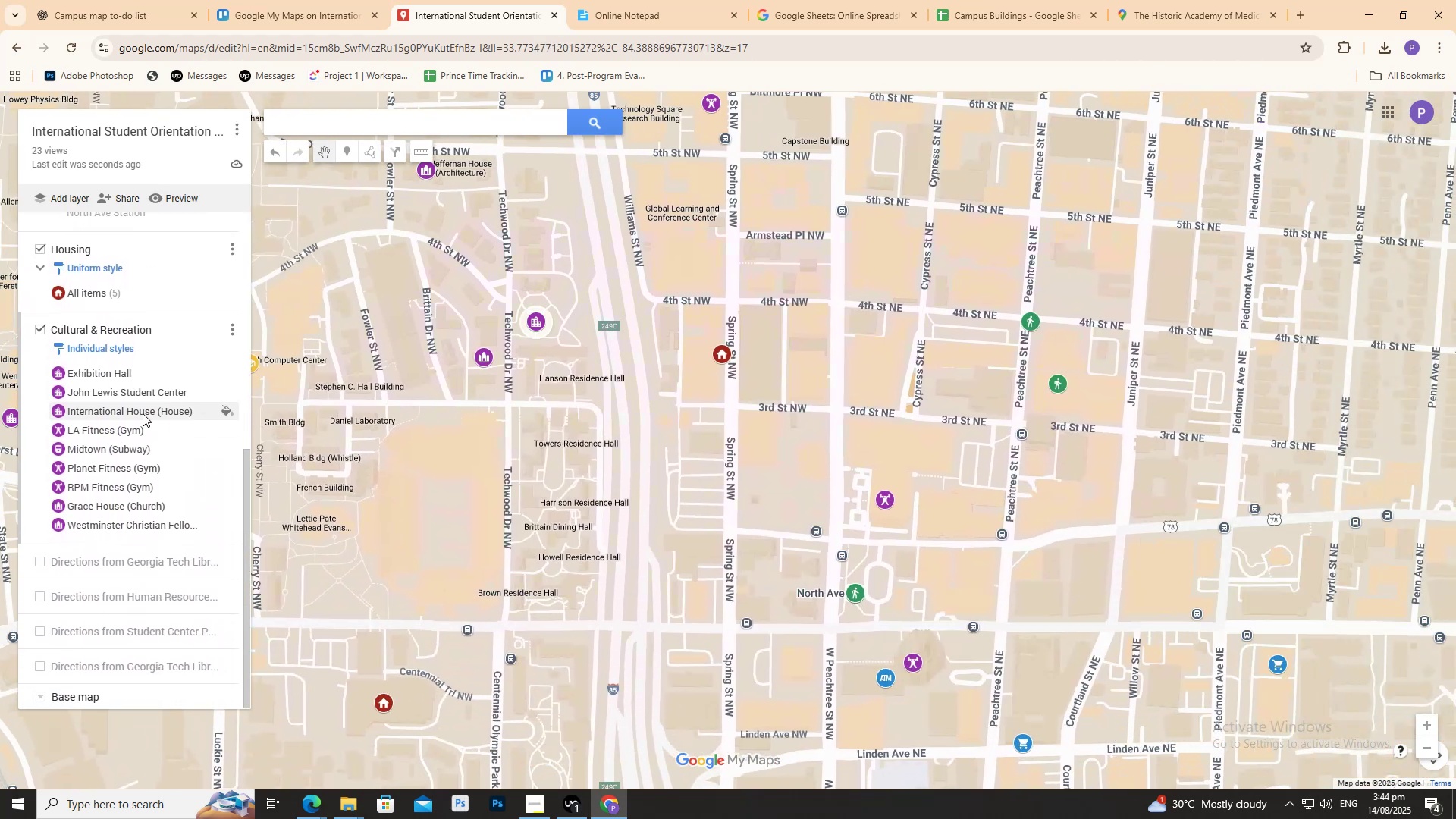 
scroll: coordinate [132, 404], scroll_direction: up, amount: 7.0
 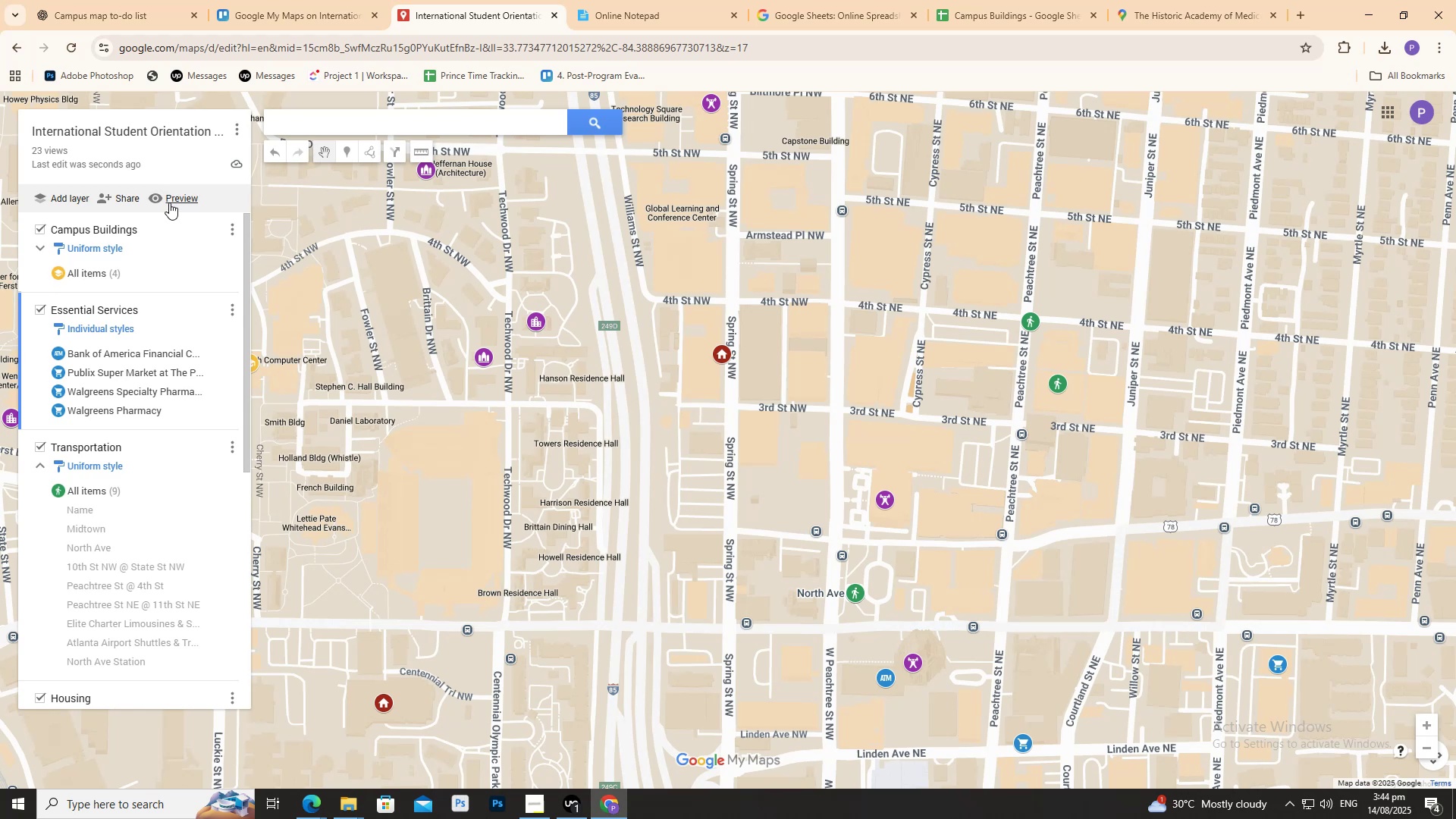 
left_click([168, 202])
 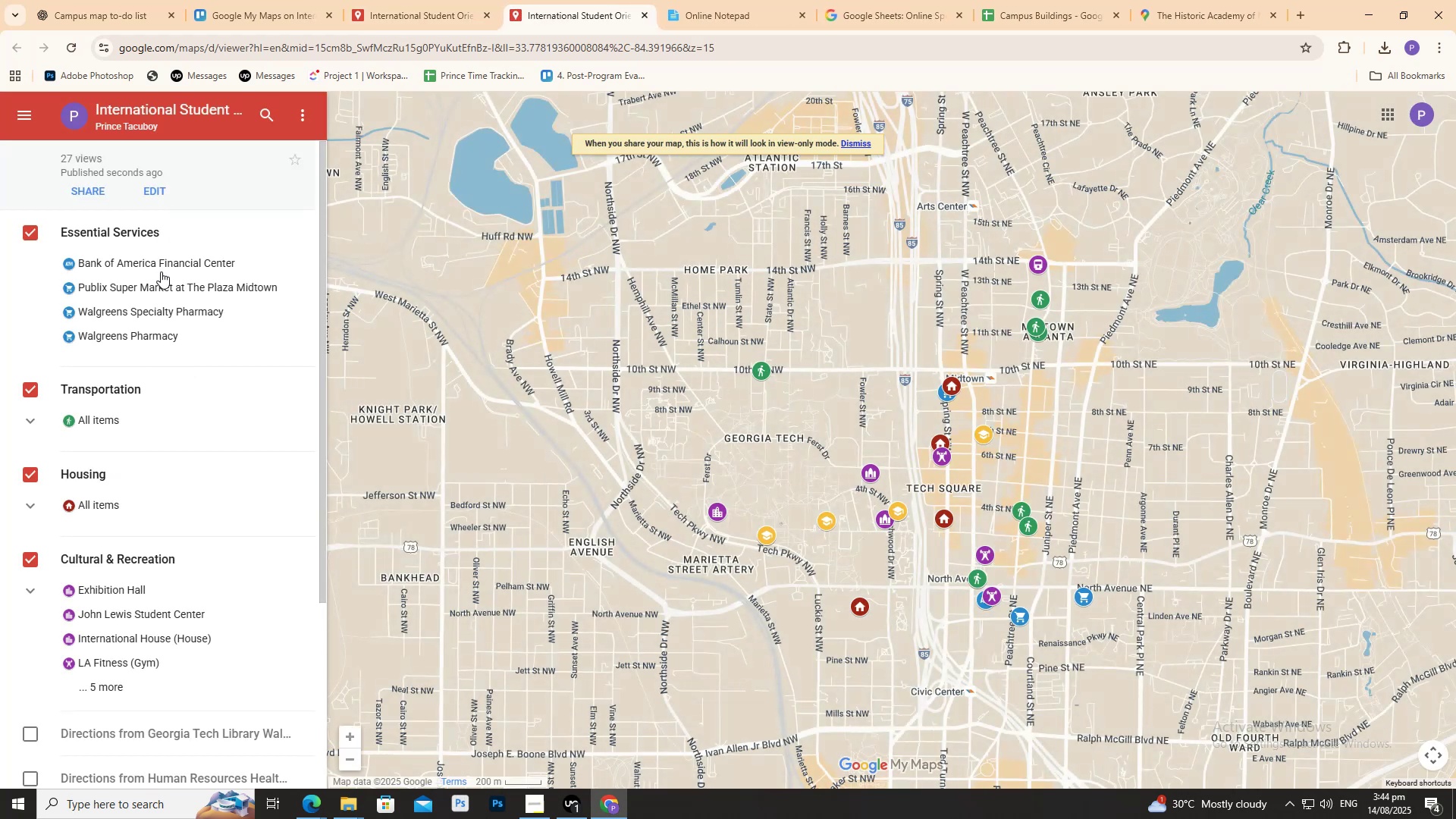 
left_click([157, 262])
 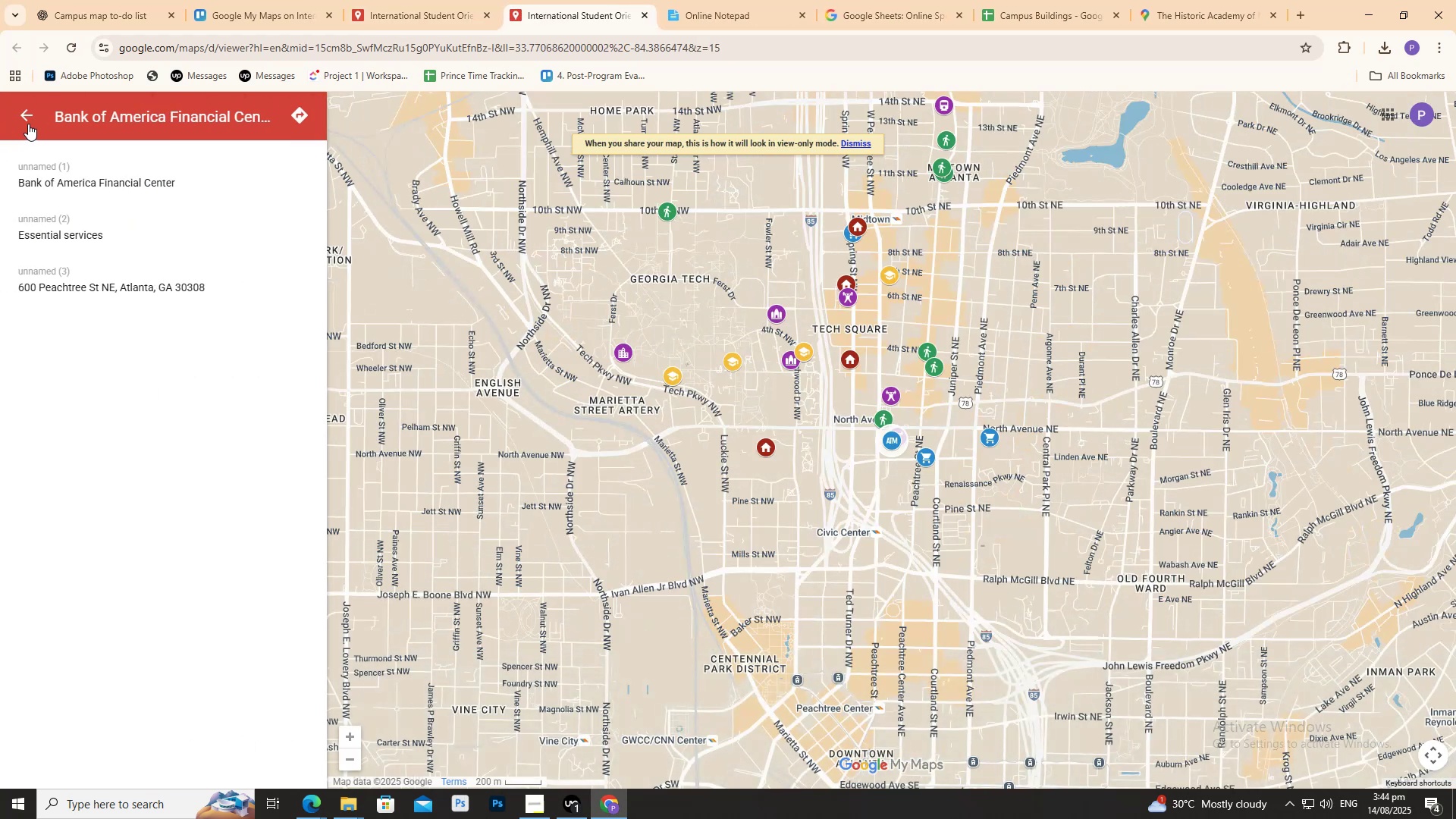 
left_click([28, 124])
 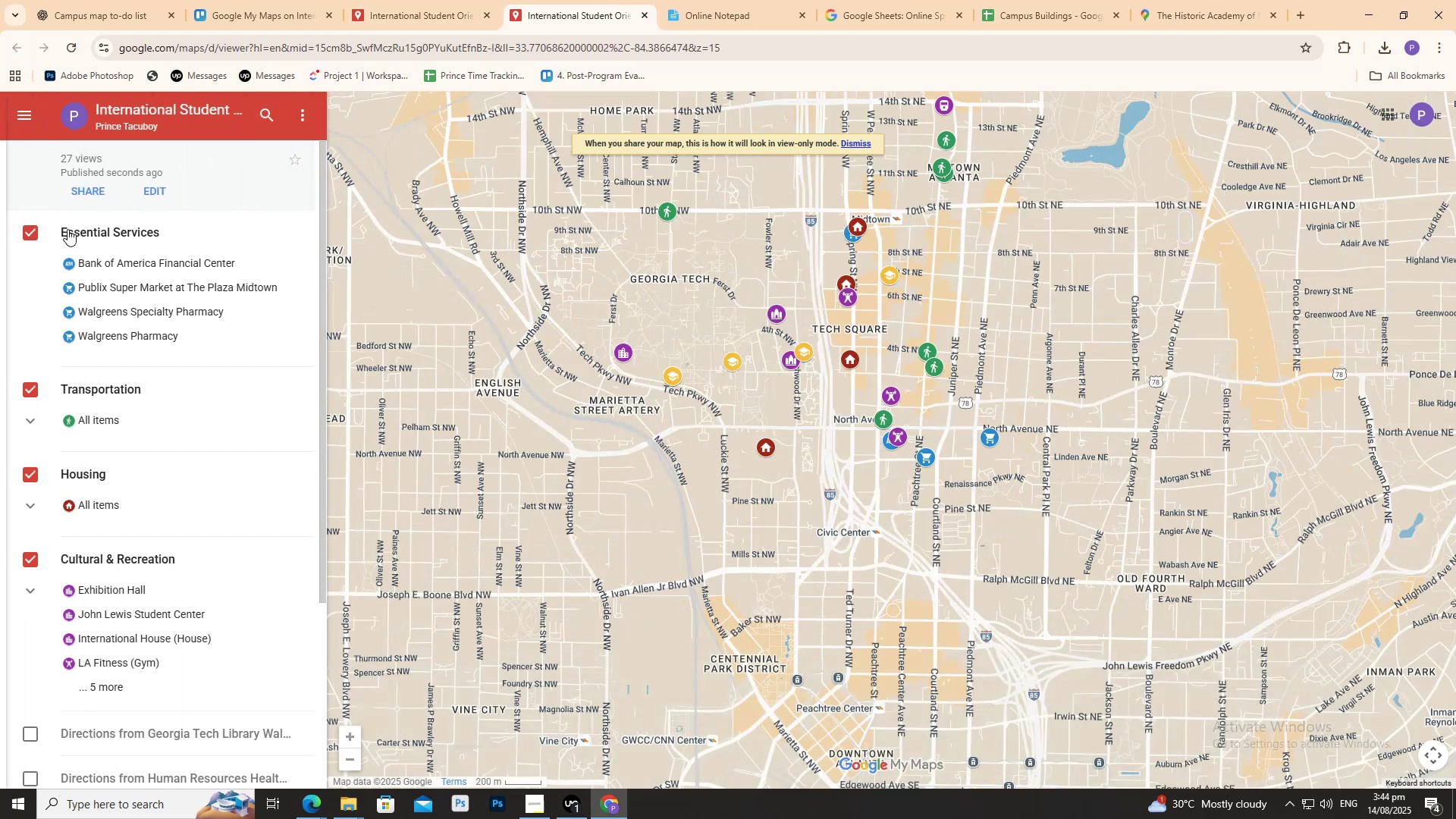 
scroll: coordinate [84, 260], scroll_direction: up, amount: 2.0
 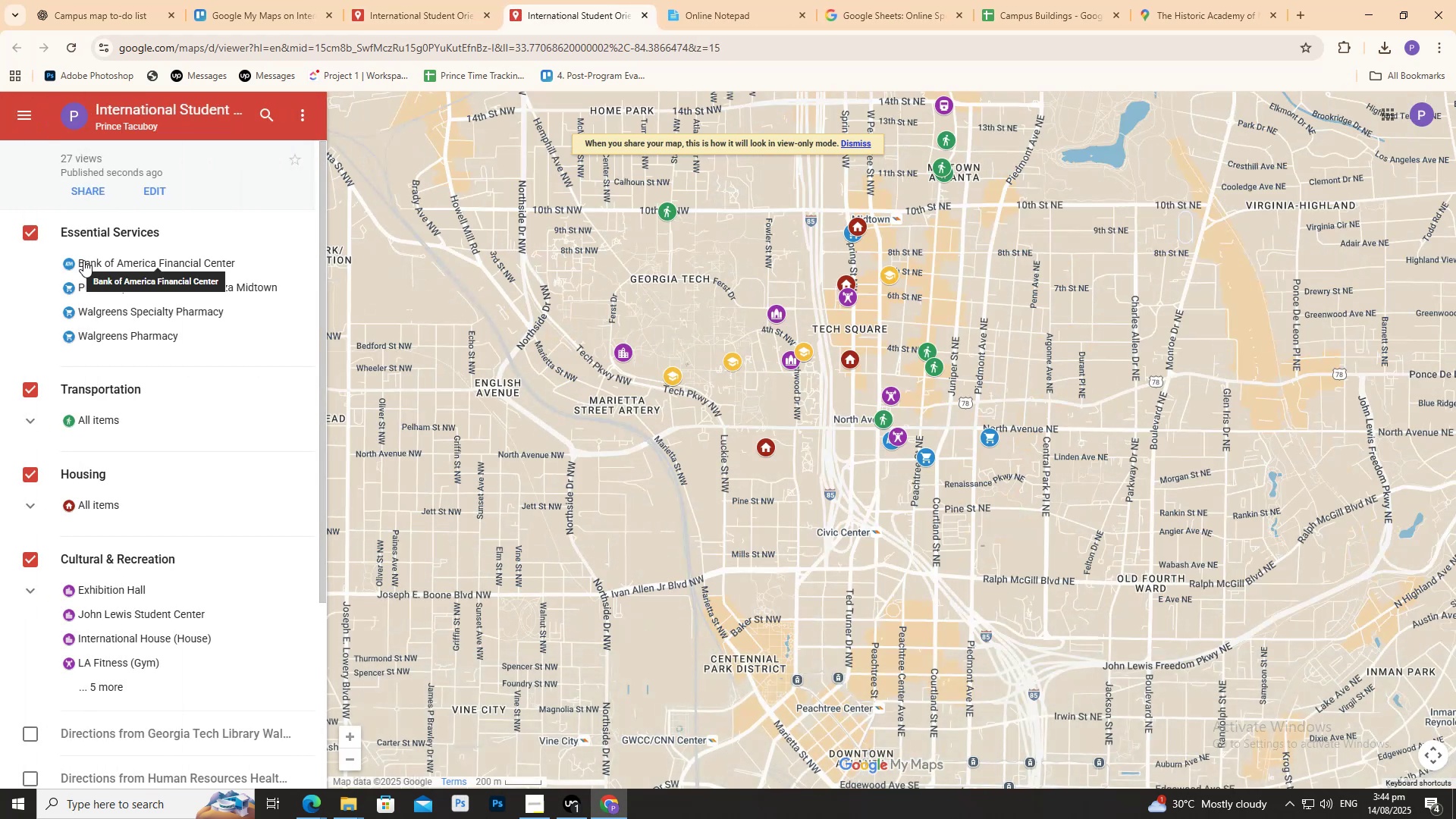 
scroll: coordinate [82, 259], scroll_direction: down, amount: 5.0
 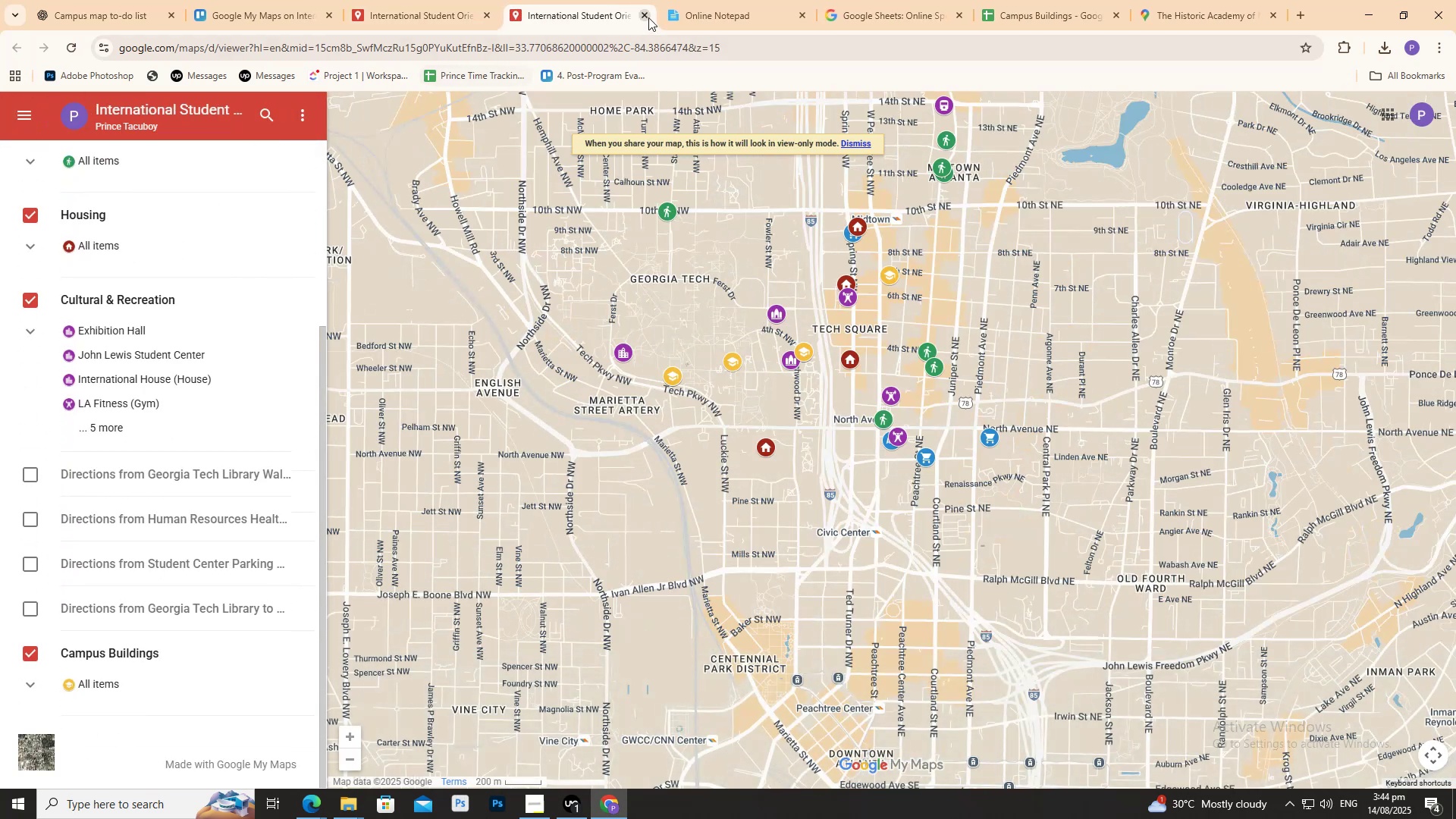 
left_click([646, 12])
 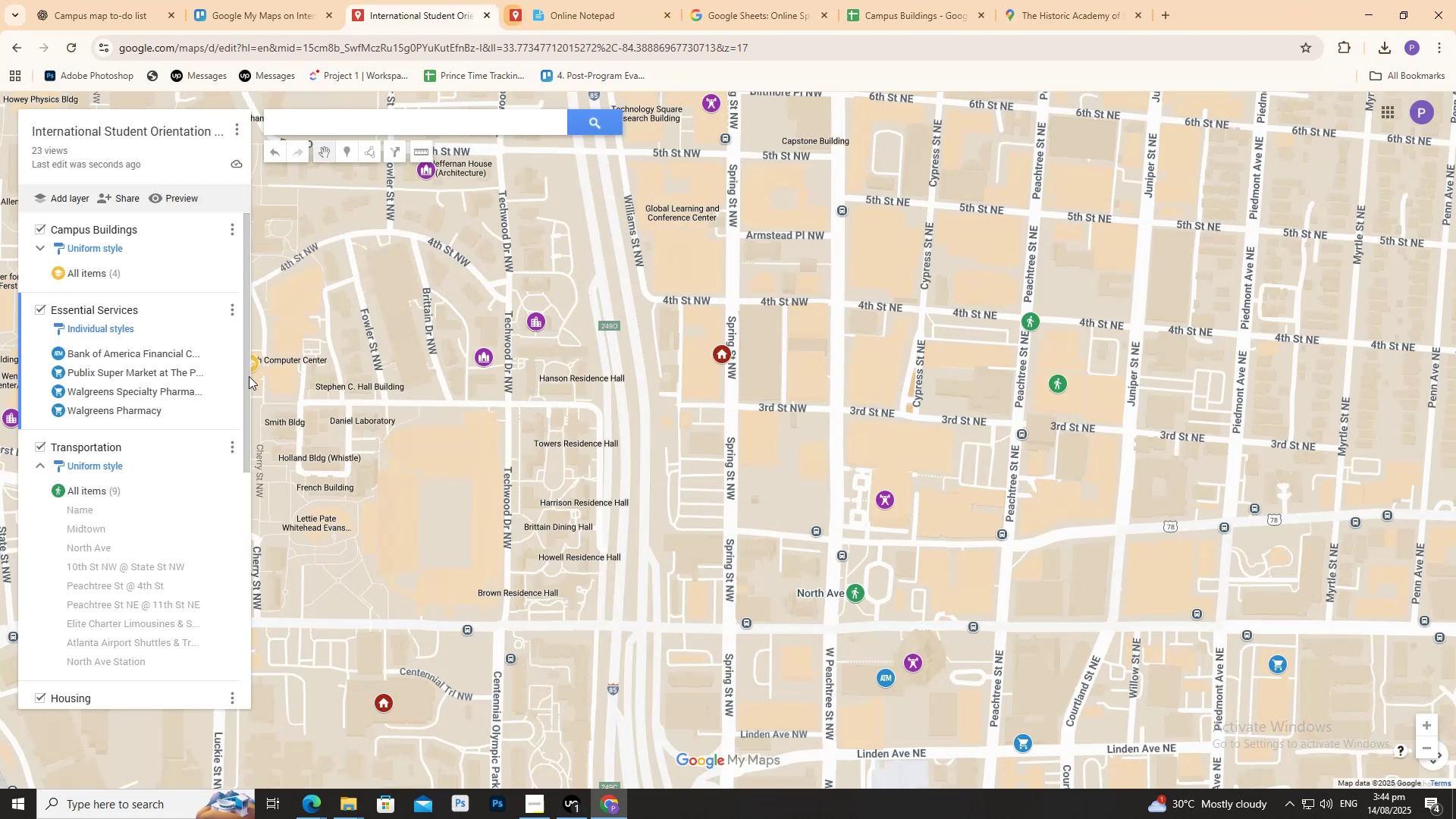 
scroll: coordinate [55, 481], scroll_direction: down, amount: 10.0
 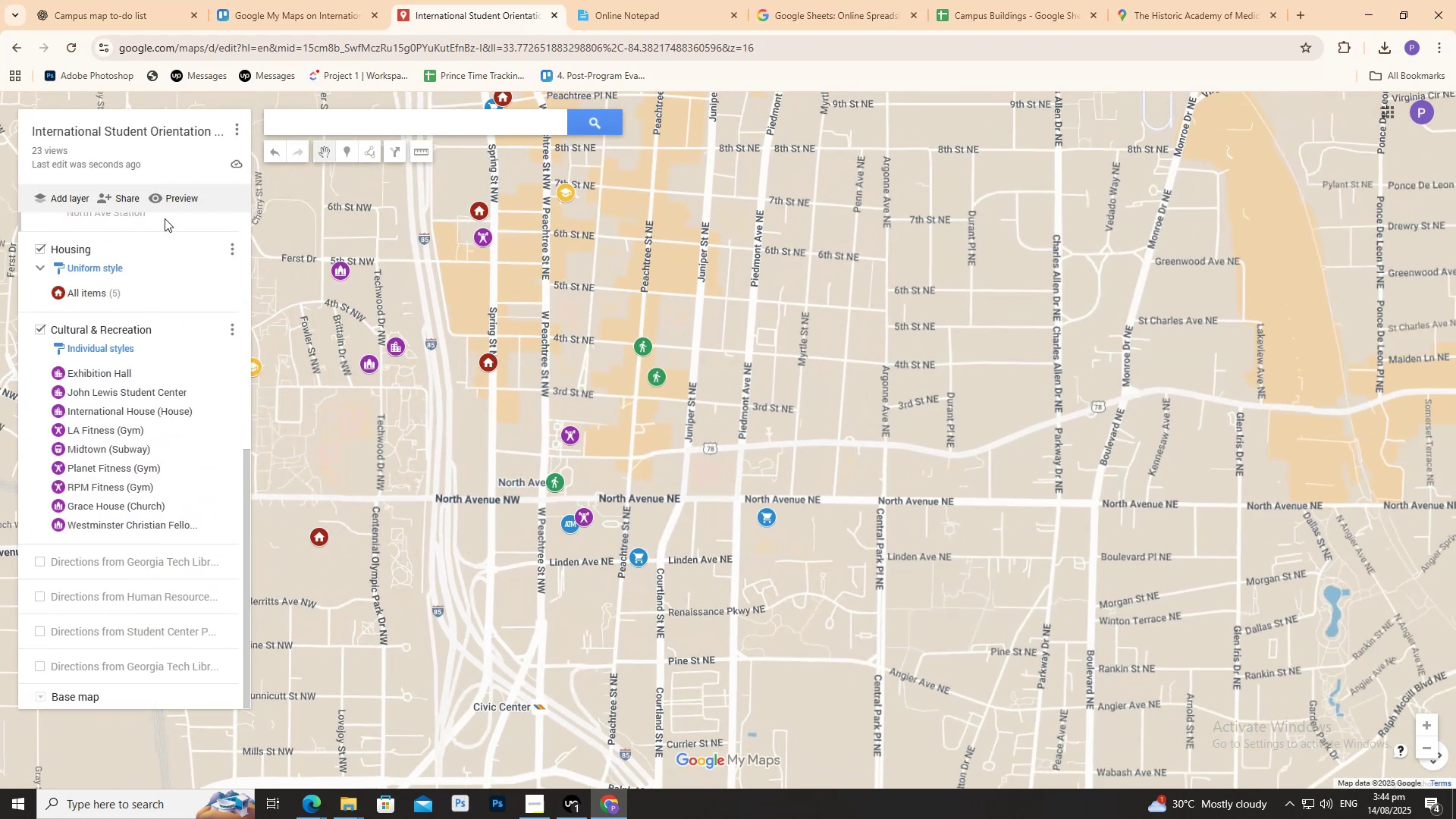 
left_click([172, 199])
 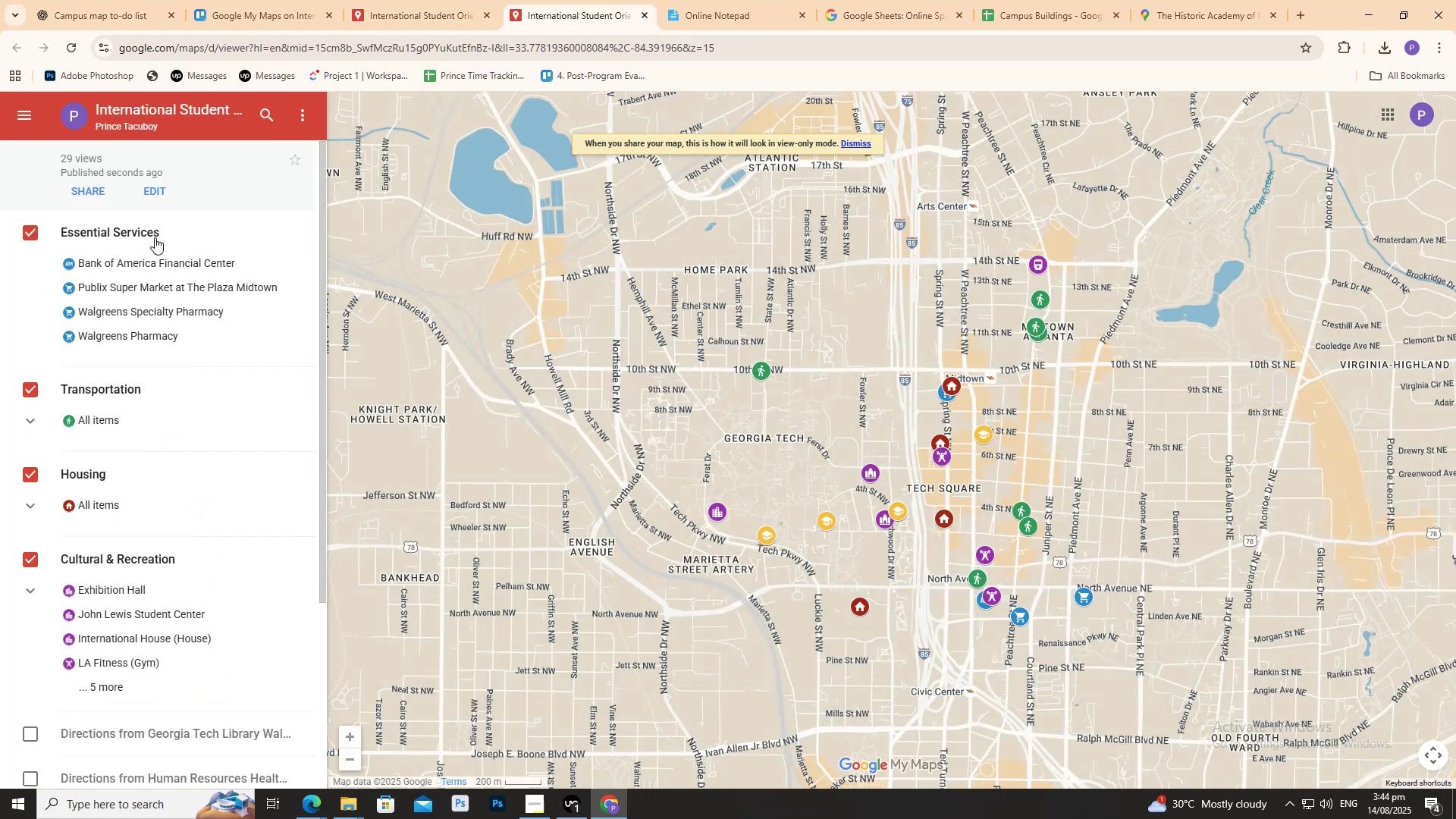 
scroll: coordinate [169, 284], scroll_direction: up, amount: 2.0
 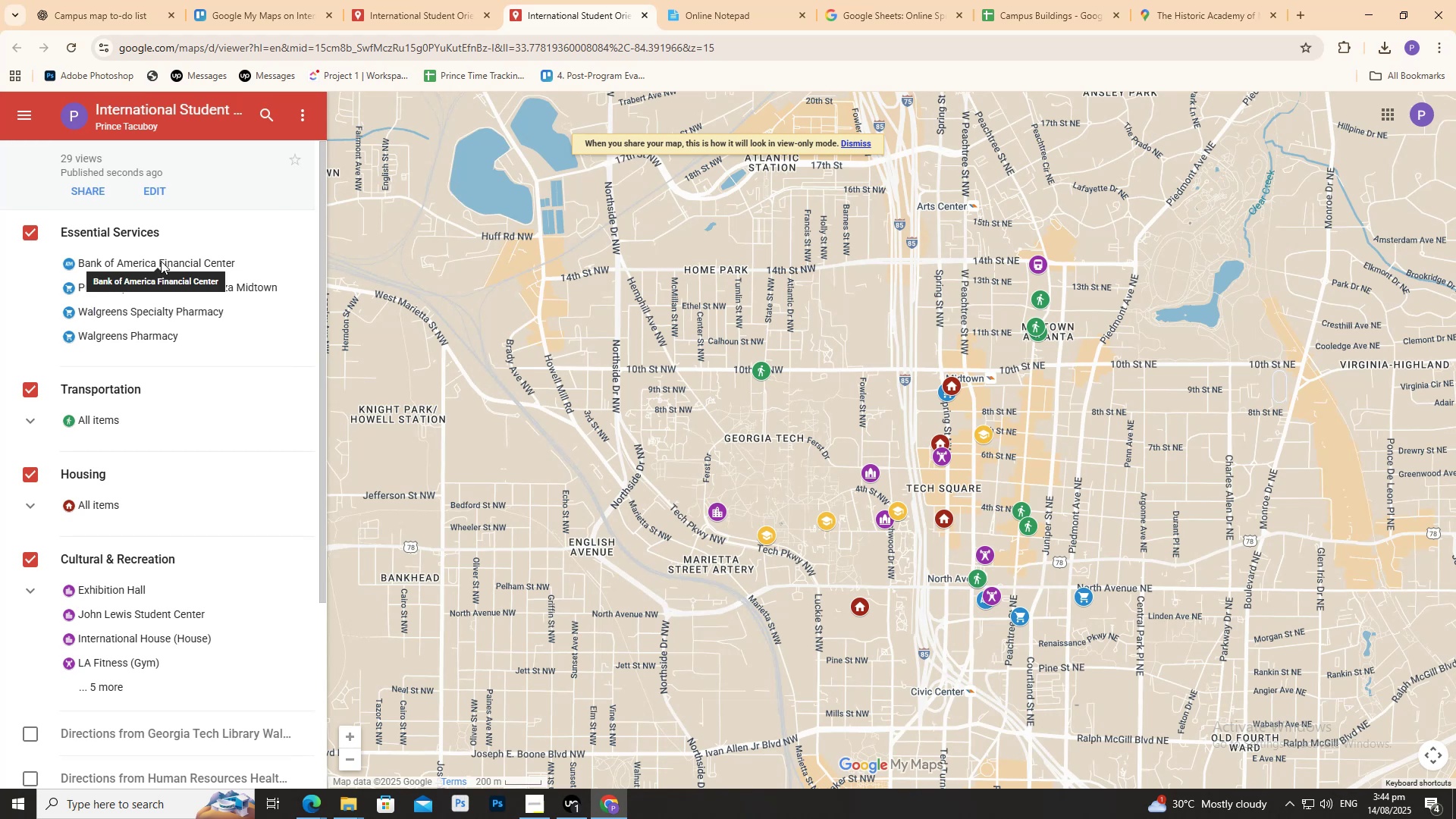 
scroll: coordinate [155, 267], scroll_direction: down, amount: 3.0
 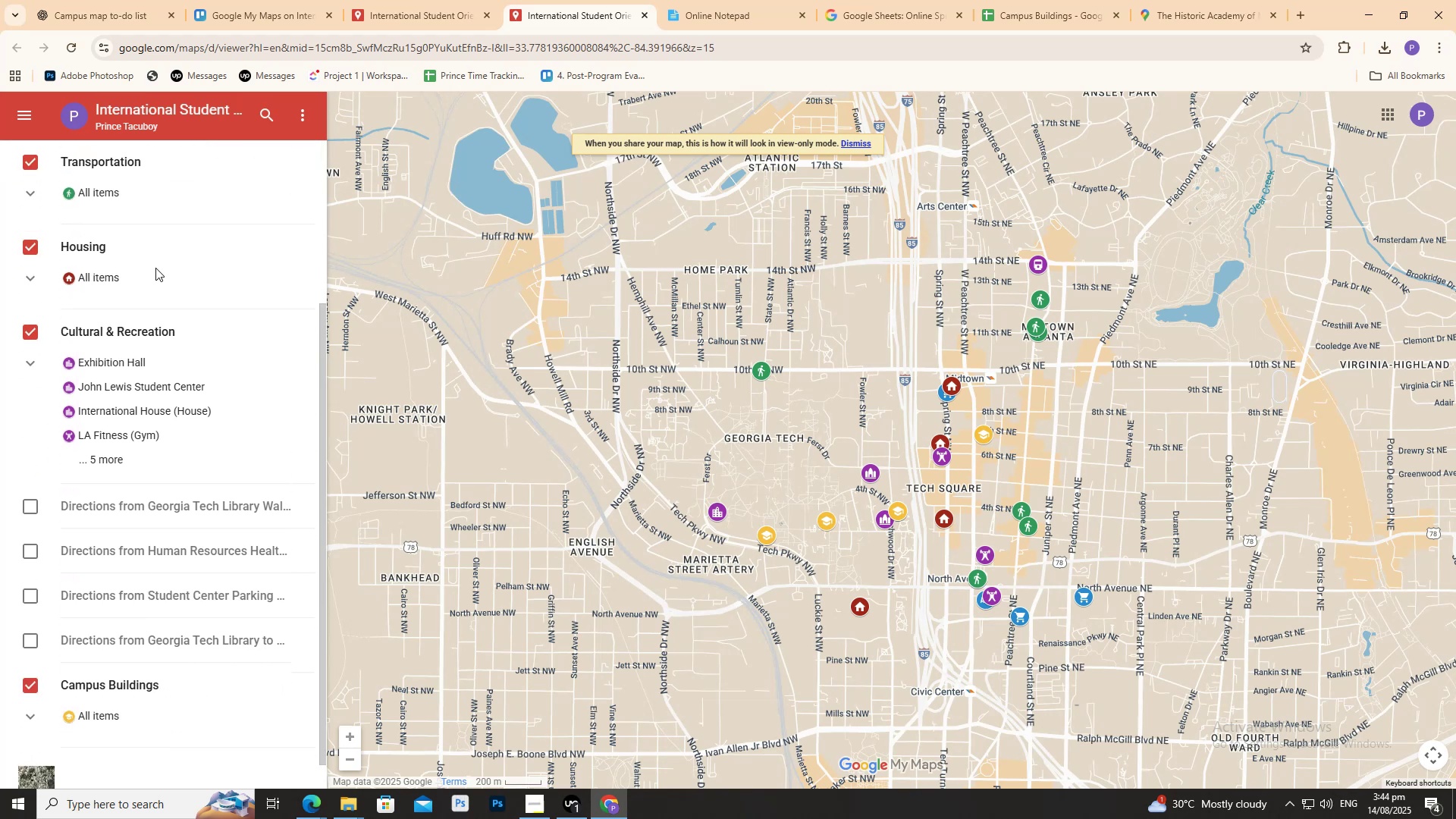 
scroll: coordinate [155, 268], scroll_direction: up, amount: 3.0
 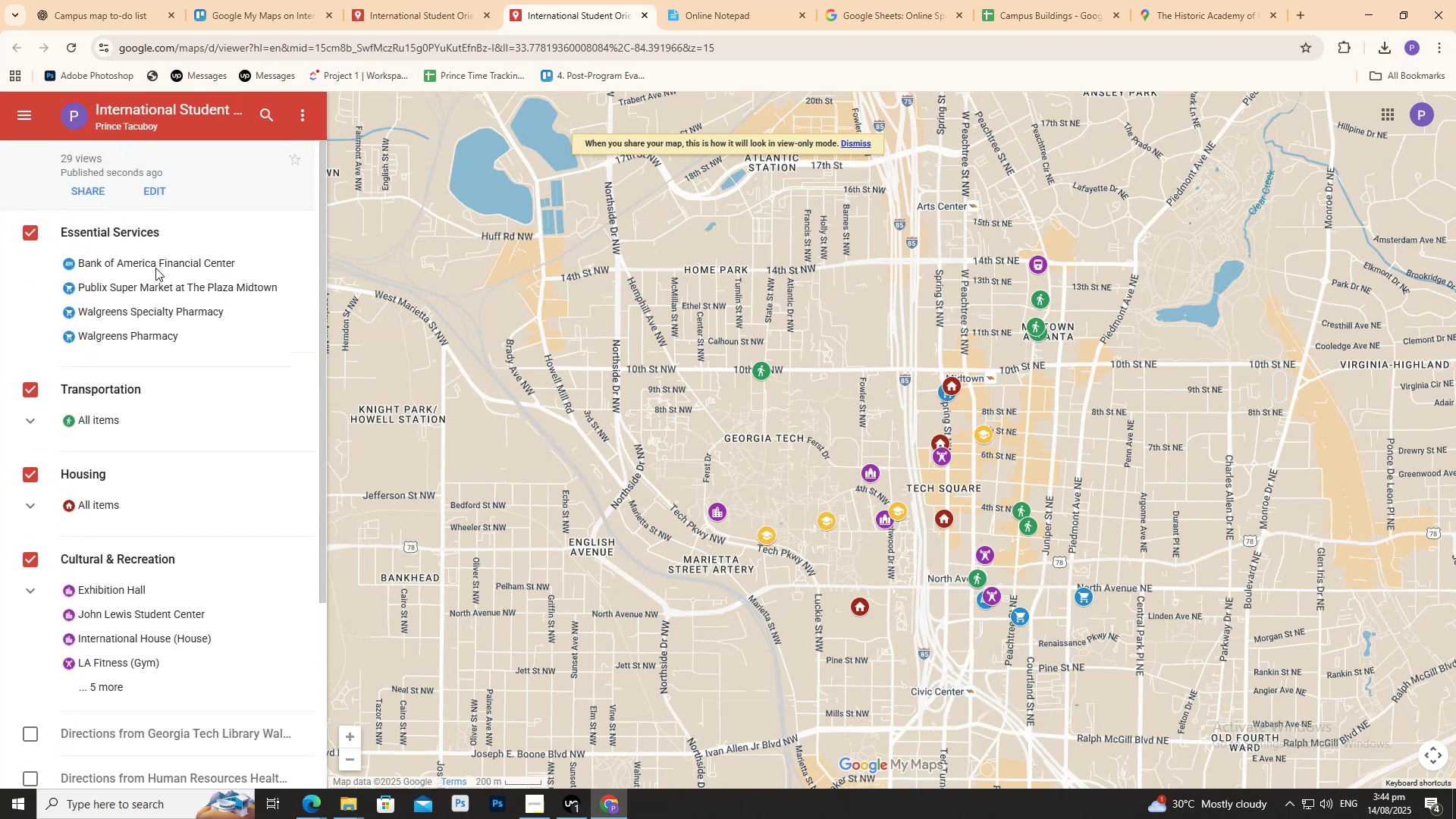 
scroll: coordinate [155, 268], scroll_direction: none, amount: 0.0
 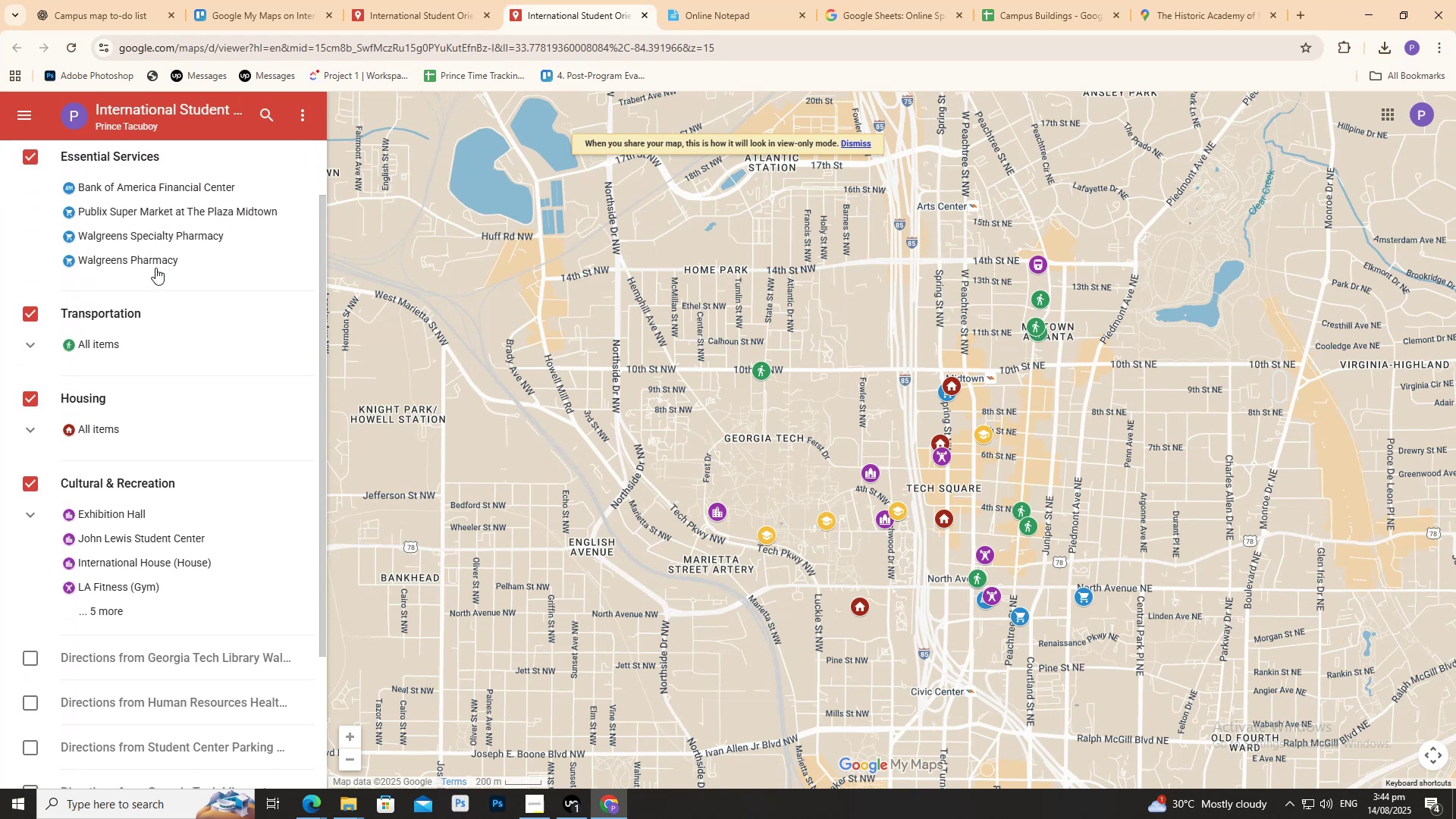 
scroll: coordinate [155, 268], scroll_direction: up, amount: 3.0
 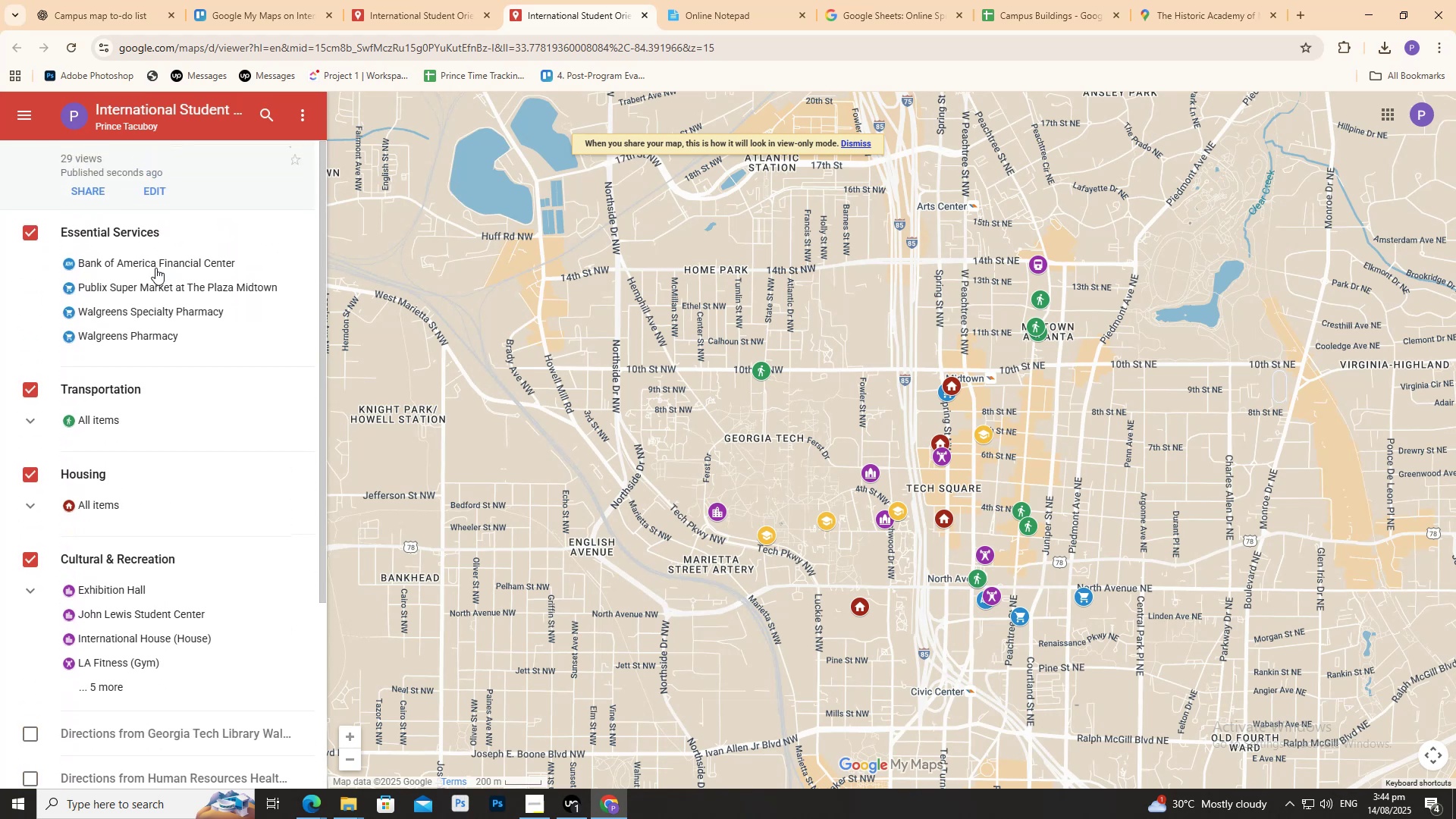 
scroll: coordinate [155, 268], scroll_direction: down, amount: 5.0
 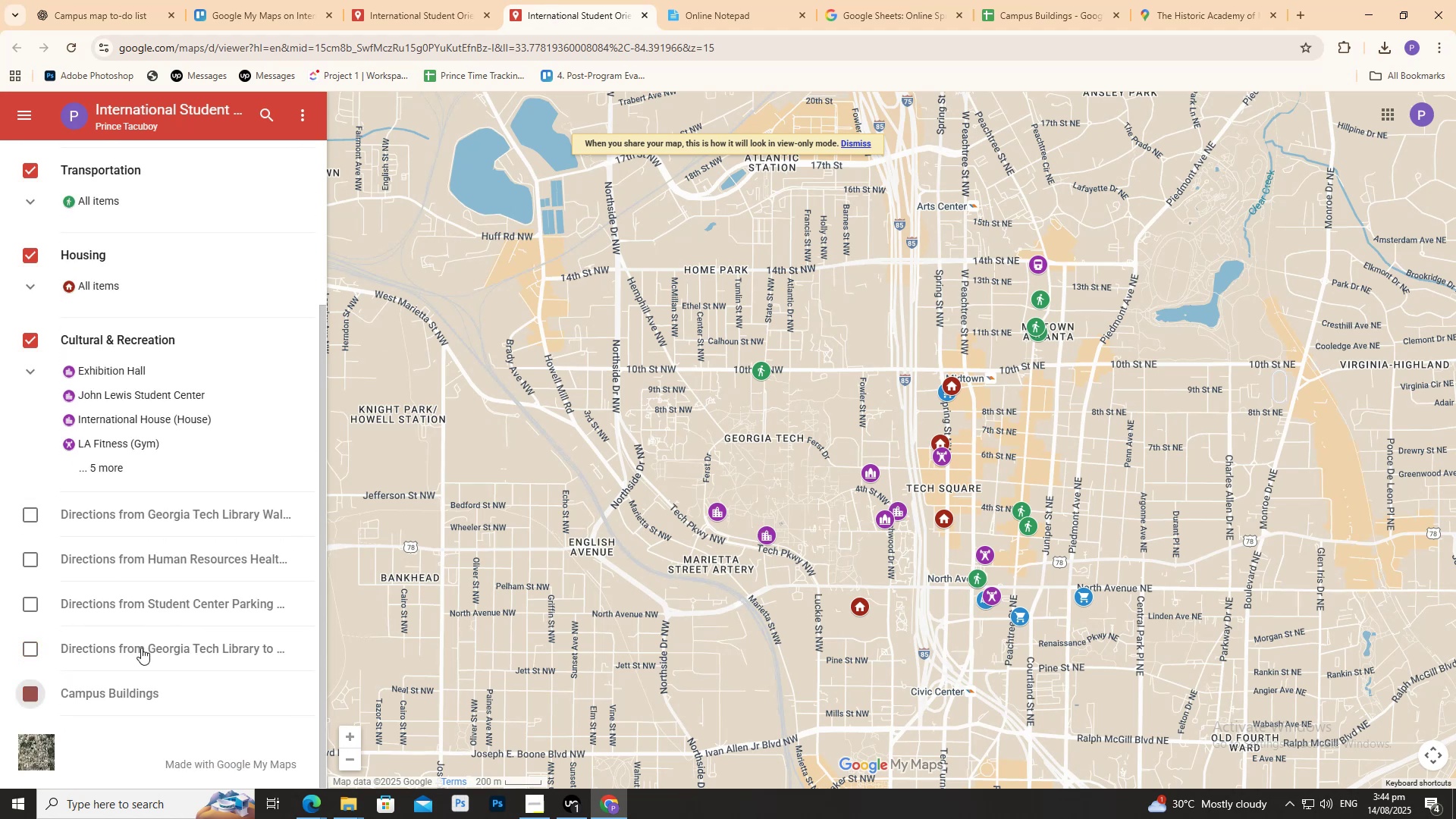 
scroll: coordinate [130, 629], scroll_direction: up, amount: 2.0
 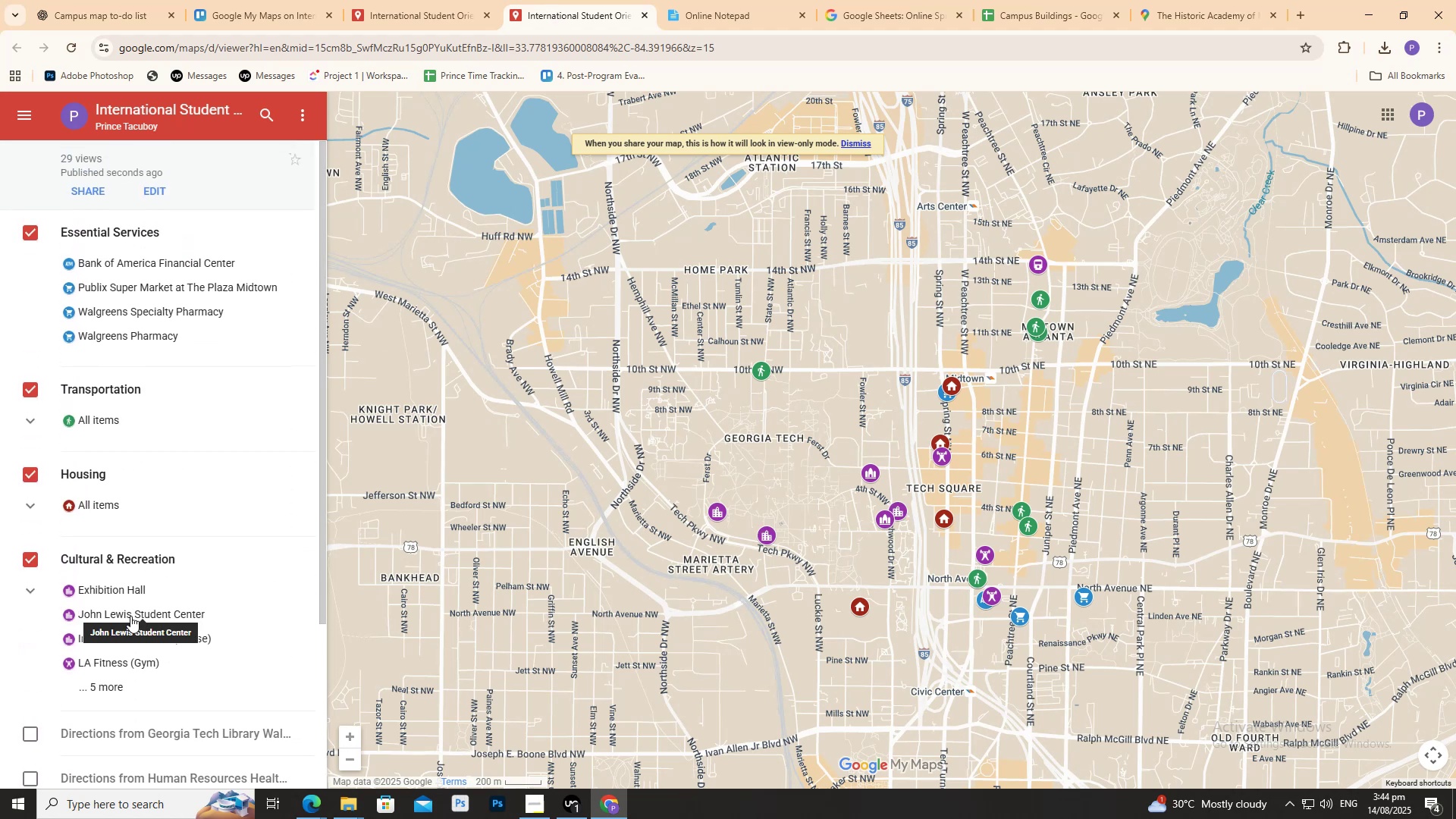 
scroll: coordinate [126, 617], scroll_direction: down, amount: 10.0
 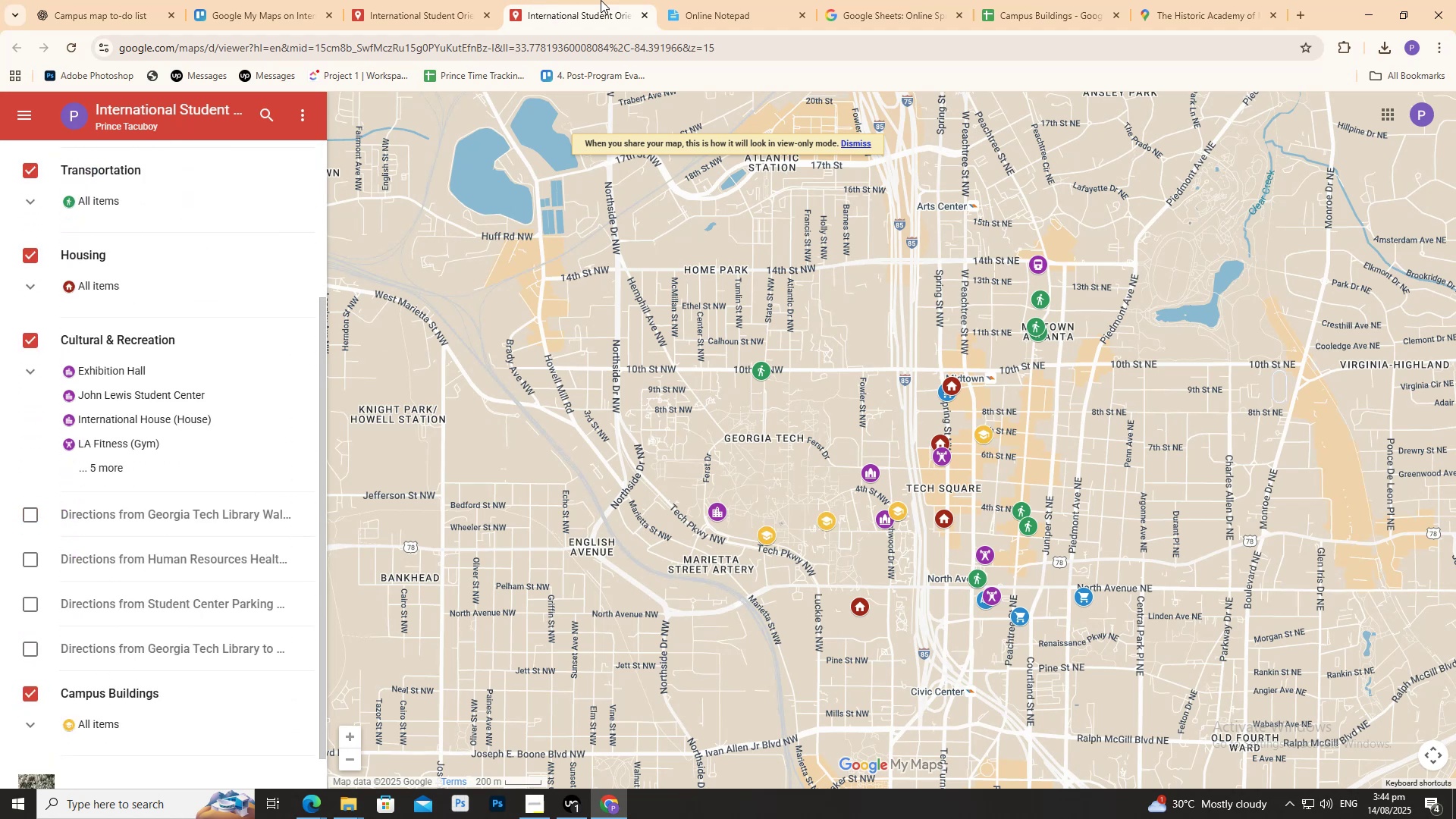 
left_click([641, 11])
 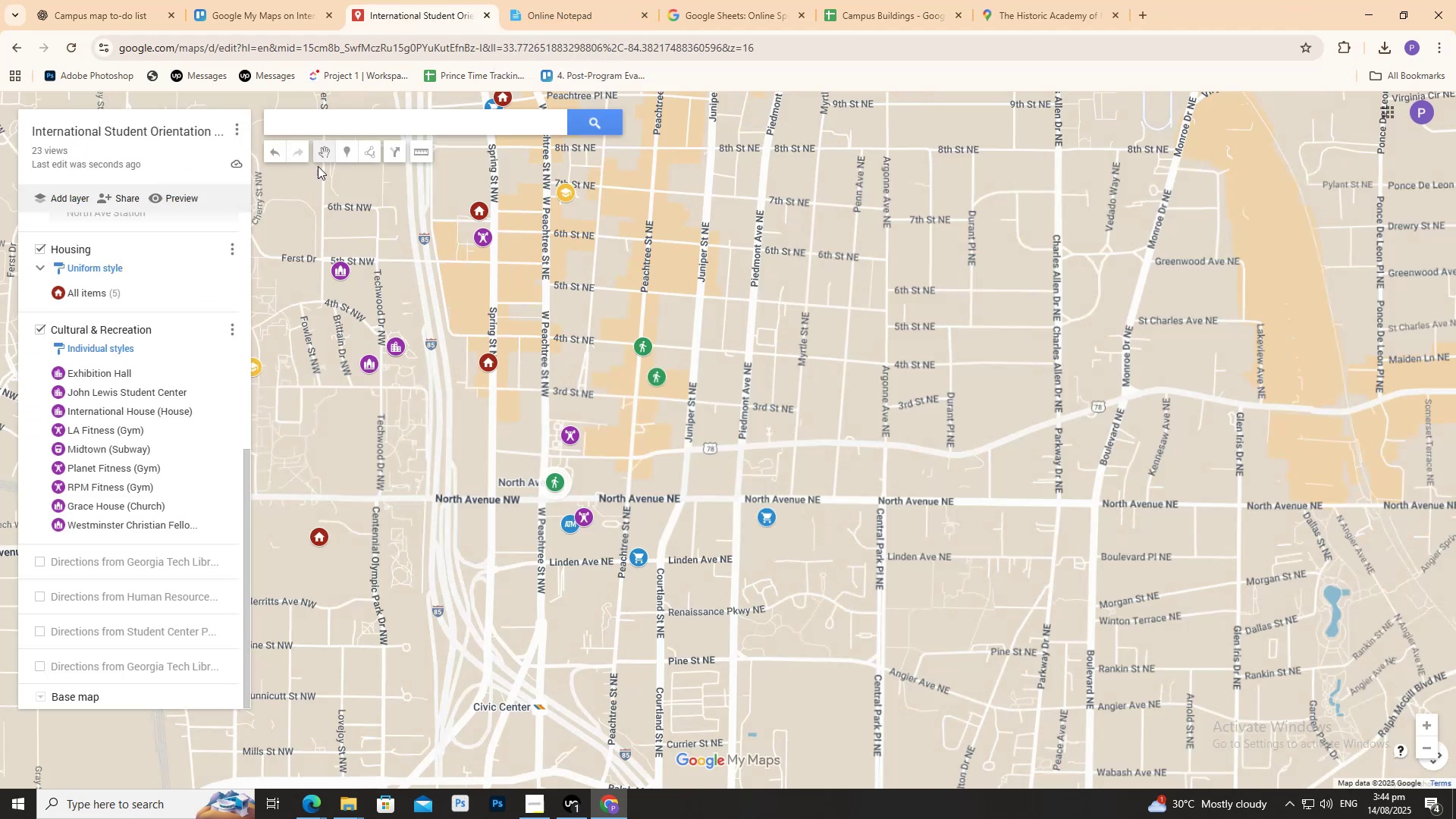 
scroll: coordinate [230, 394], scroll_direction: down, amount: 3.0
 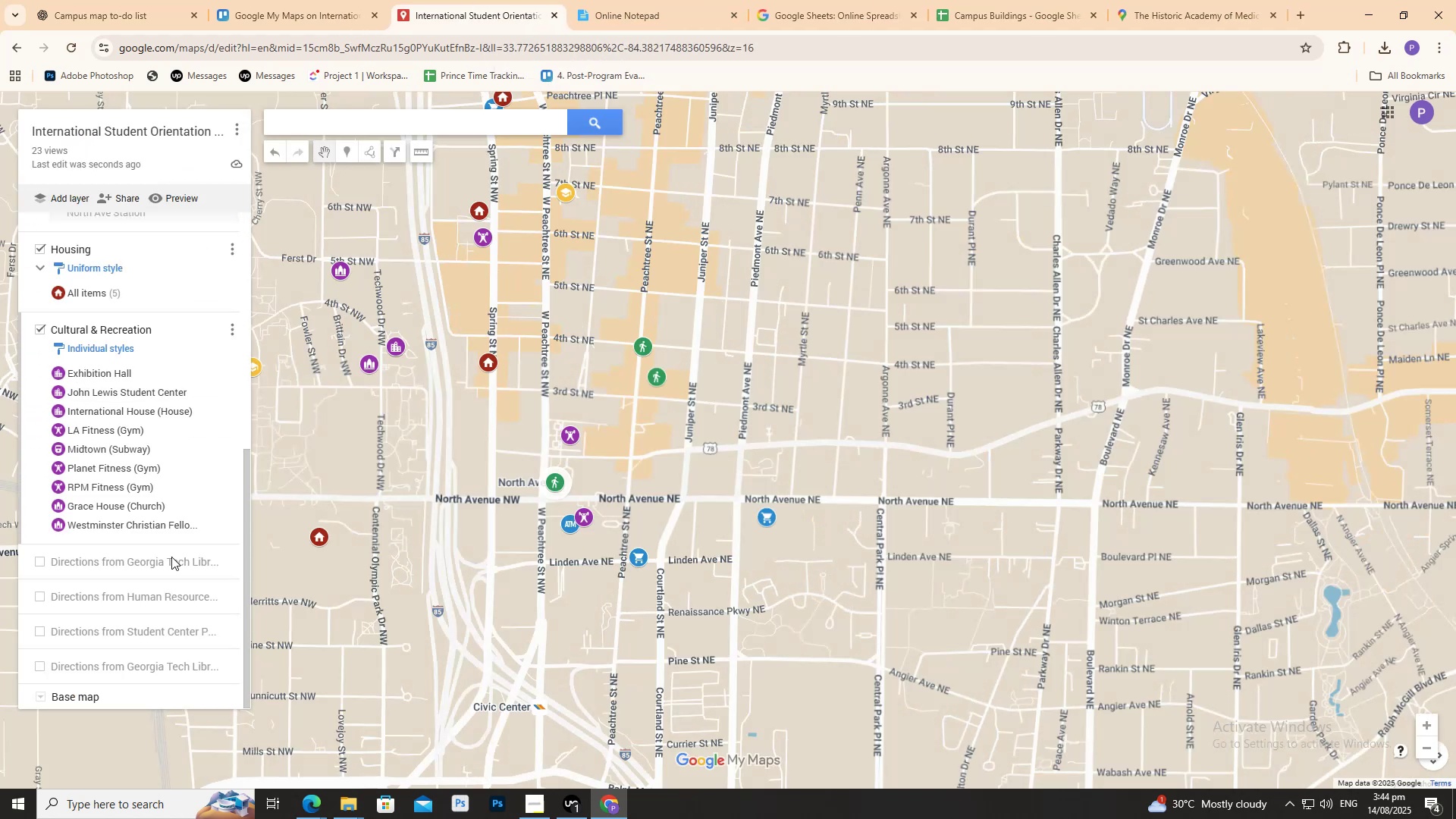 
scroll: coordinate [166, 599], scroll_direction: up, amount: 7.0
 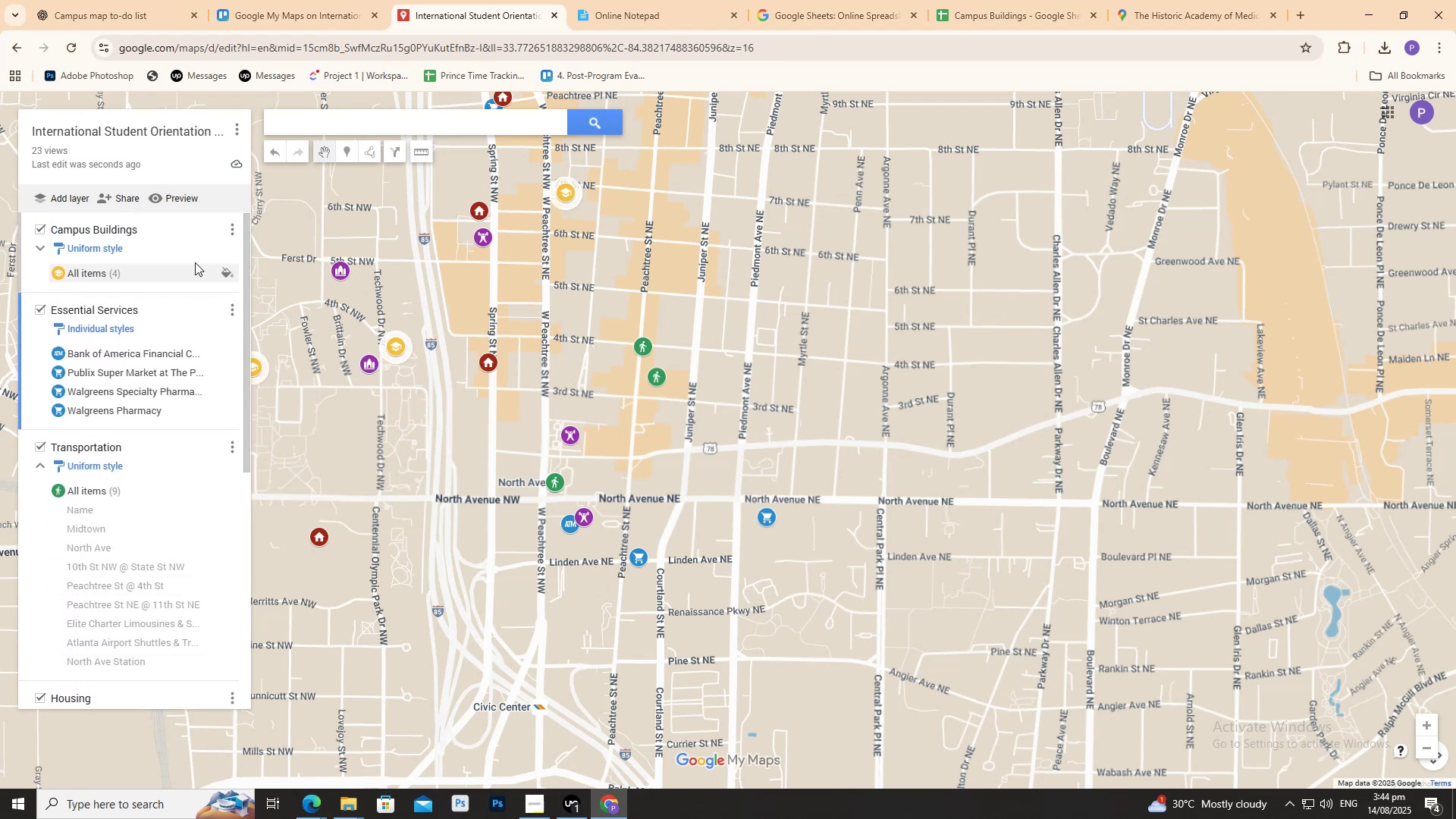 
left_click([183, 248])
 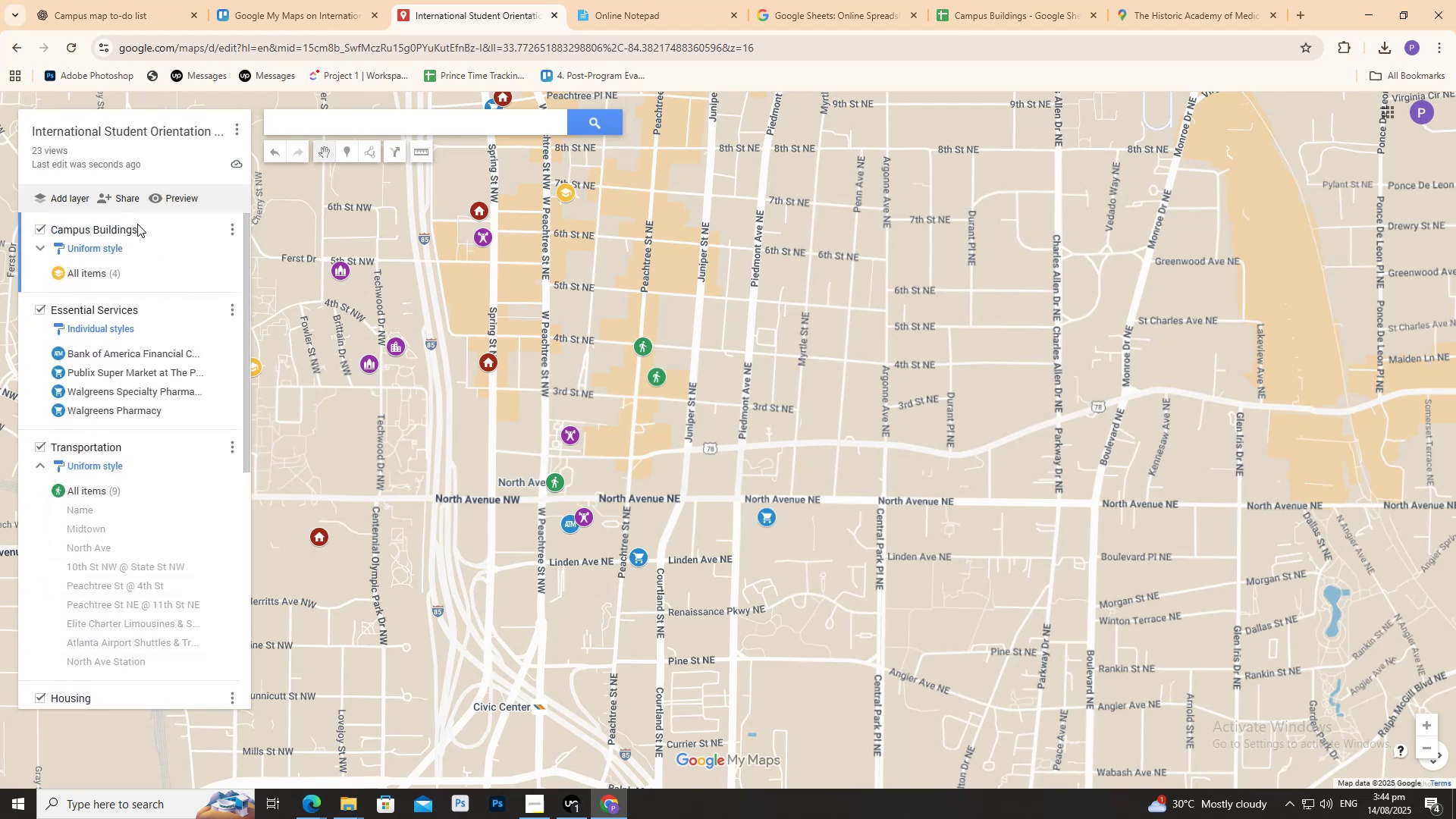 
left_click_drag(start_coordinate=[124, 228], to_coordinate=[102, 384])
 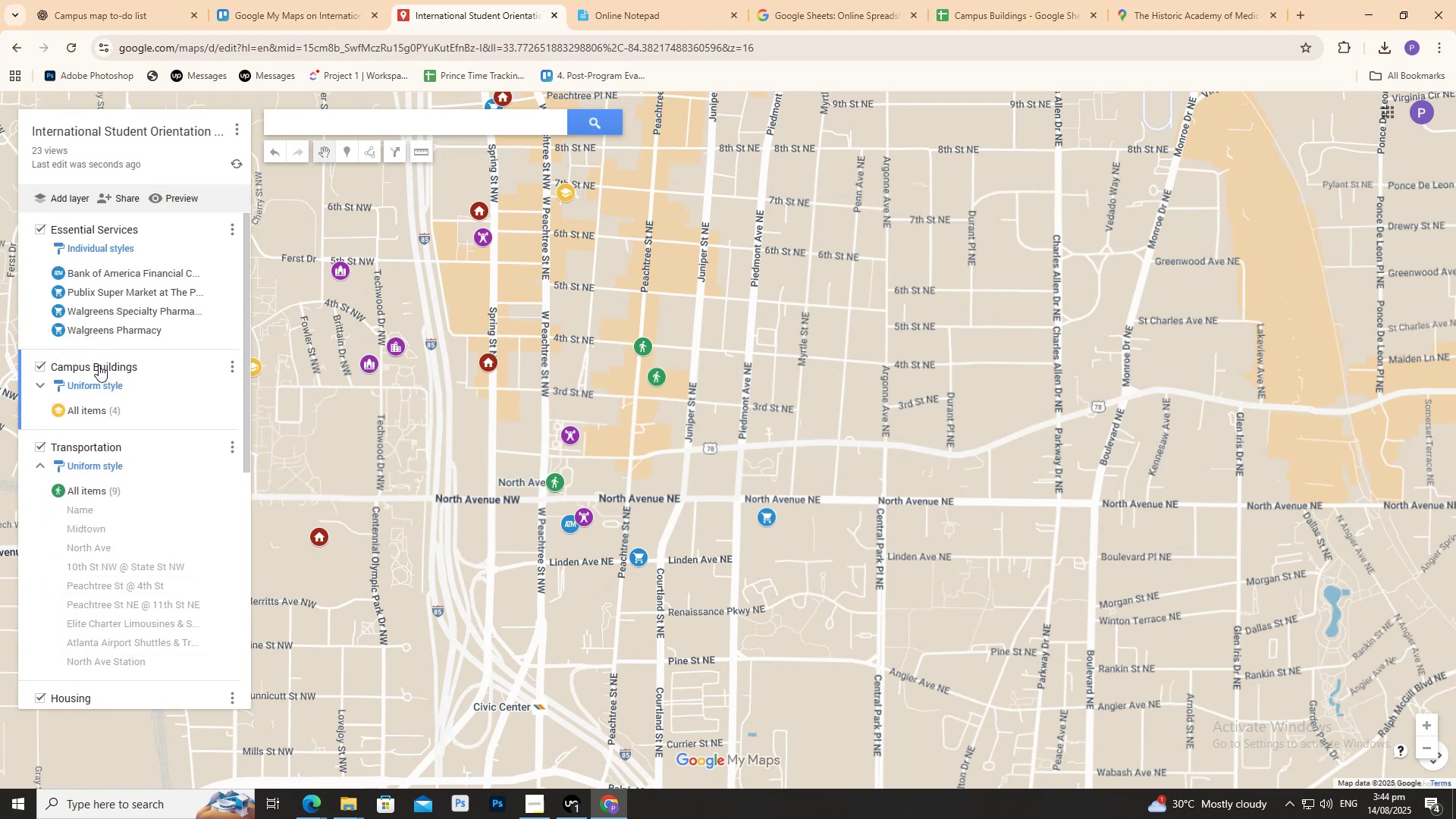 
left_click_drag(start_coordinate=[96, 363], to_coordinate=[112, 231])
 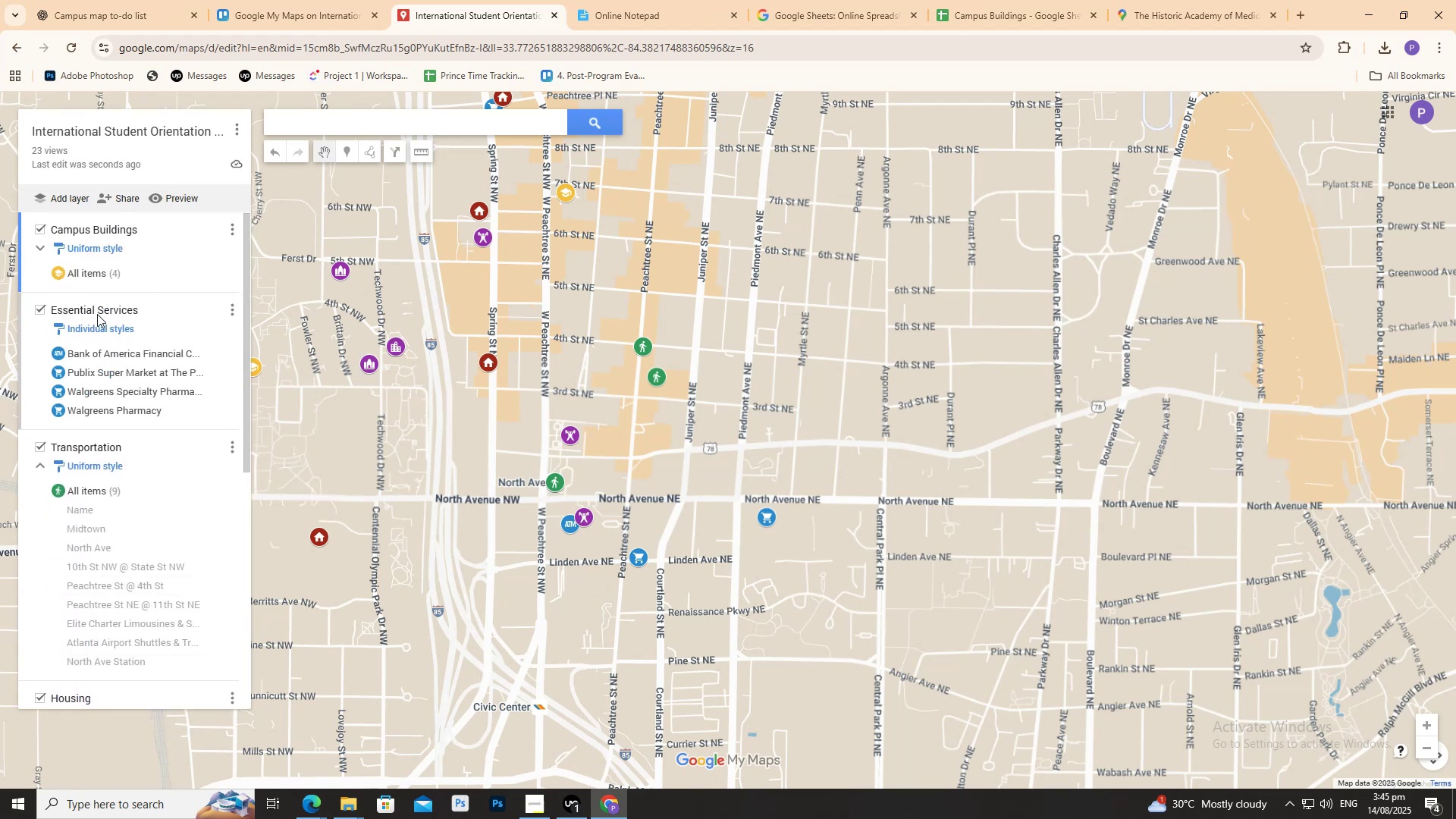 
scroll: coordinate [129, 338], scroll_direction: down, amount: 6.0
 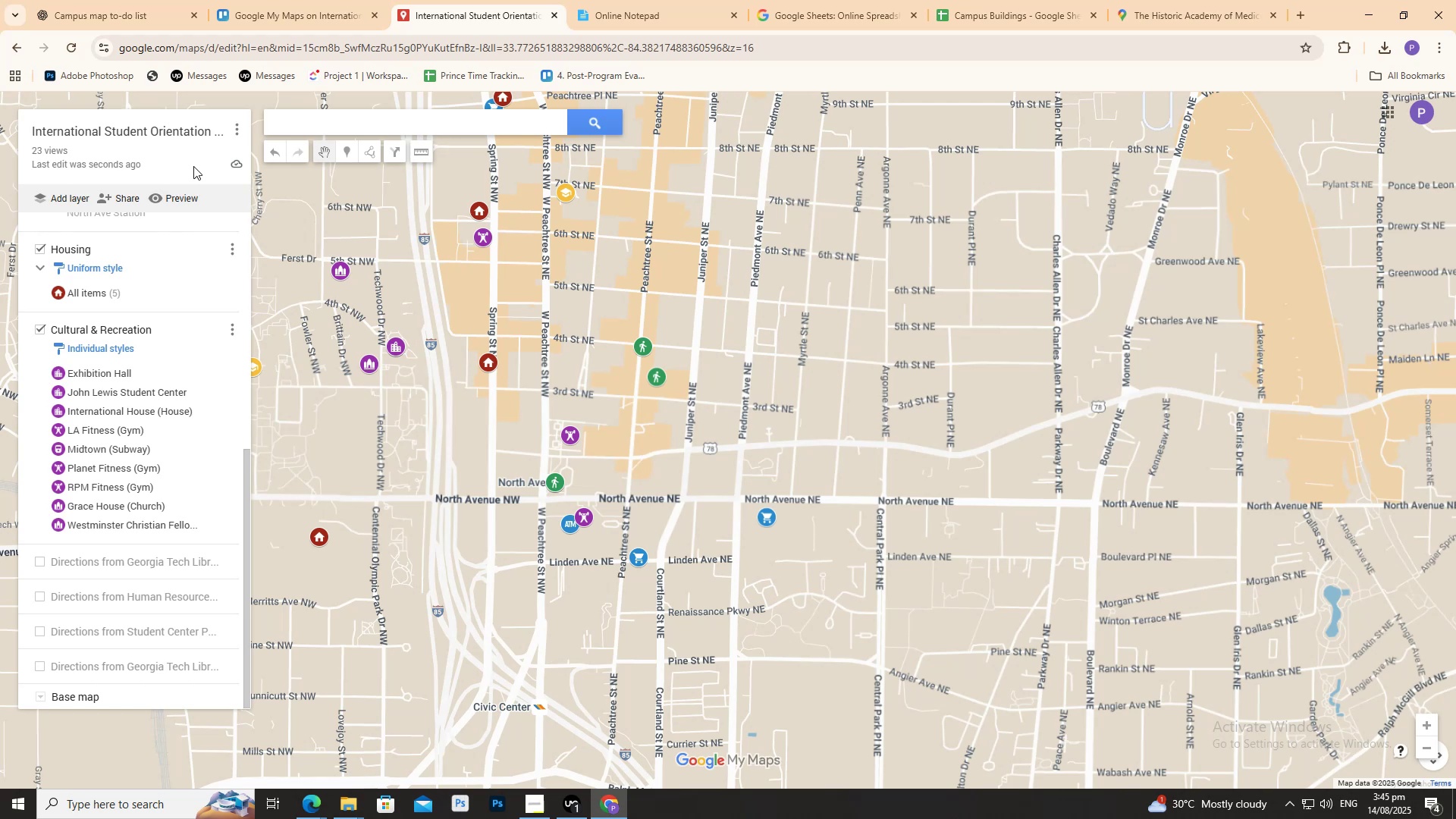 
left_click([180, 193])
 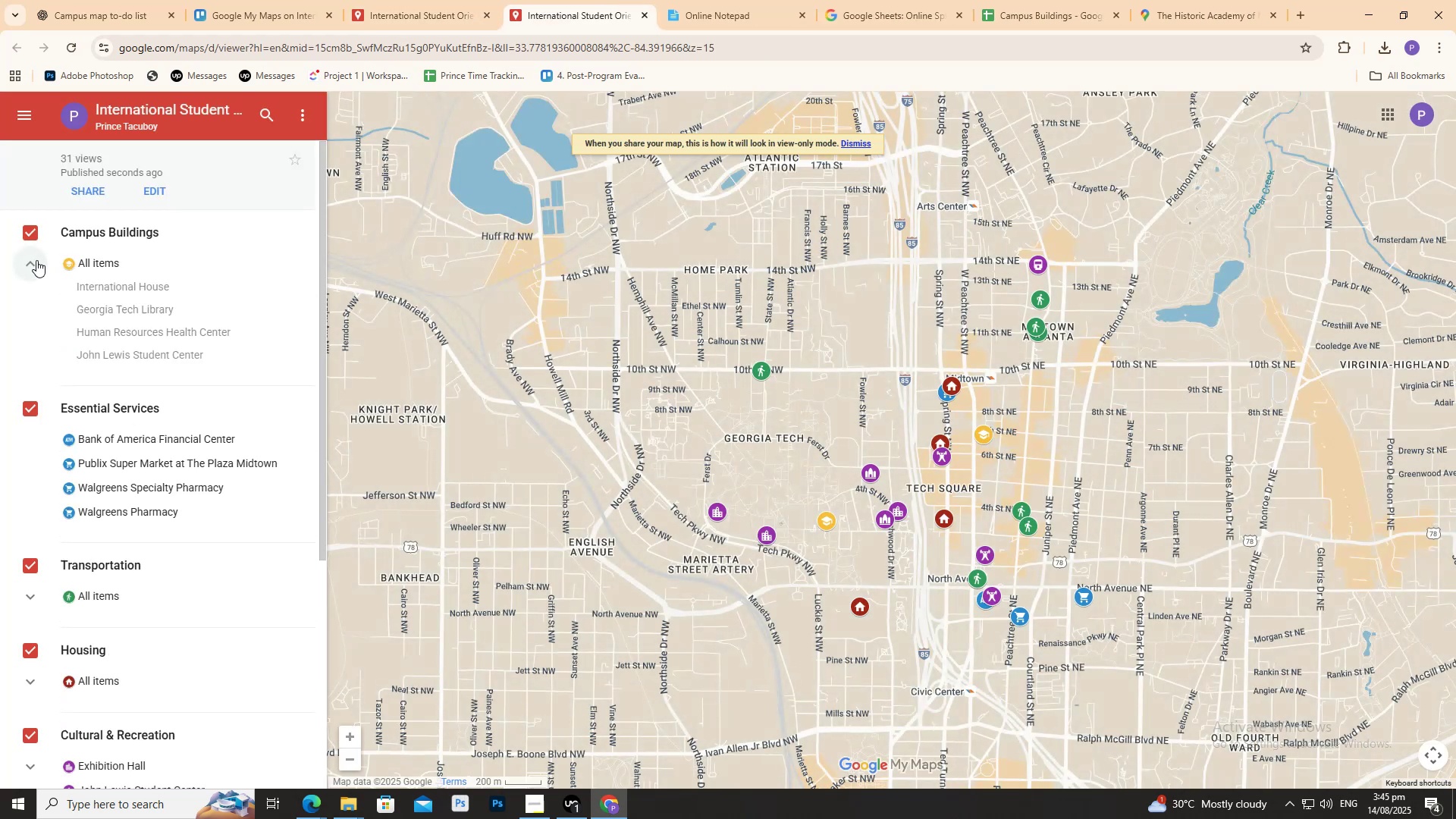 
left_click([99, 285])
 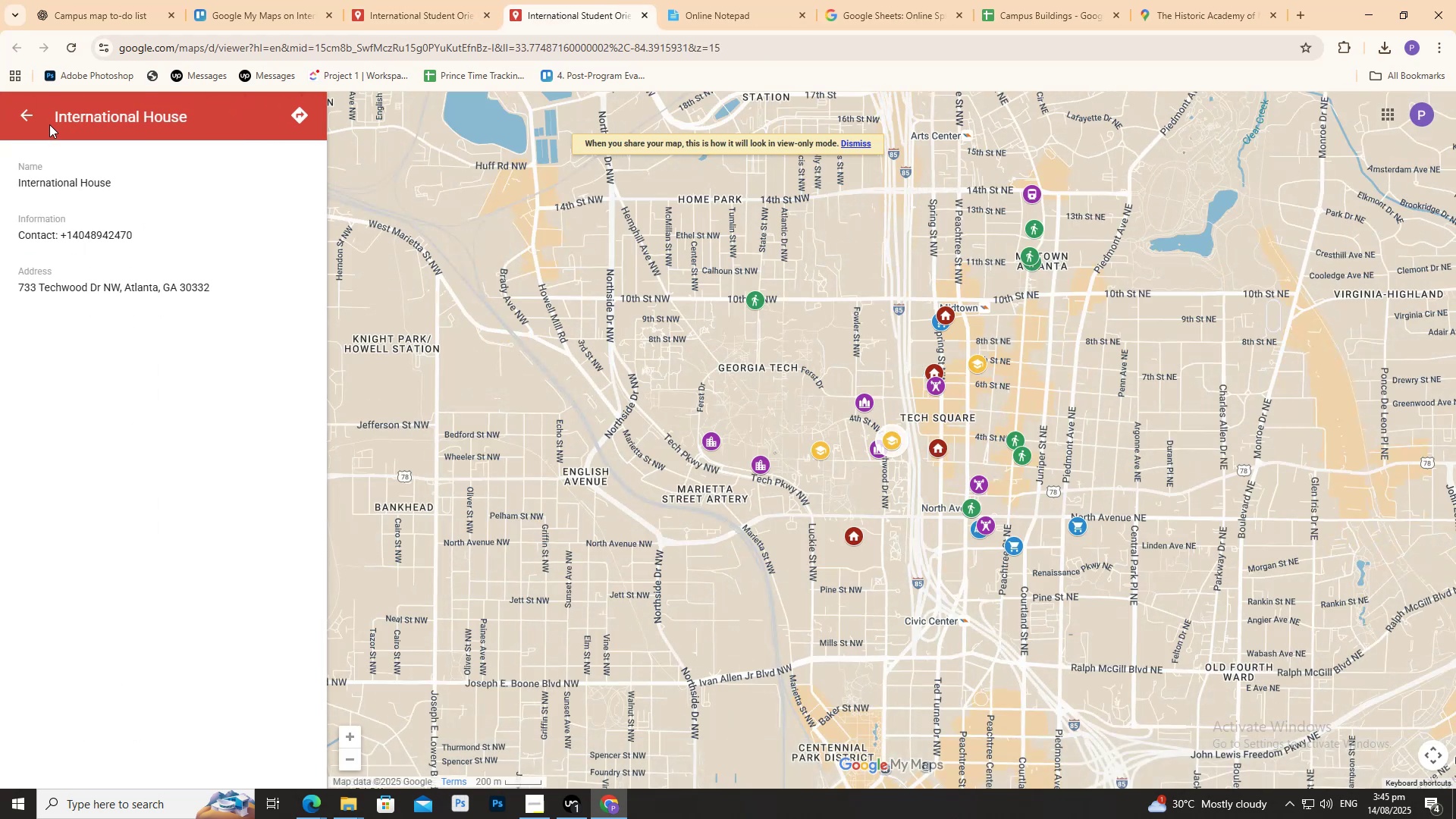 
left_click([49, 122])
 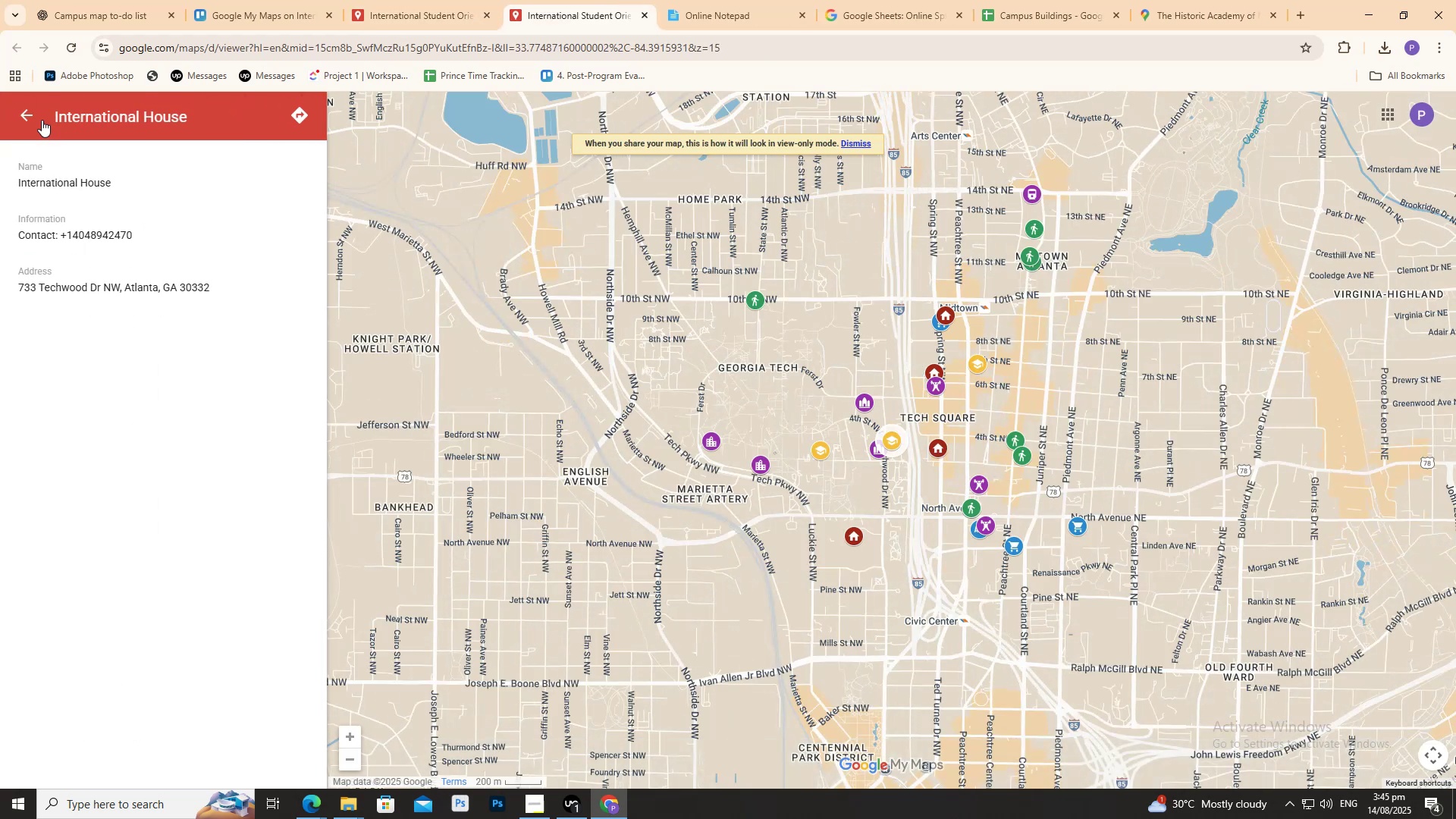 
left_click([36, 112])
 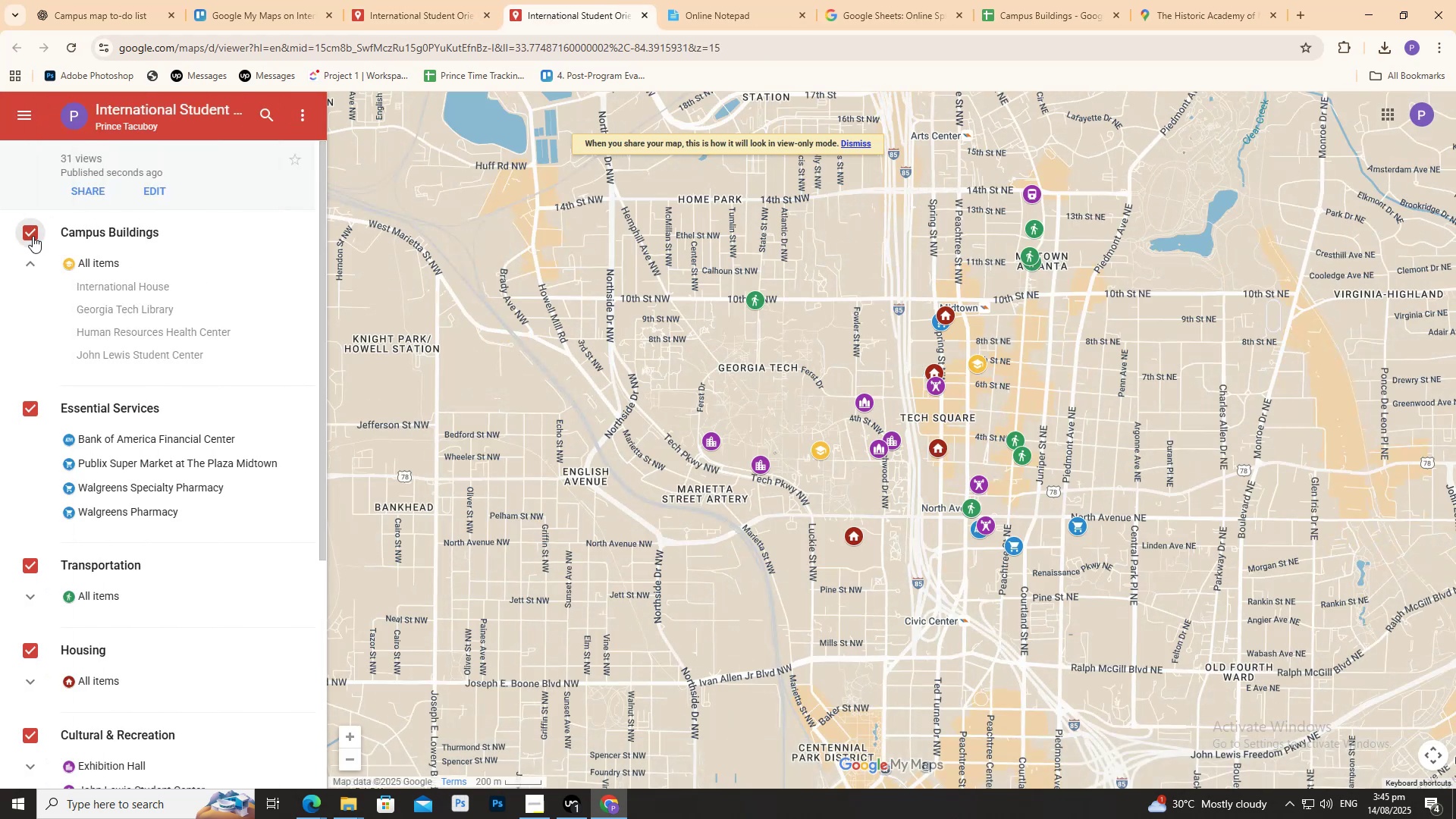 
double_click([33, 236])
 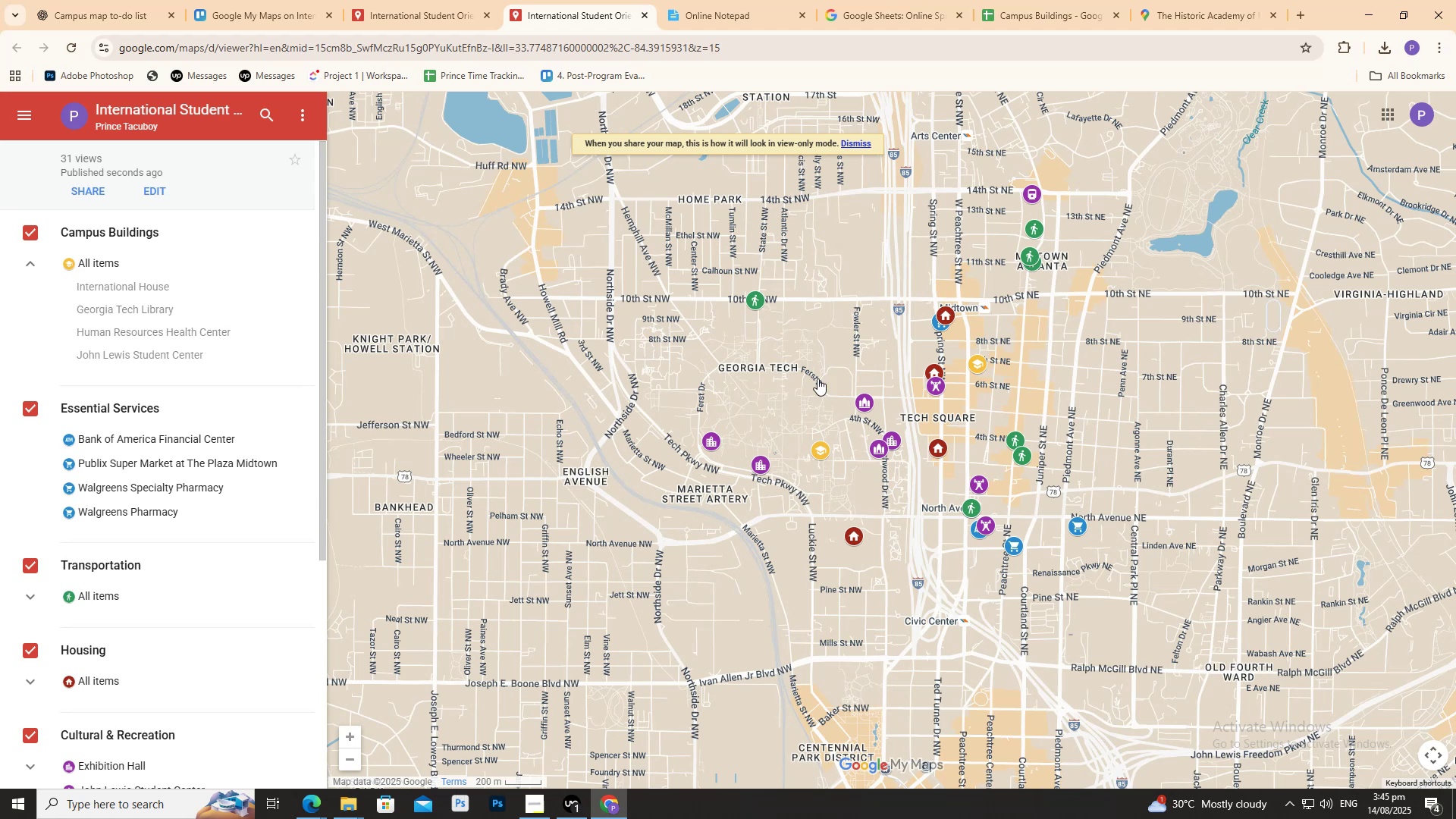 
scroll: coordinate [904, 395], scroll_direction: up, amount: 1.0
 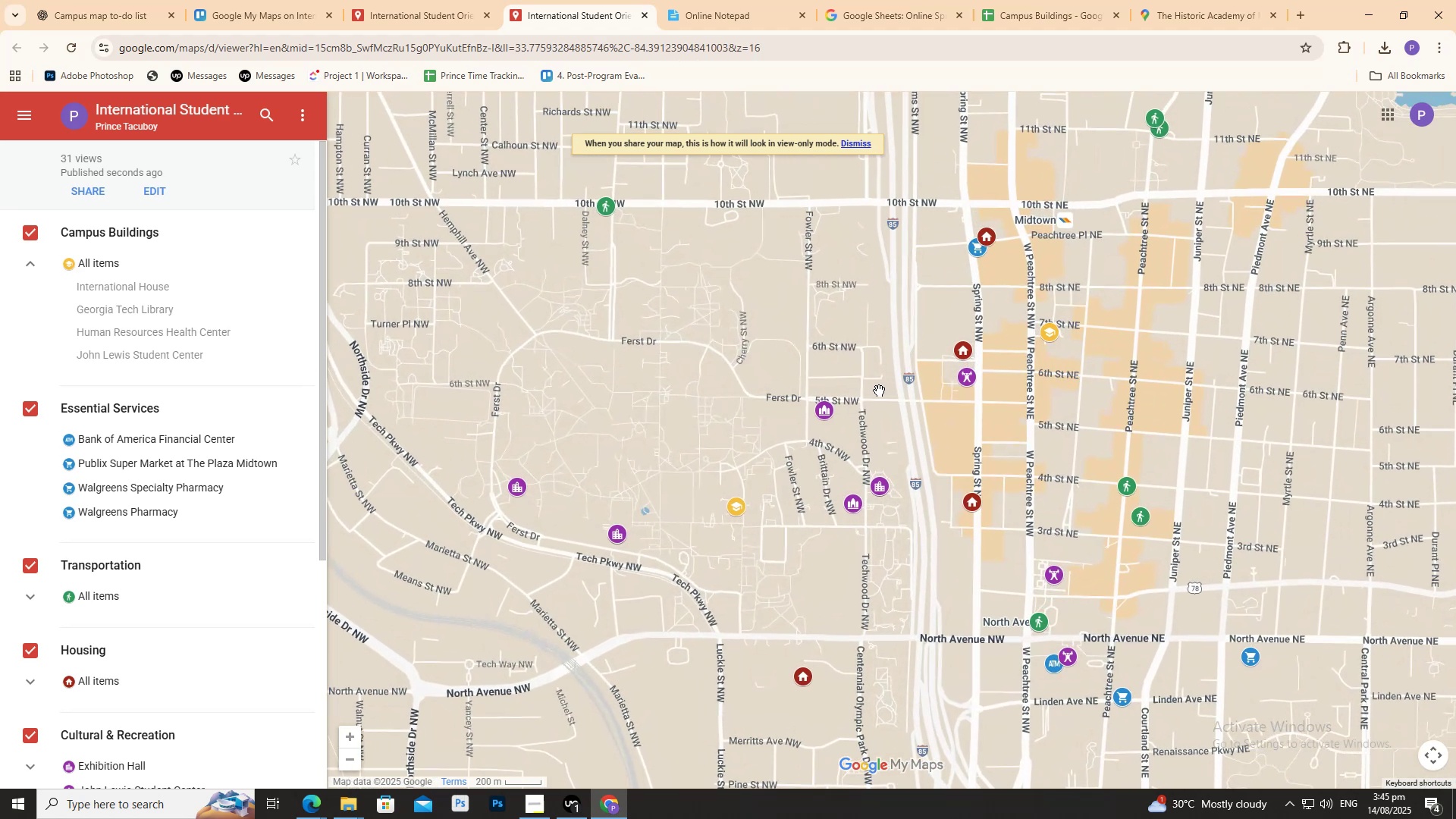 
left_click([157, 287])
 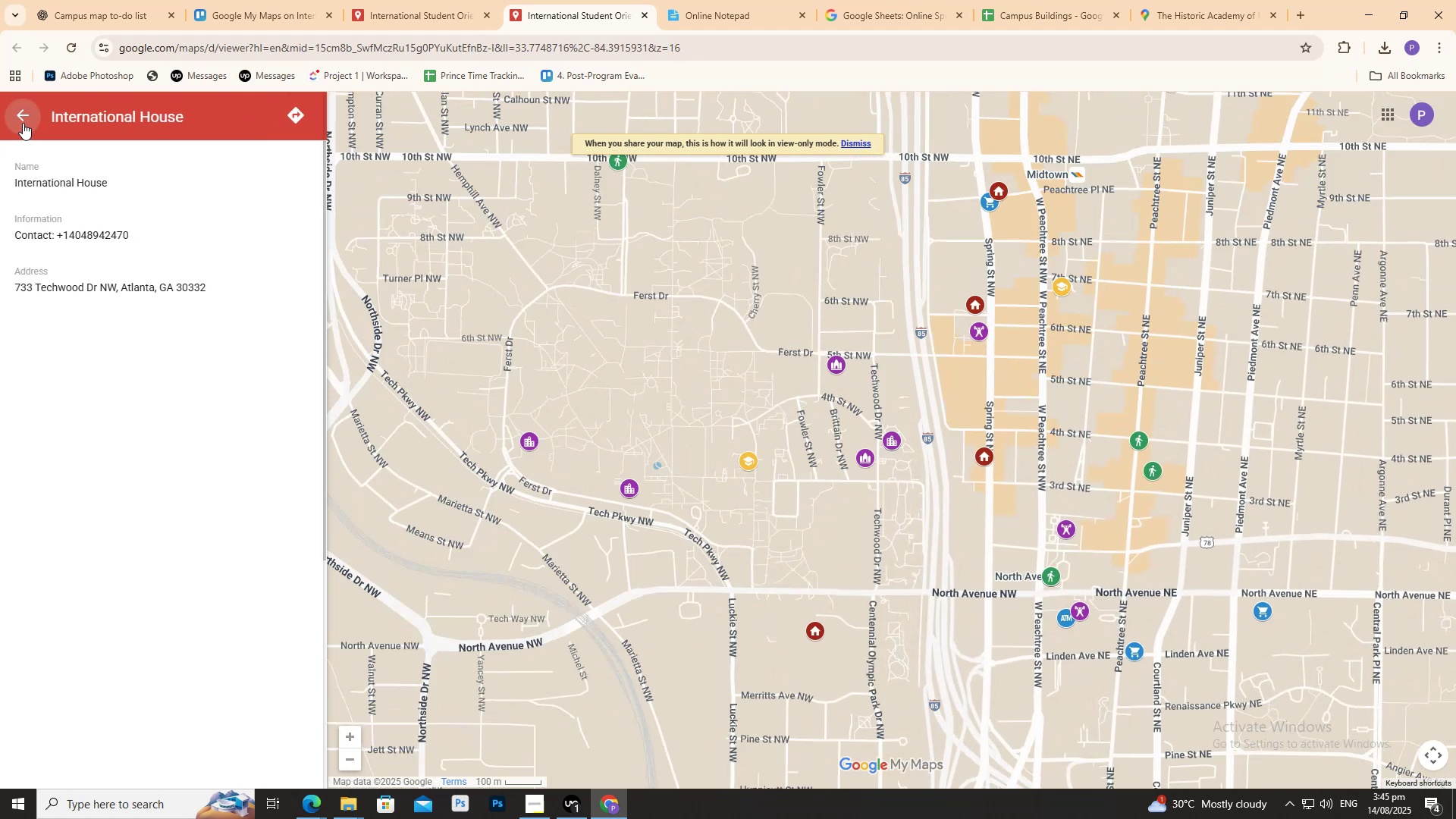 
left_click([94, 305])
 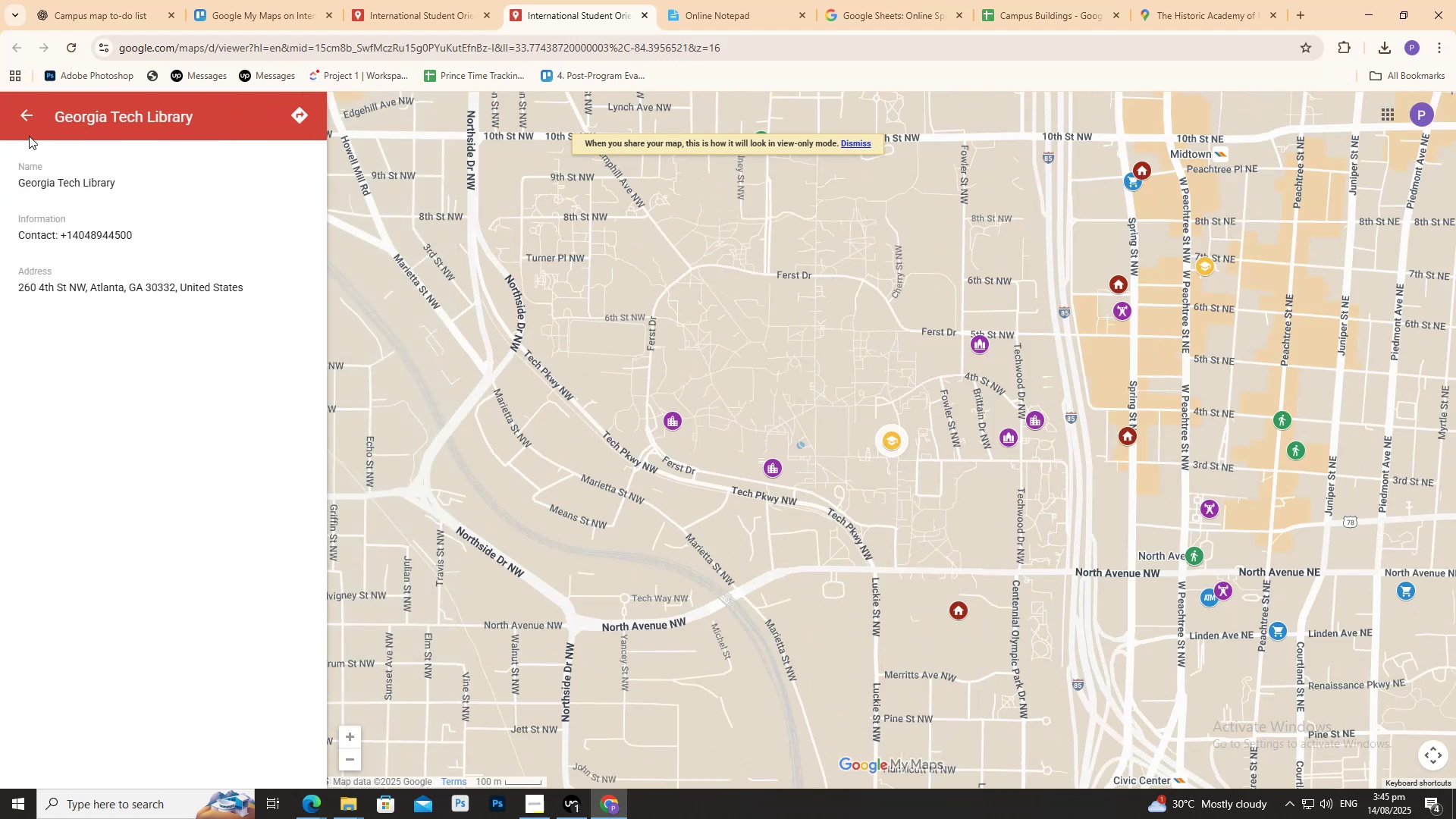 
left_click([26, 118])
 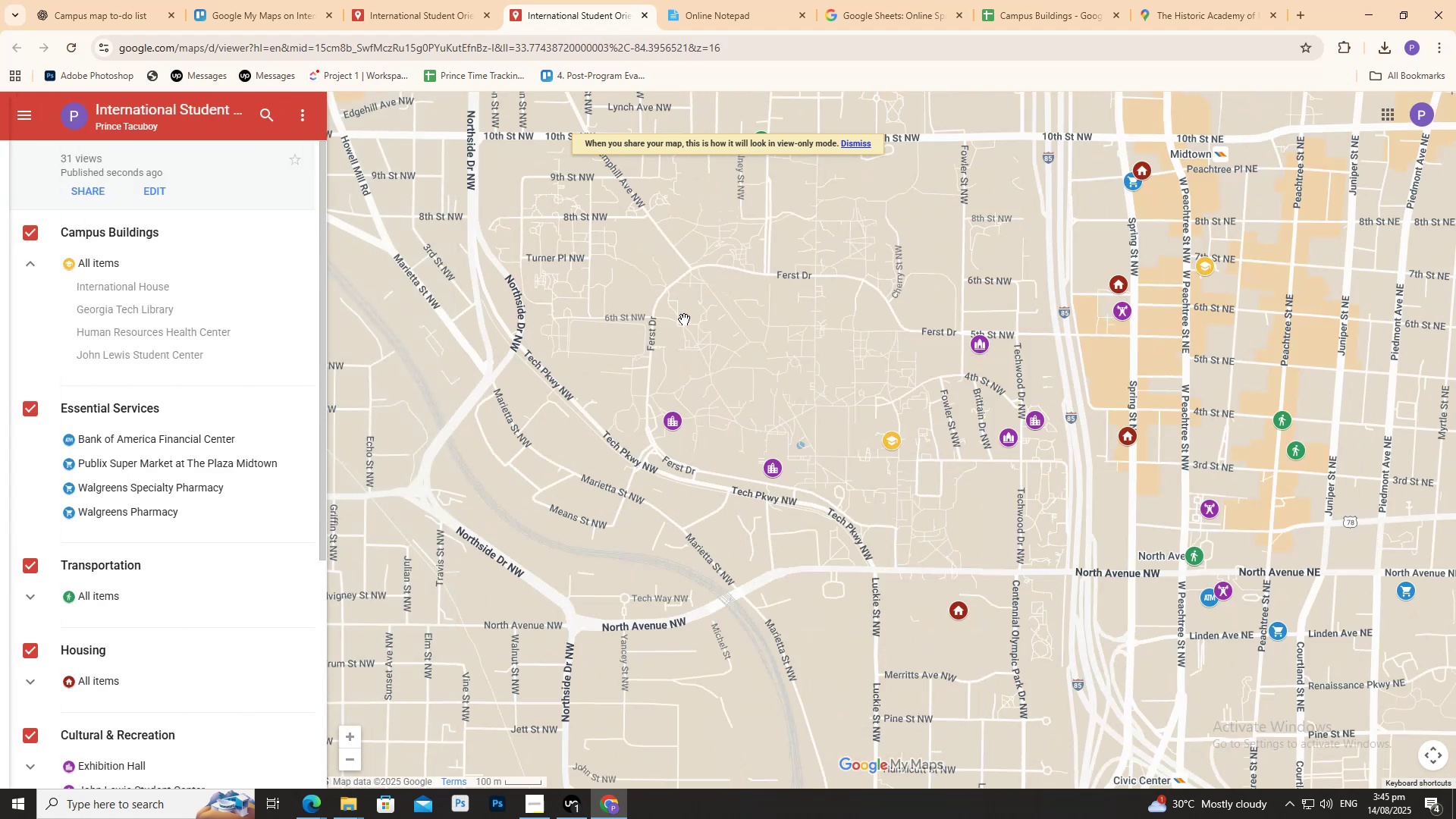 
double_click([685, 318])
 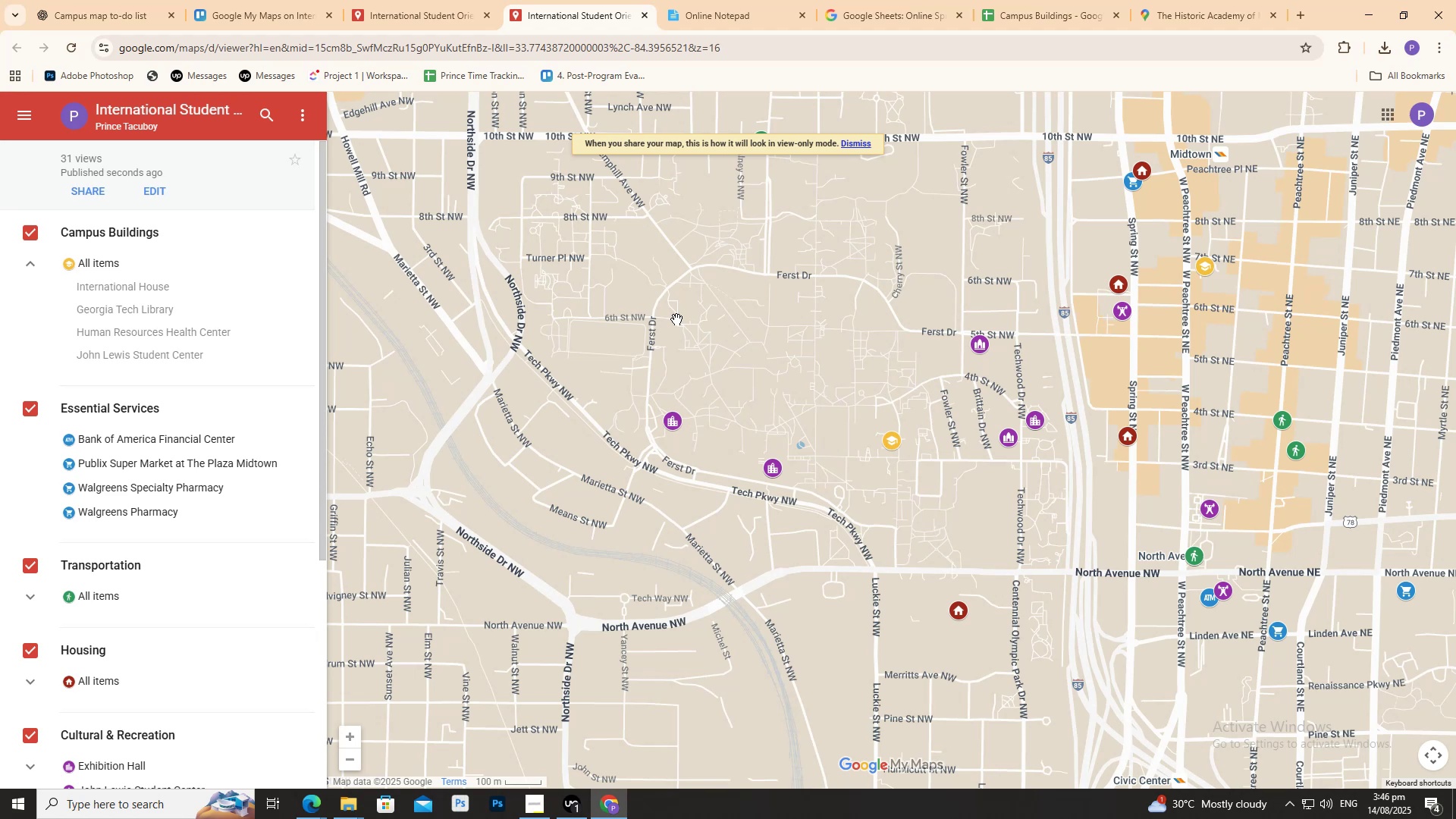 
wait(48.09)
 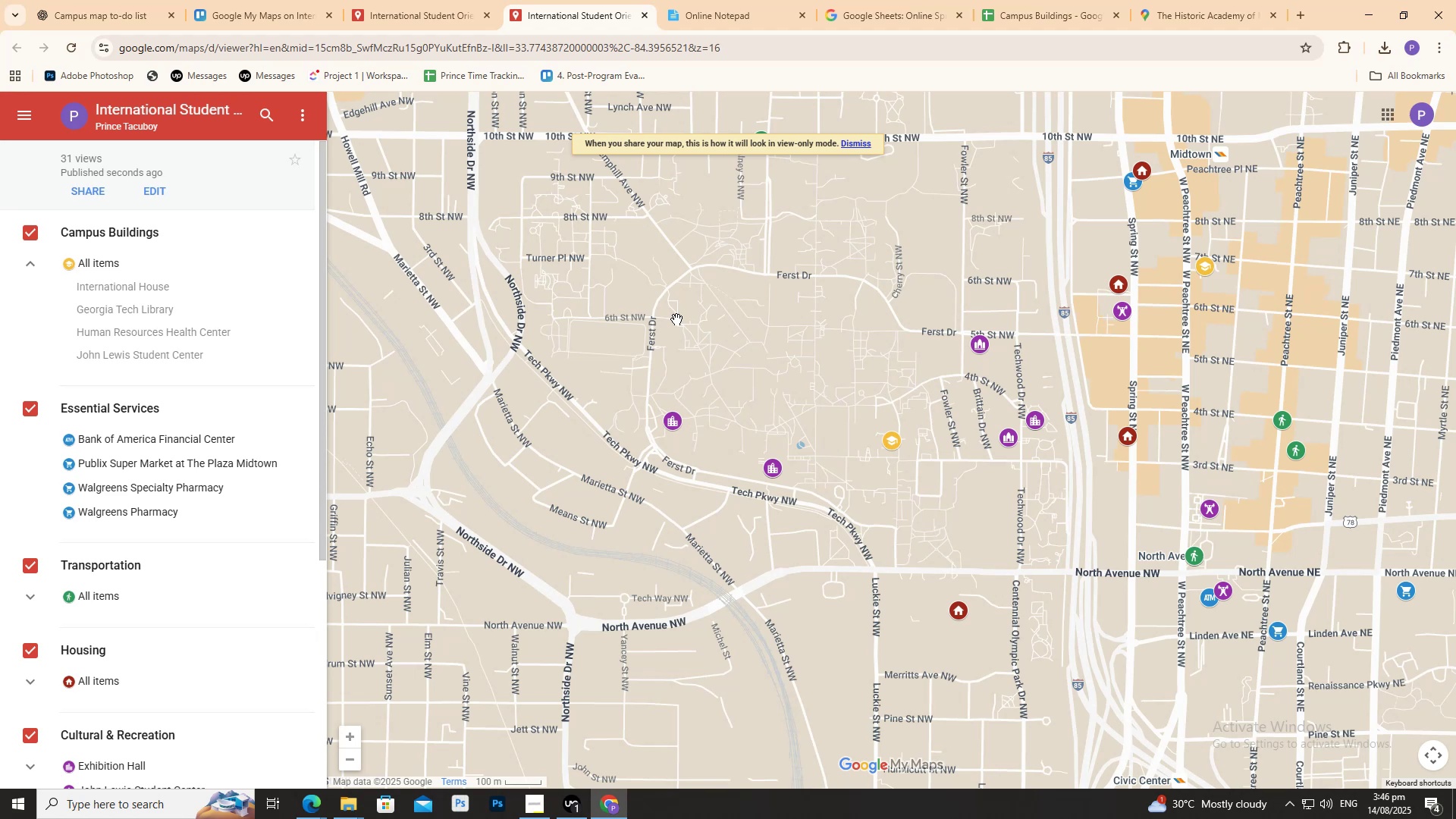 
scroll: coordinate [242, 444], scroll_direction: down, amount: 3.0
 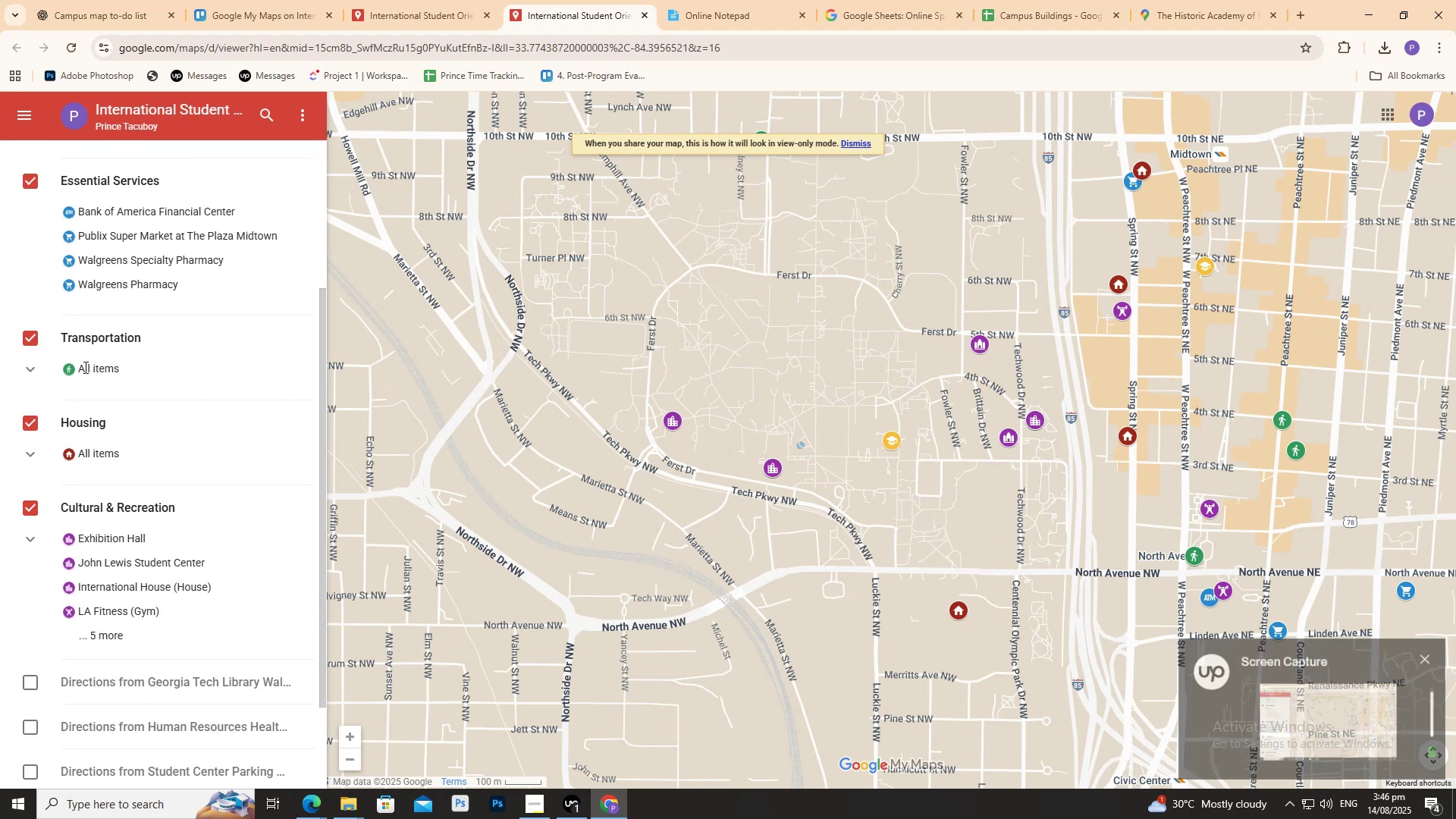 
left_click([29, 368])
 